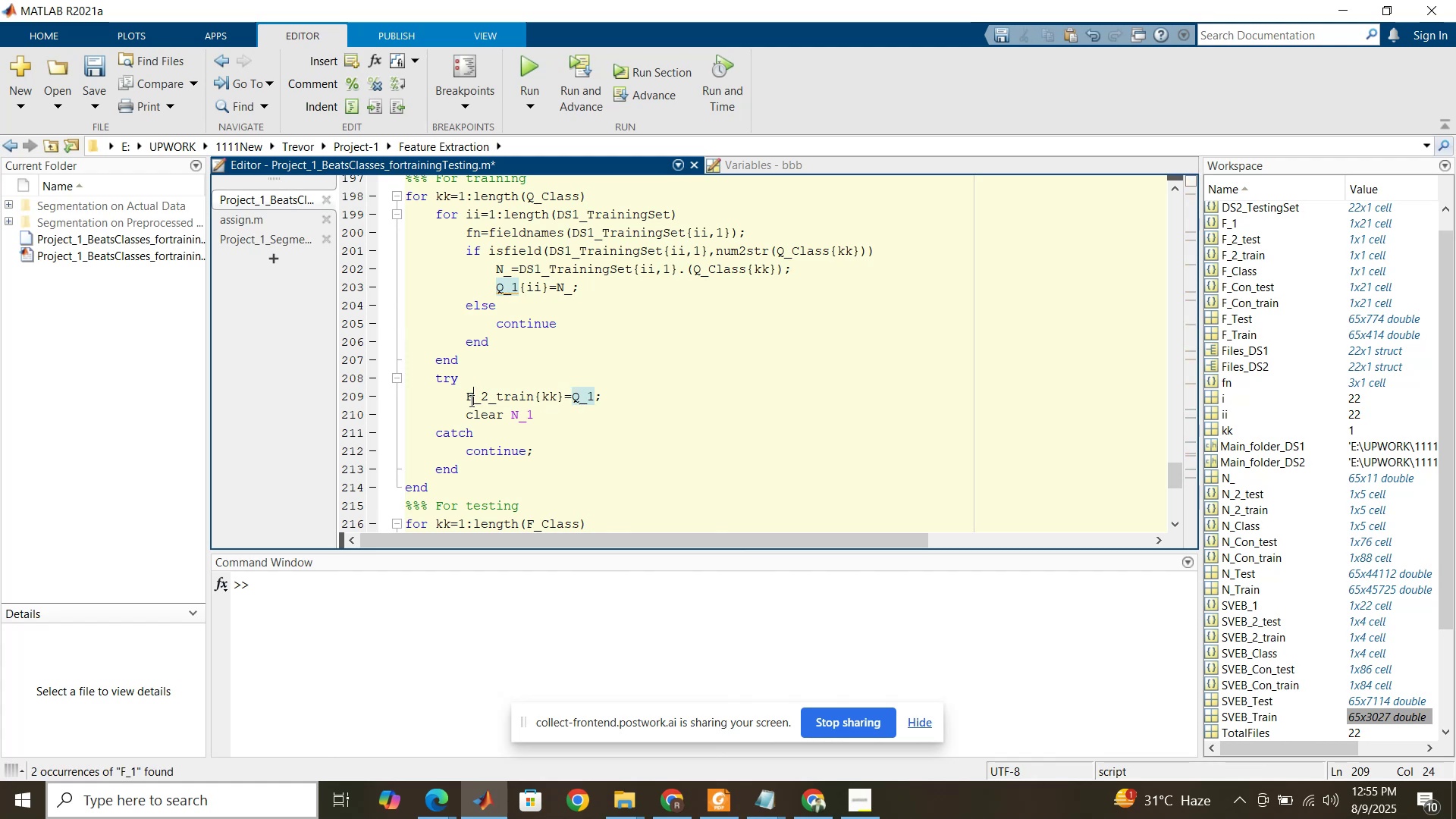 
key(Control+ControlLeft)
 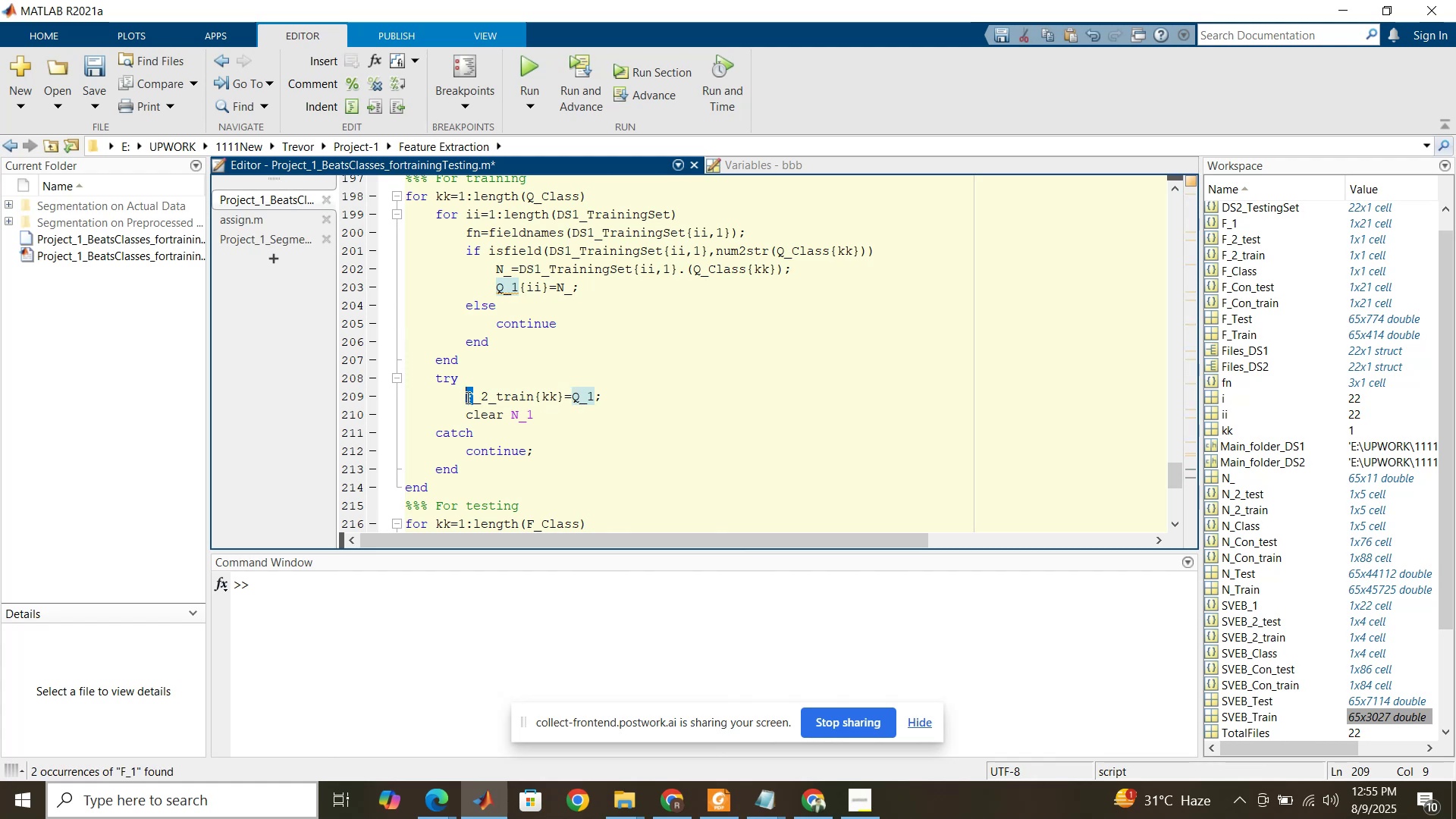 
key(Control+V)
 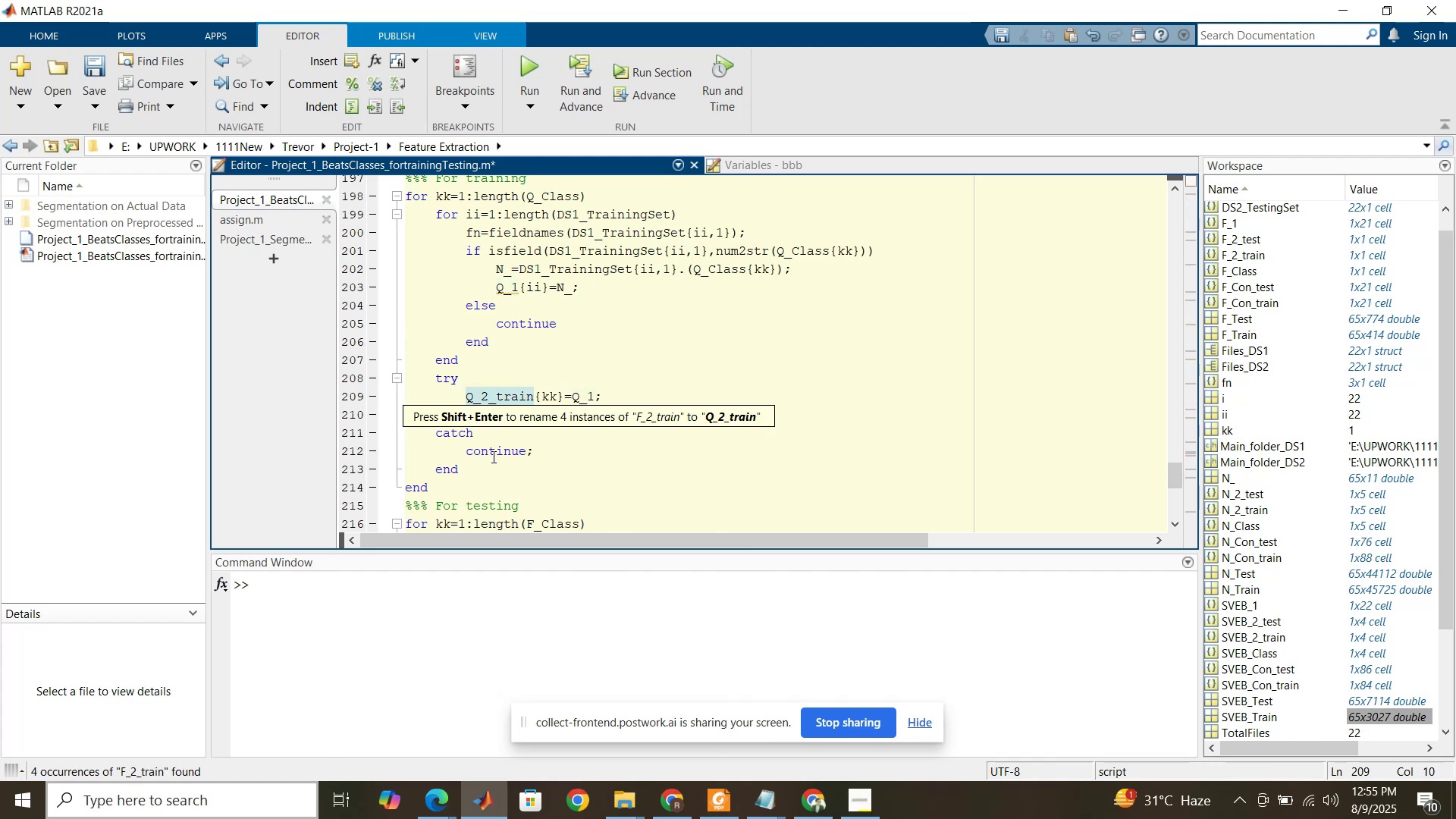 
scroll: coordinate [497, 455], scroll_direction: down, amount: 3.0
 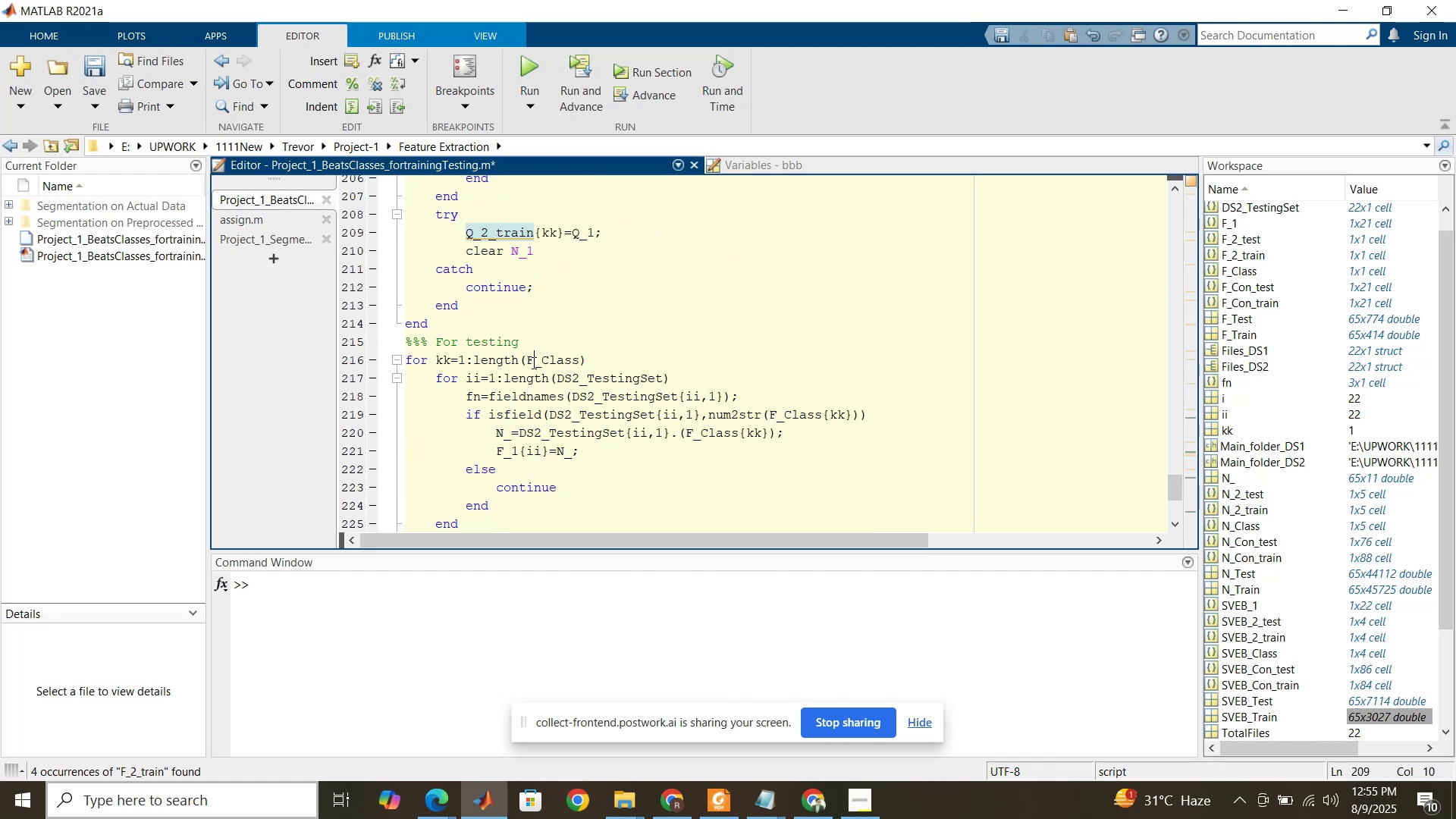 
key(Control+ControlLeft)
 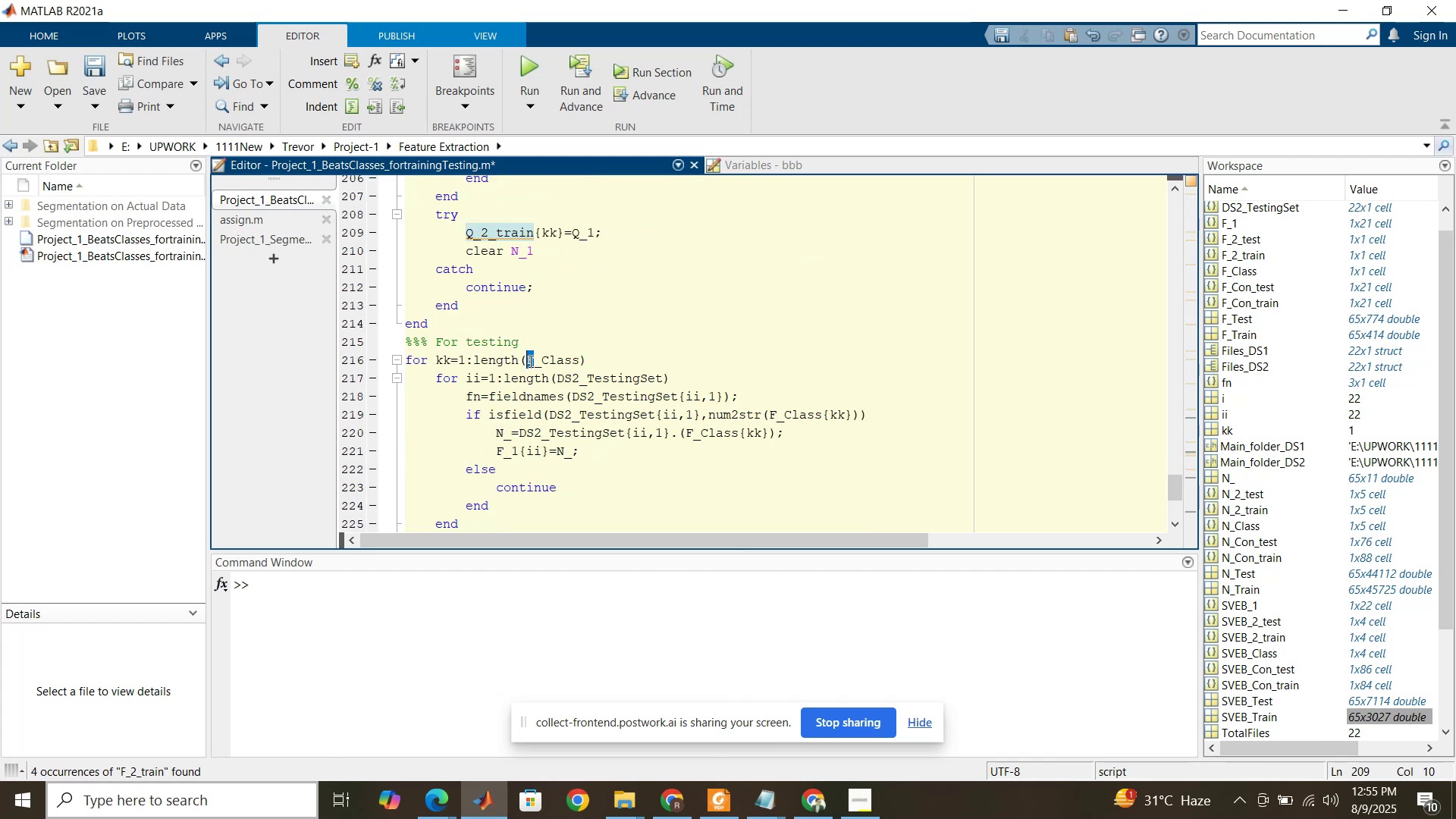 
key(Control+V)
 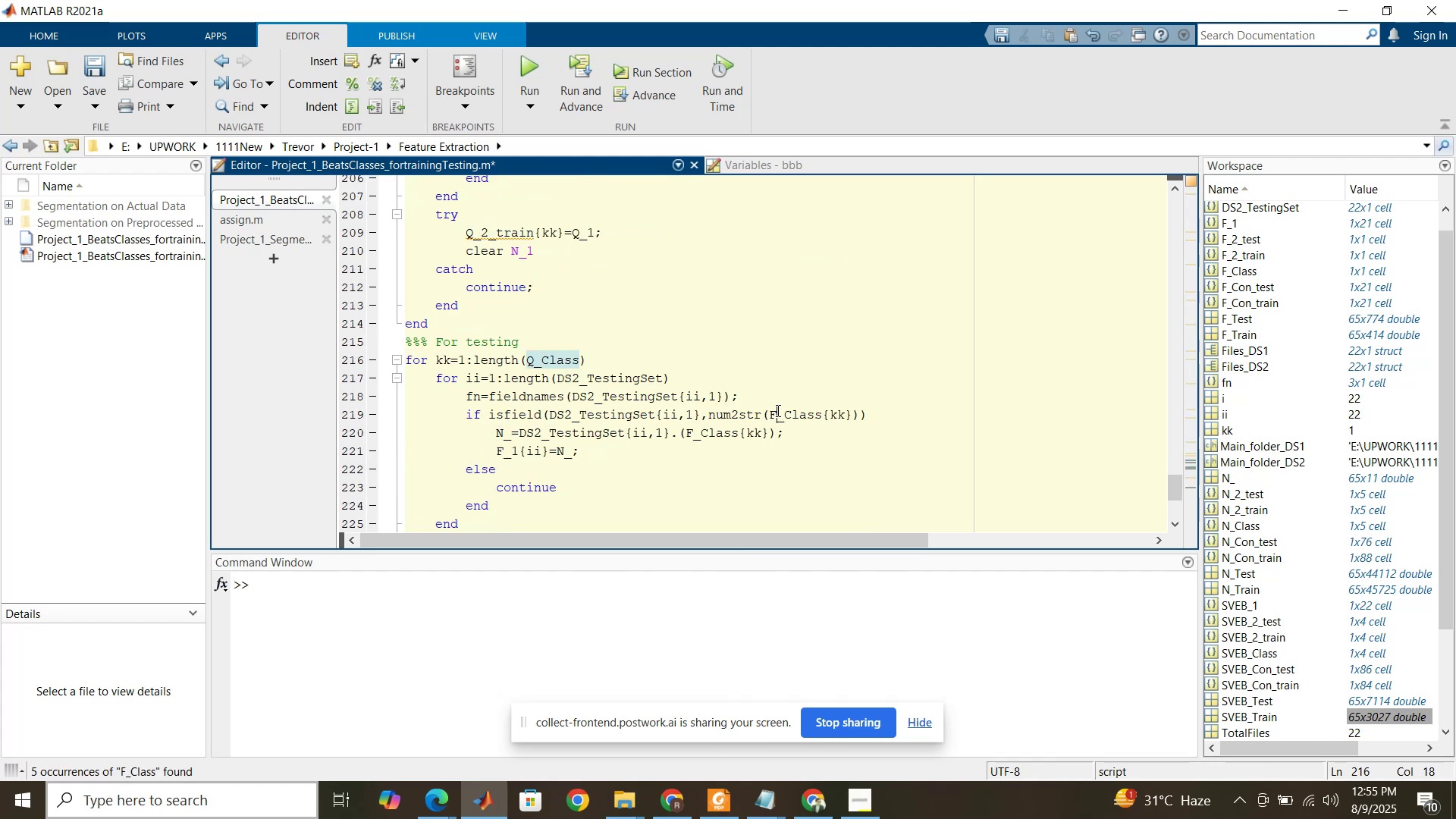 
key(Control+V)
 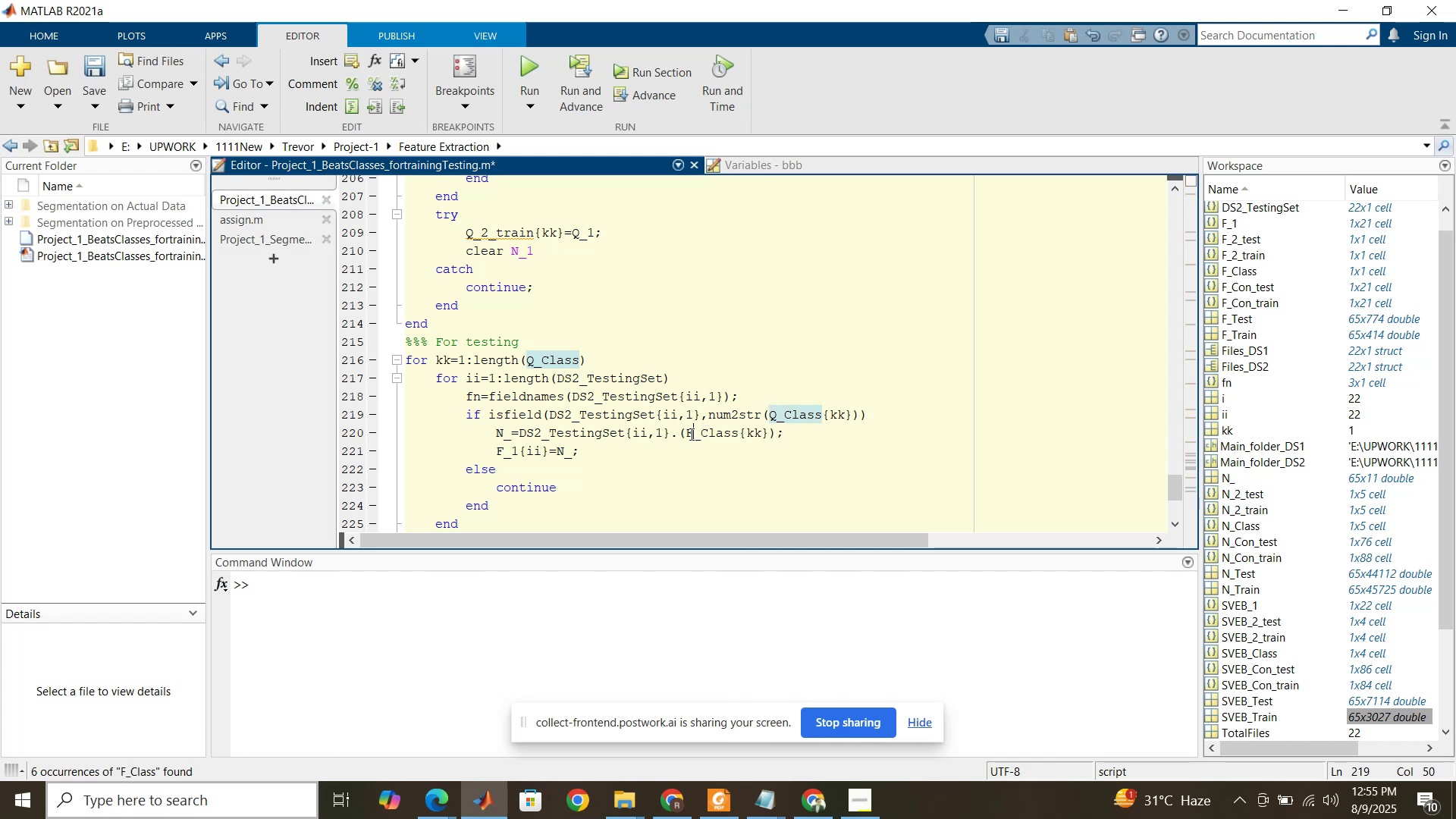 
key(Control+ControlLeft)
 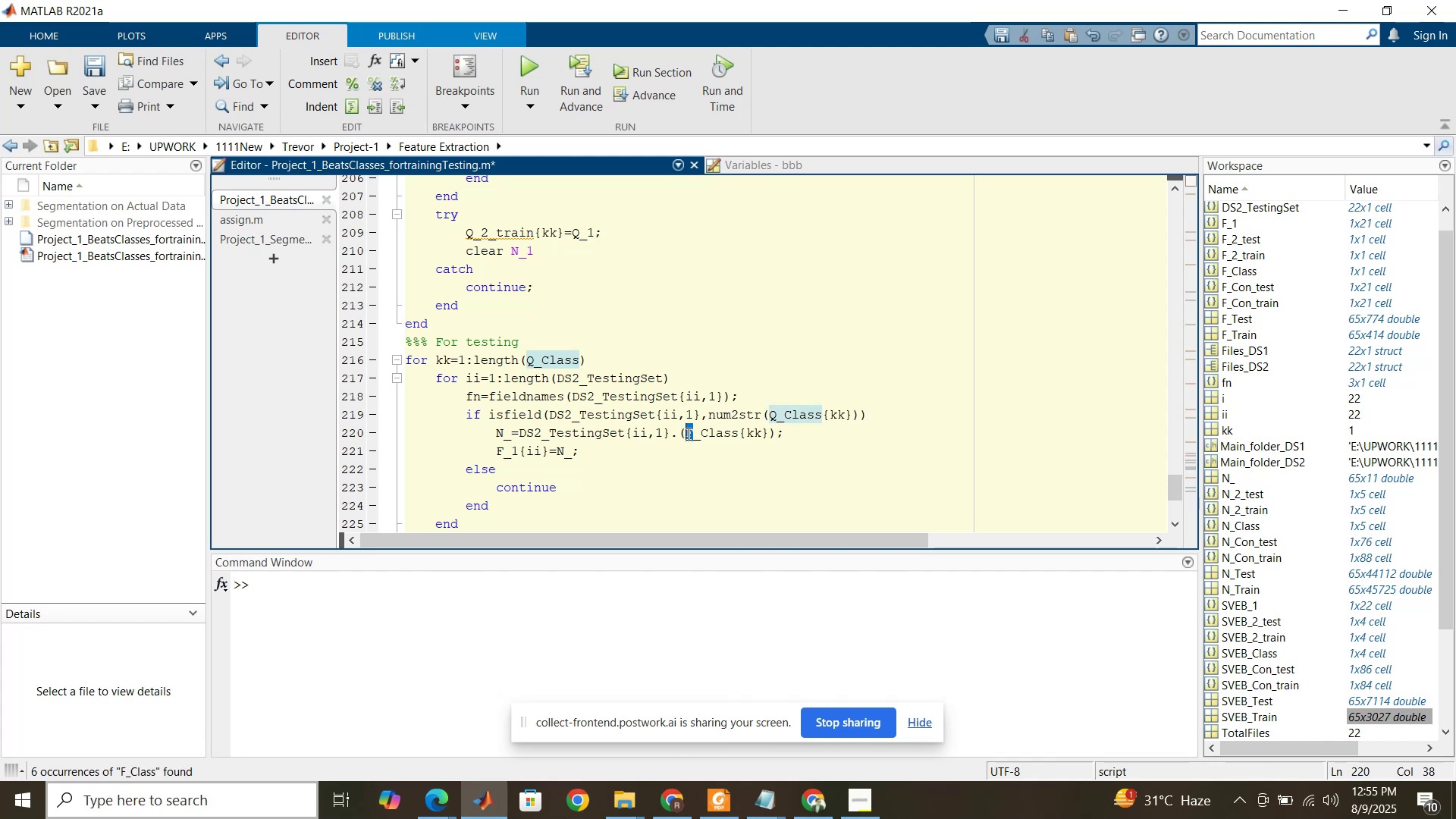 
key(Control+V)
 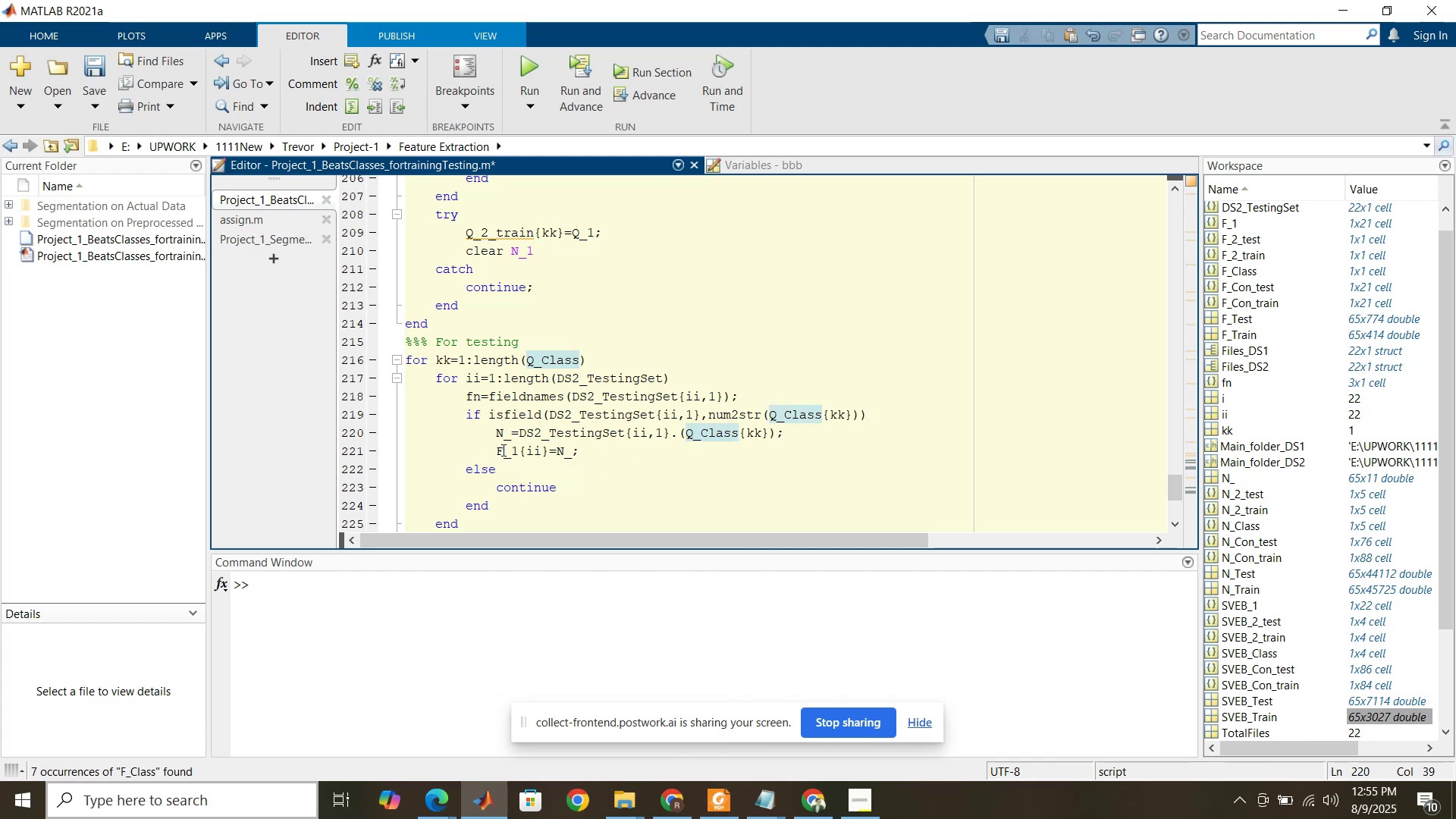 
key(Control+ControlLeft)
 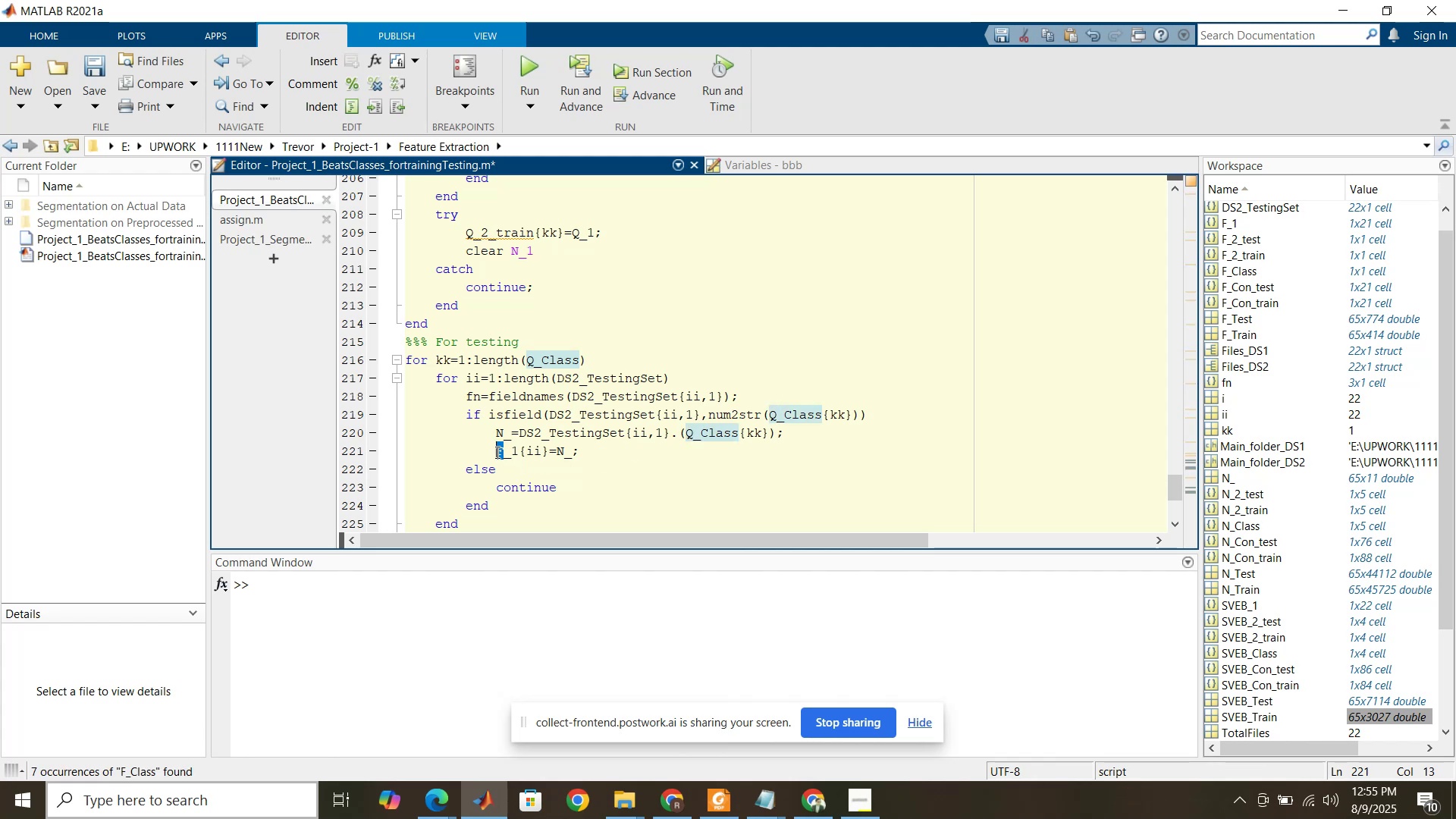 
key(Control+V)
 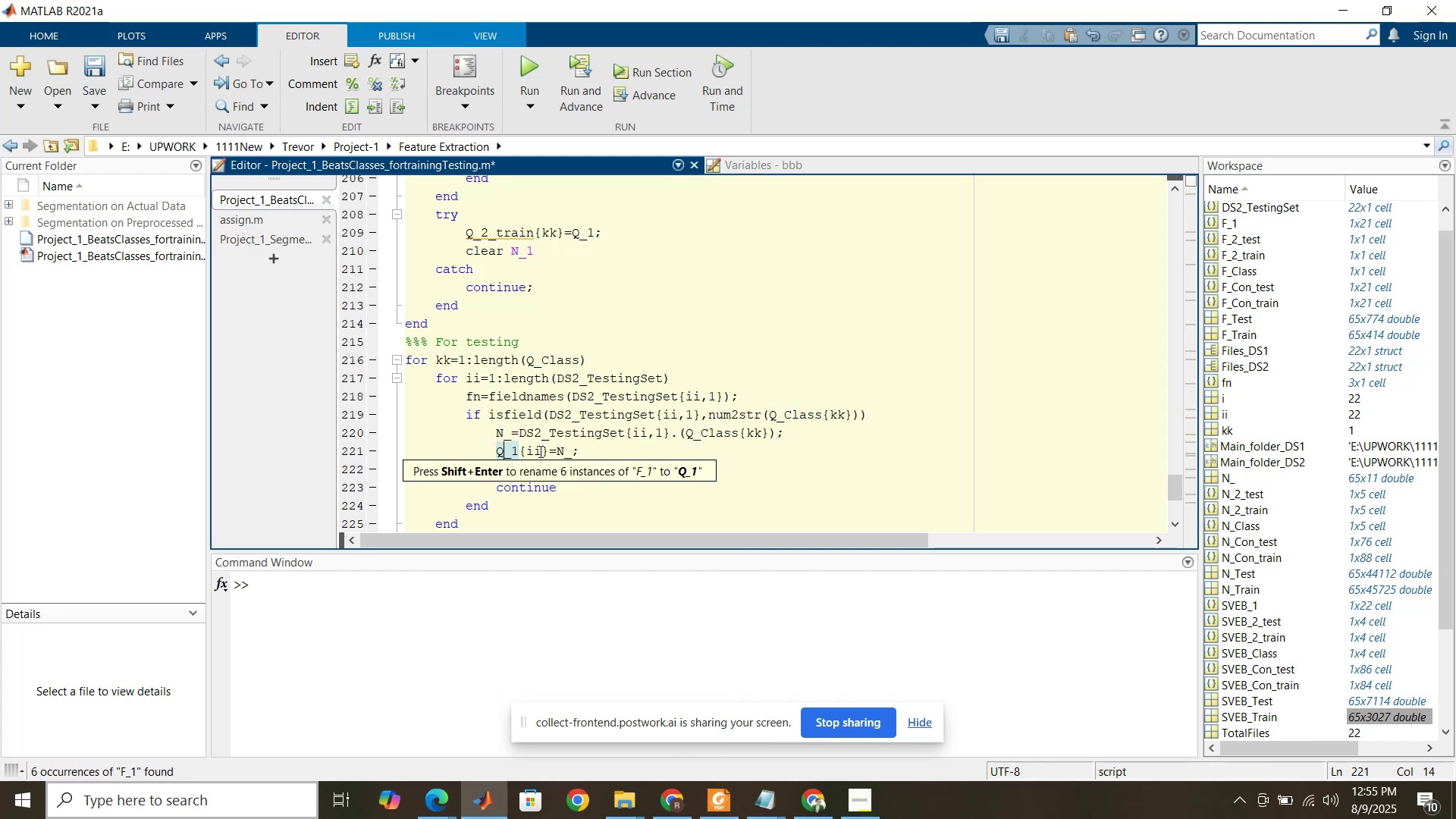 
scroll: coordinate [547, 450], scroll_direction: down, amount: 3.0
 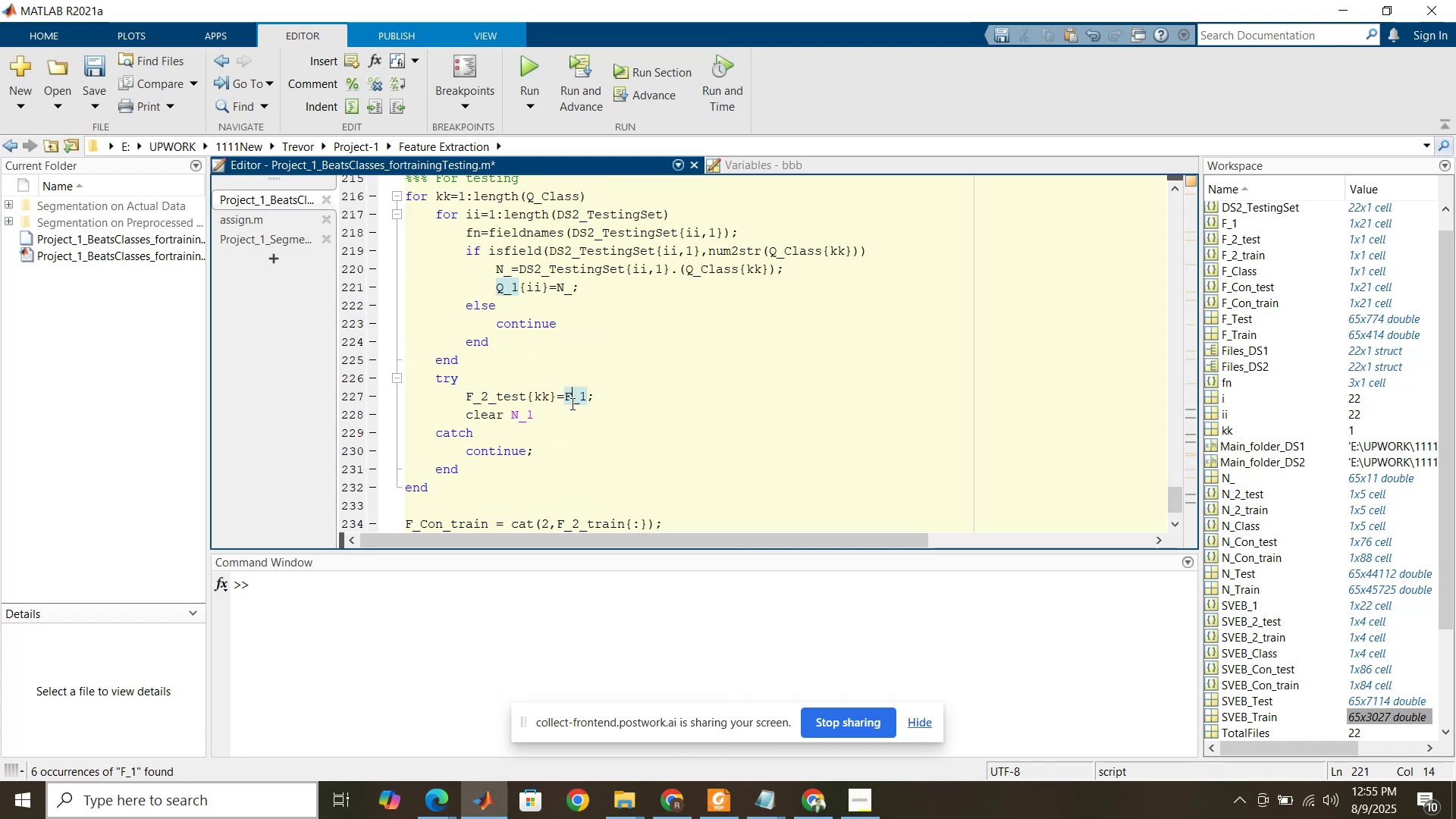 
key(Control+V)
 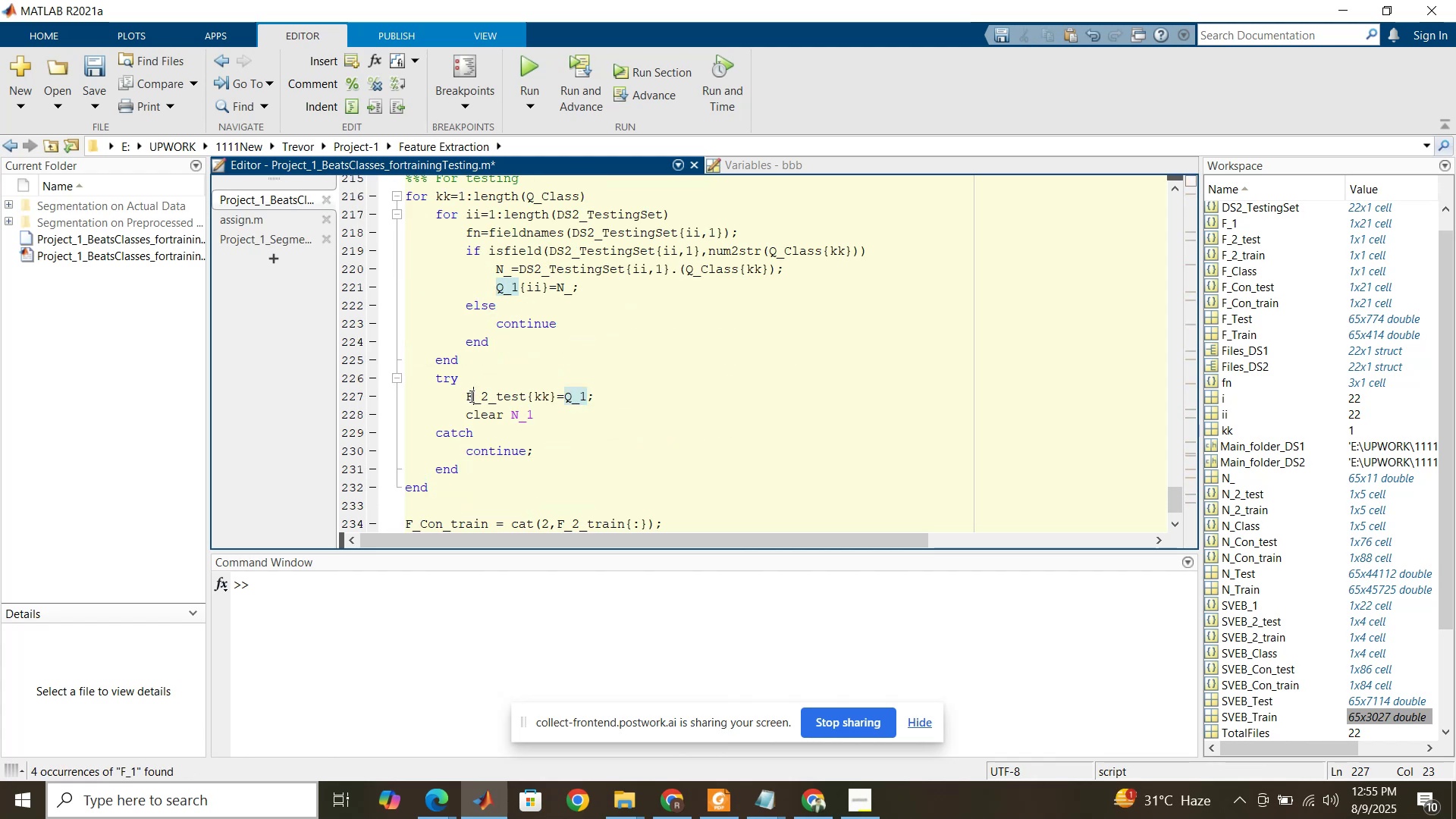 
key(Control+ControlLeft)
 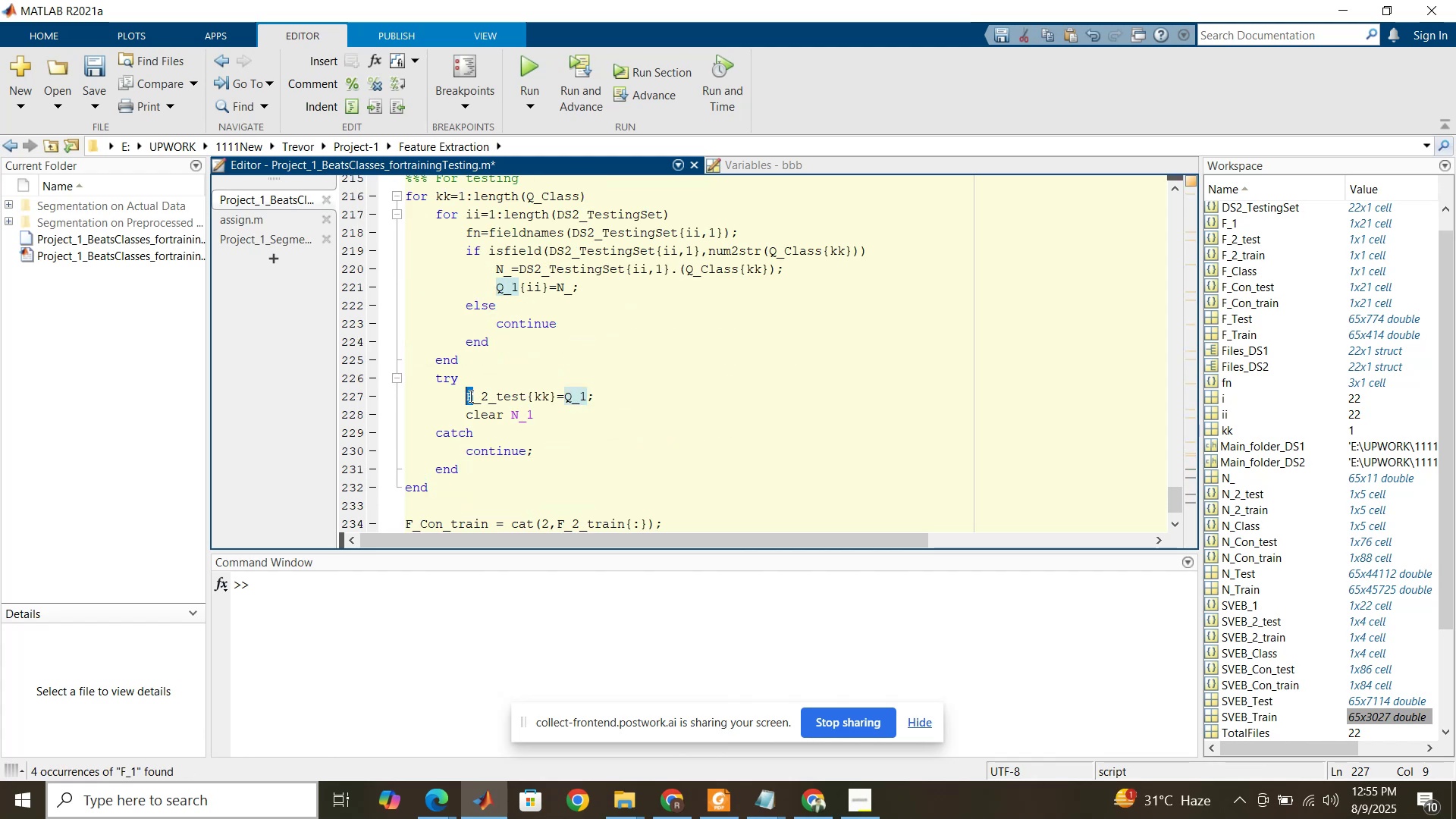 
key(Control+V)
 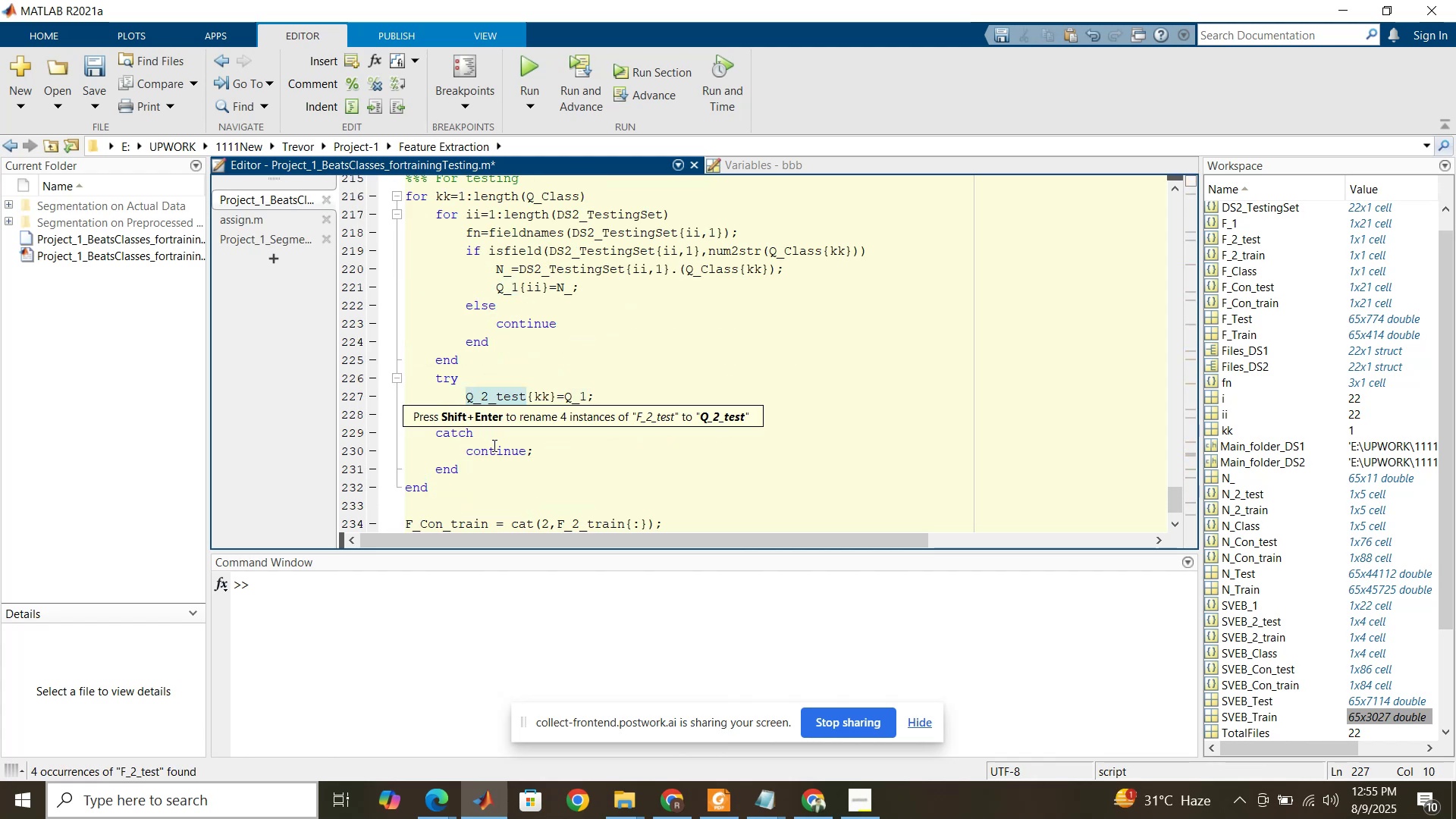 
scroll: coordinate [493, 445], scroll_direction: down, amount: 2.0
 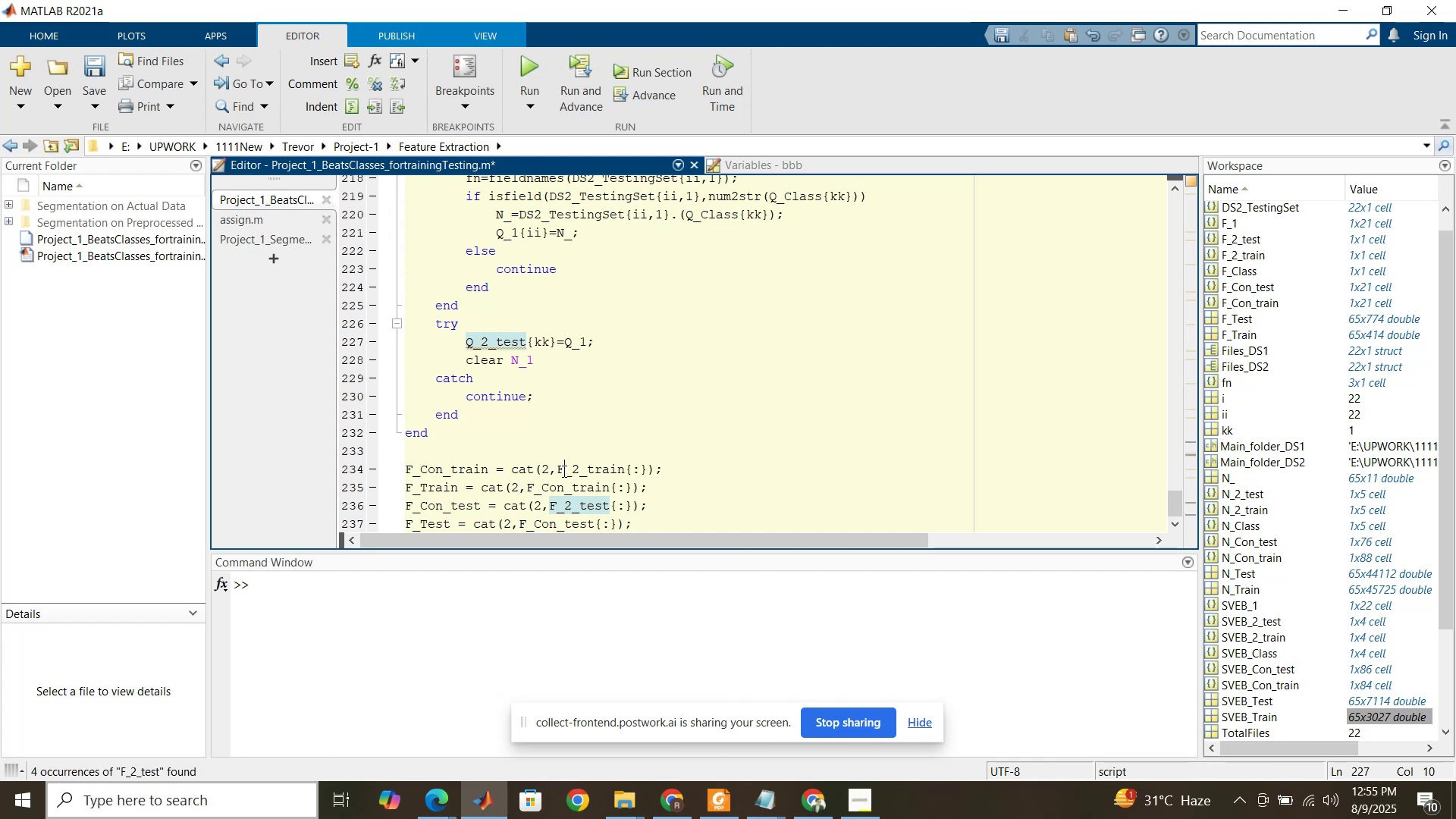 
key(Control+V)
 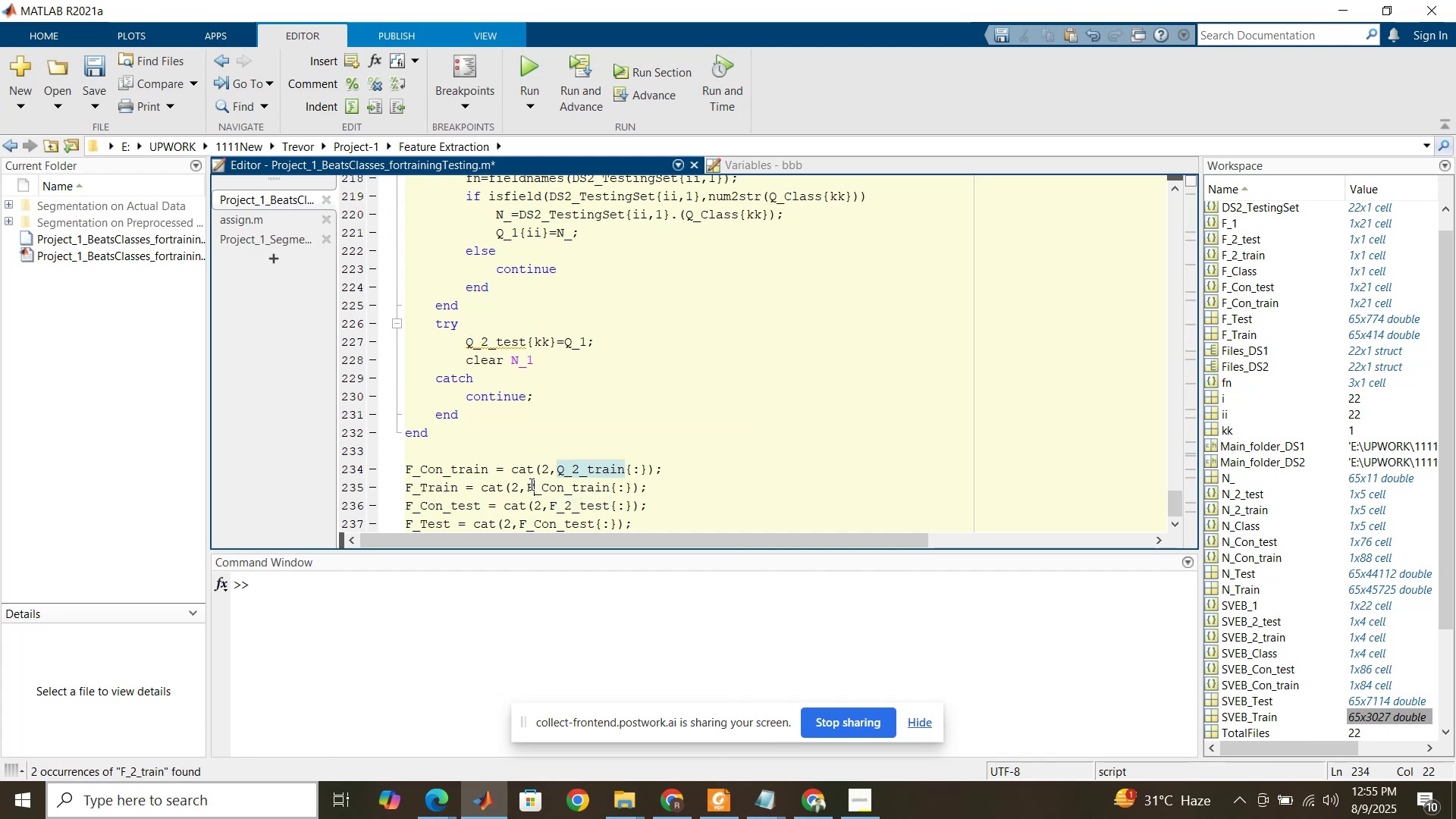 
key(Control+ControlLeft)
 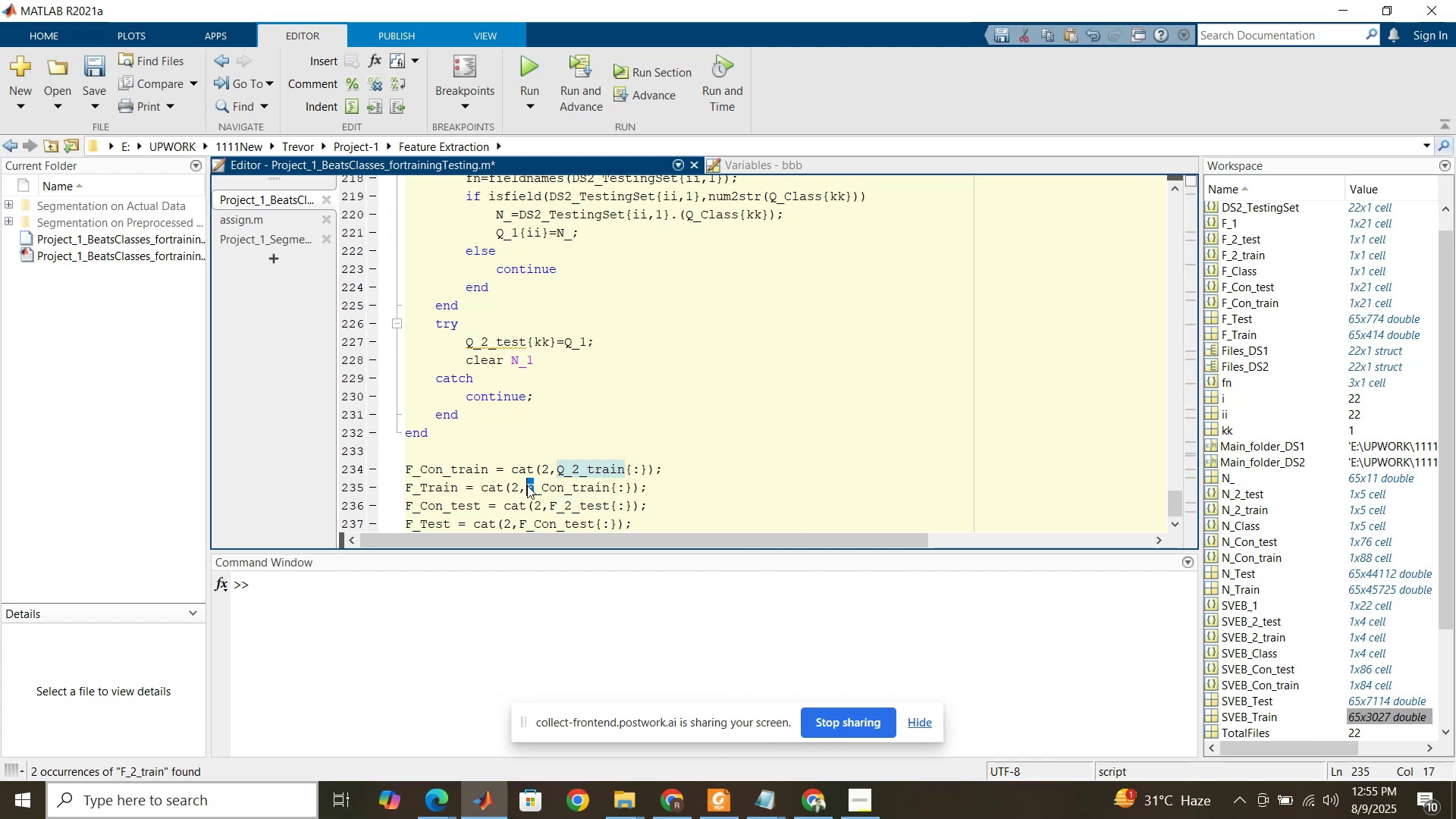 
key(Control+V)
 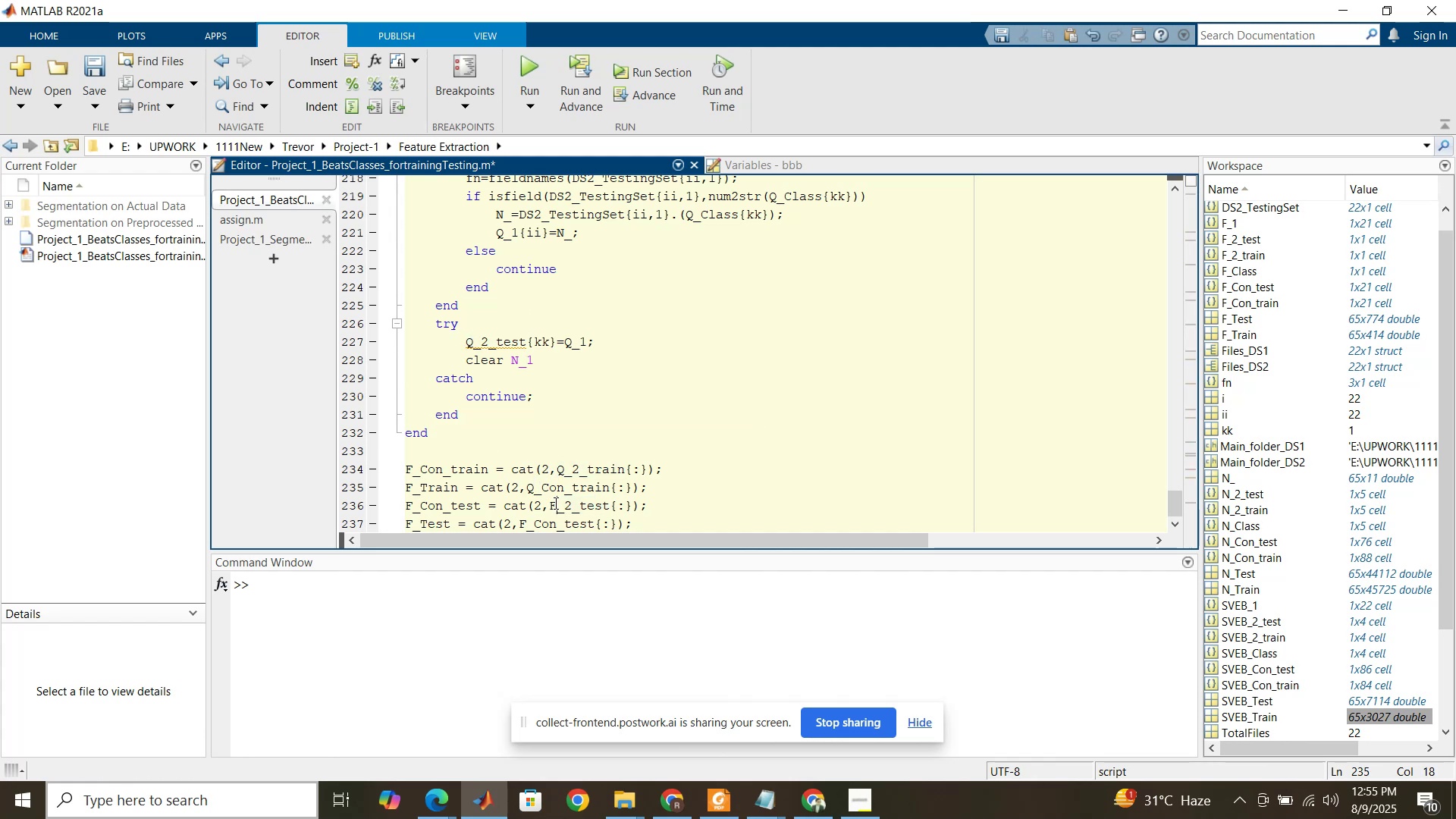 
key(Control+ControlLeft)
 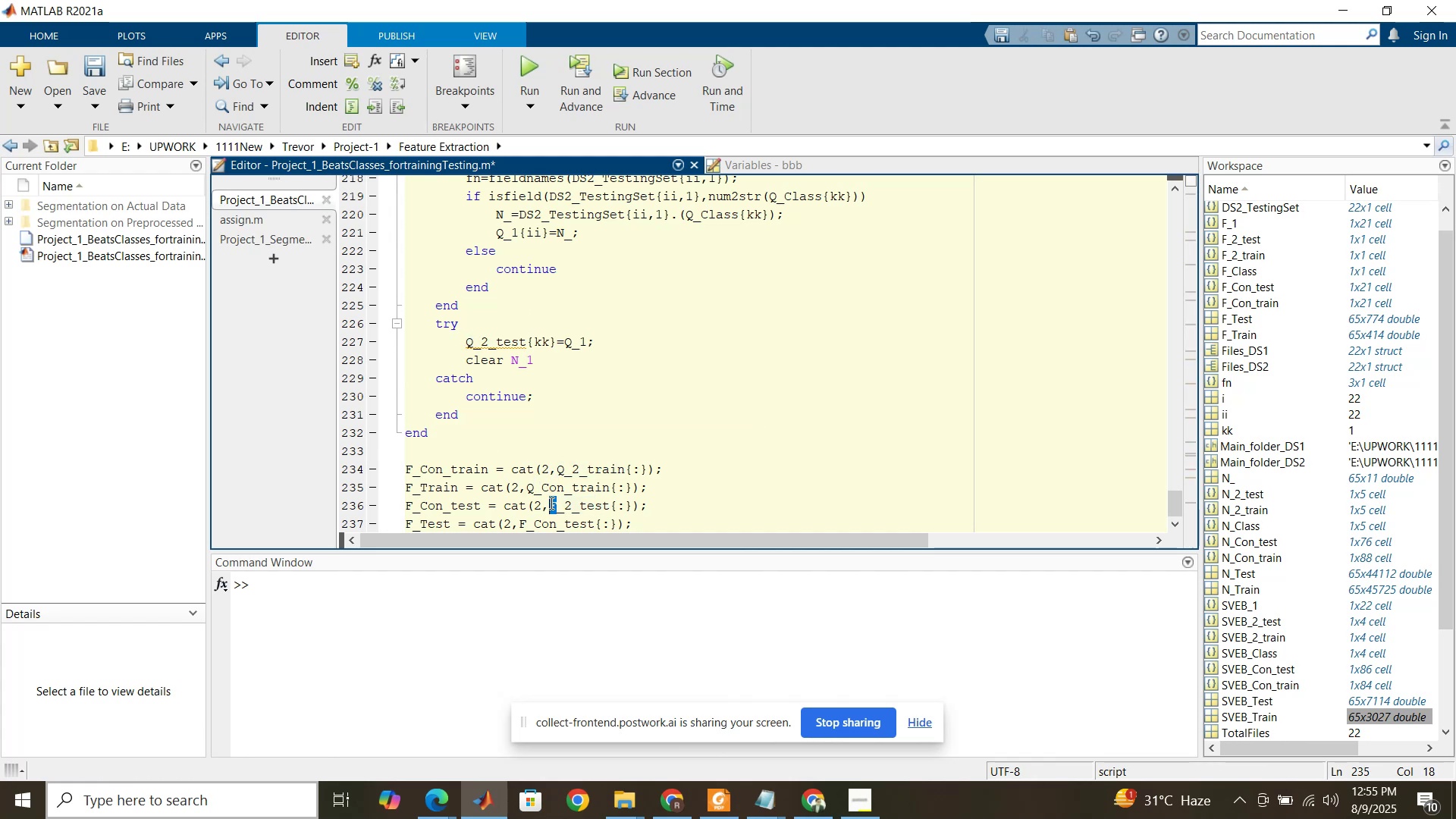 
key(Control+V)
 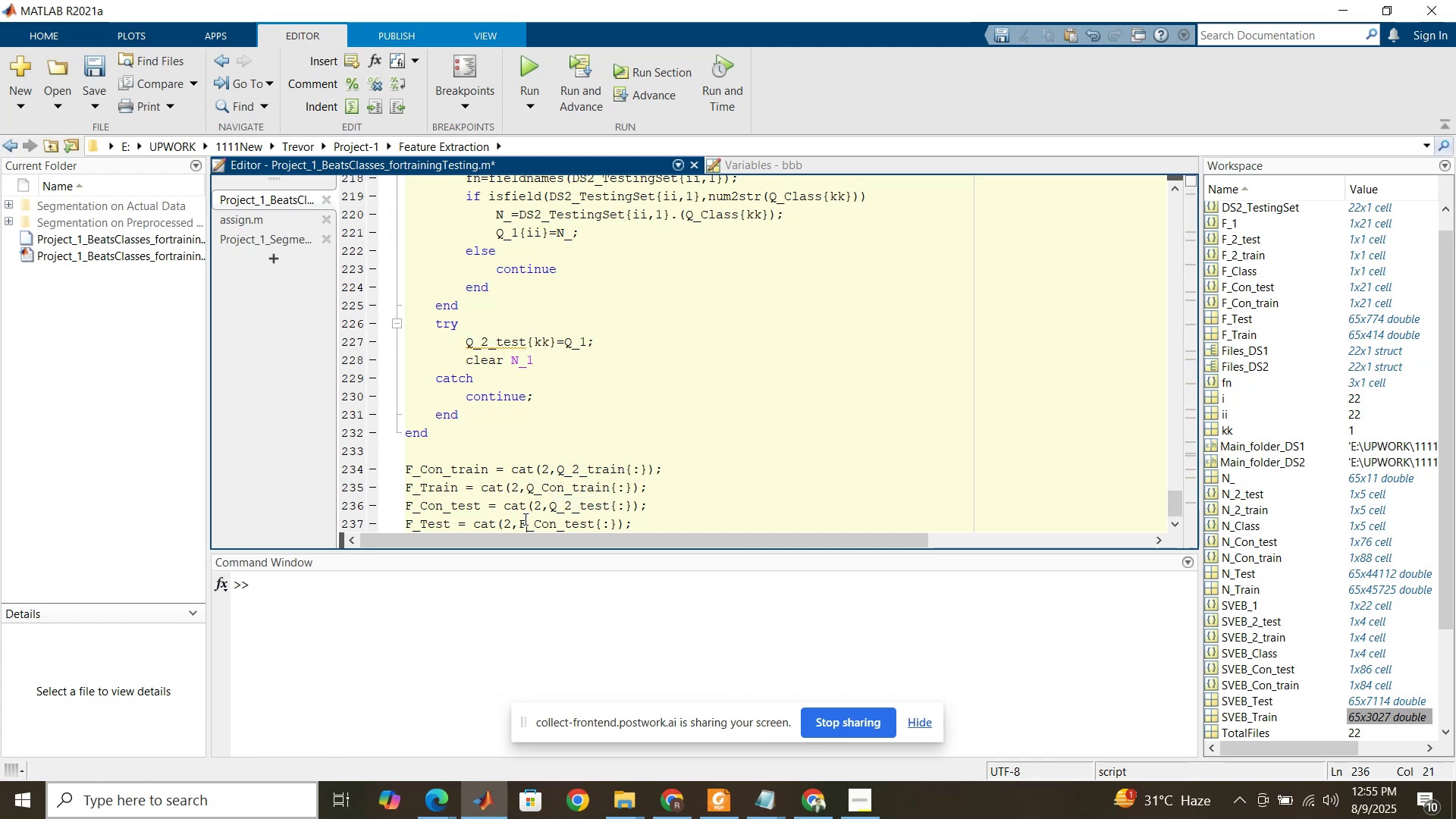 
key(Control+ControlLeft)
 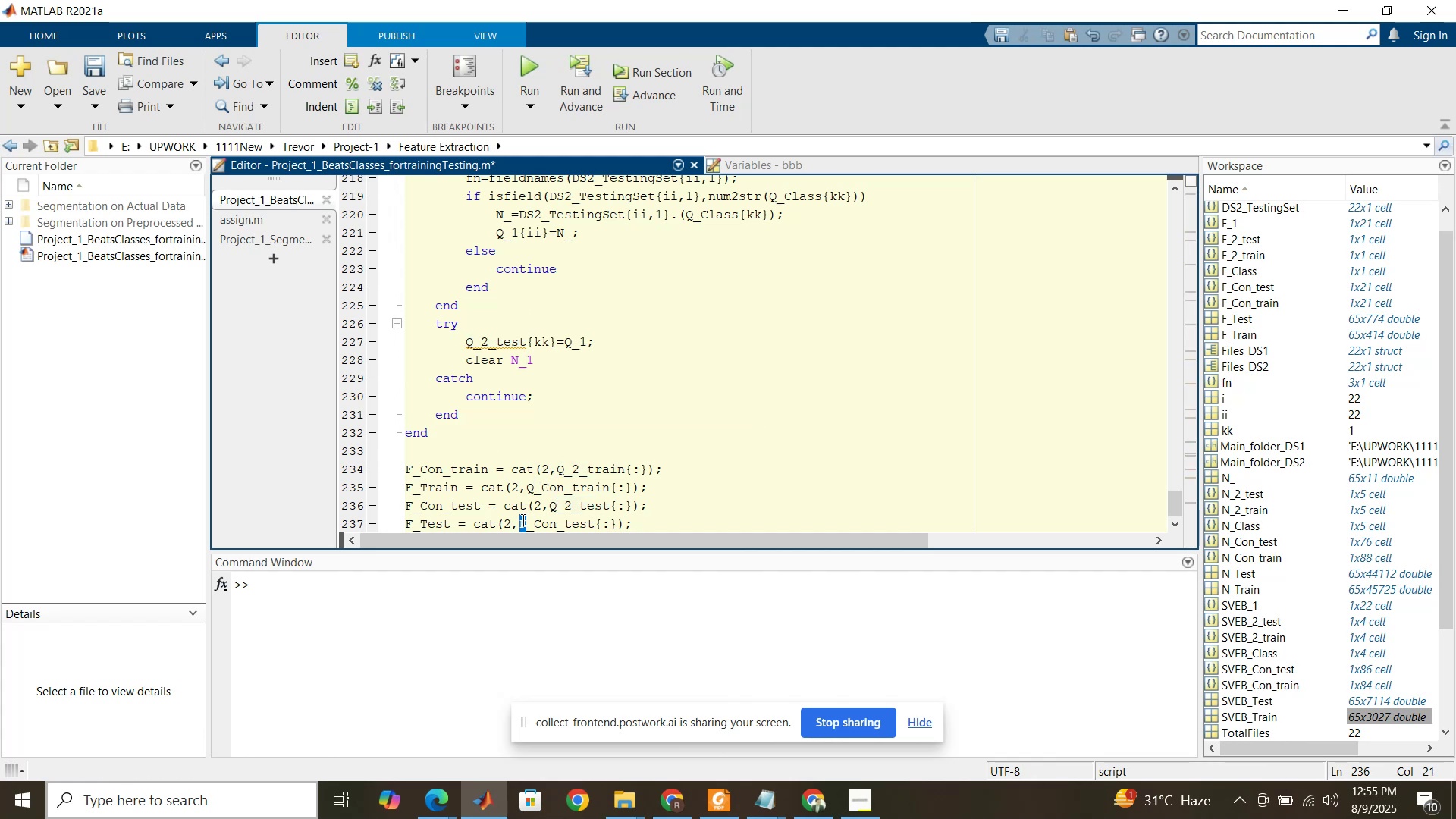 
key(Control+V)
 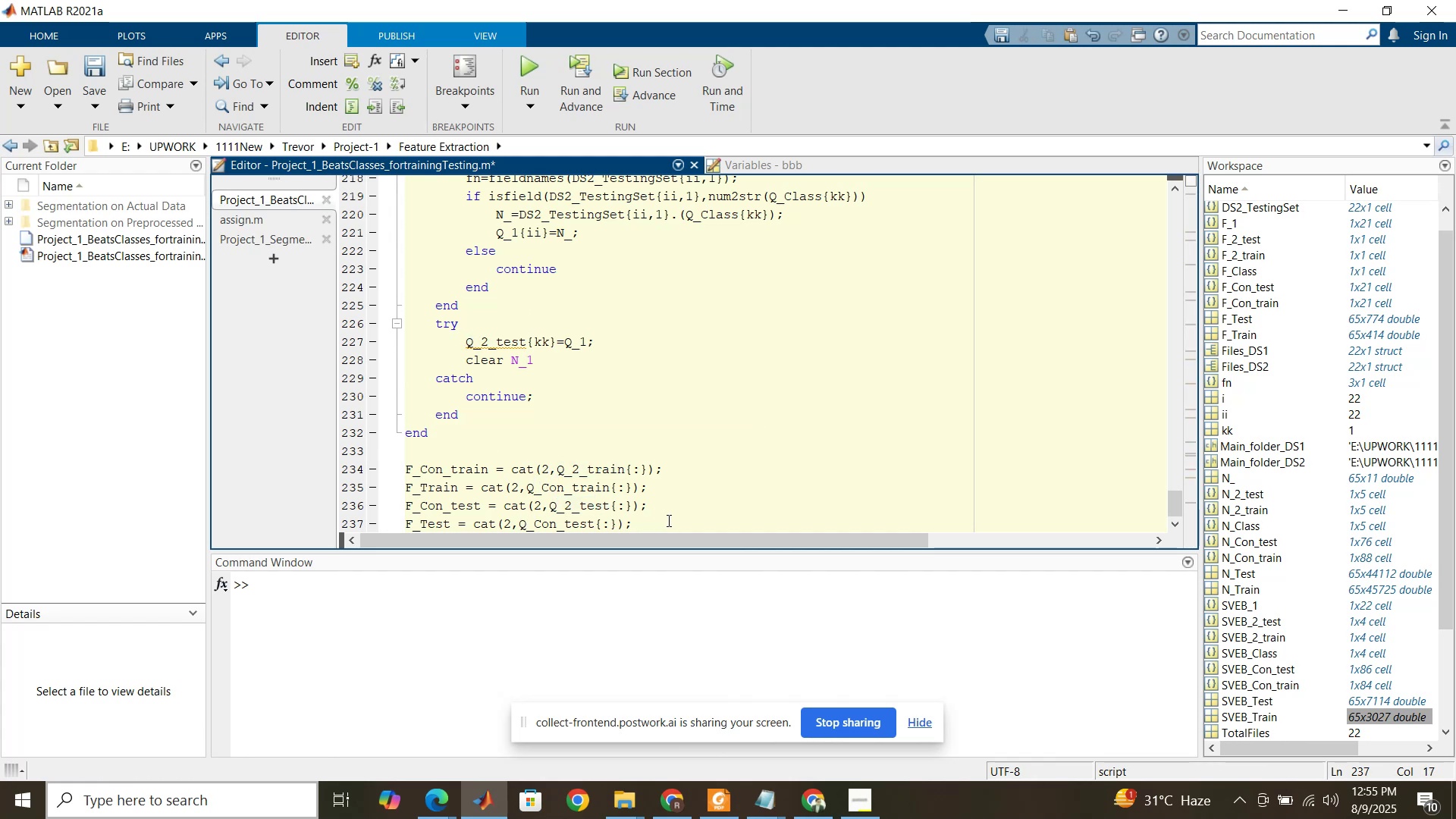 
left_click([667, 520])
 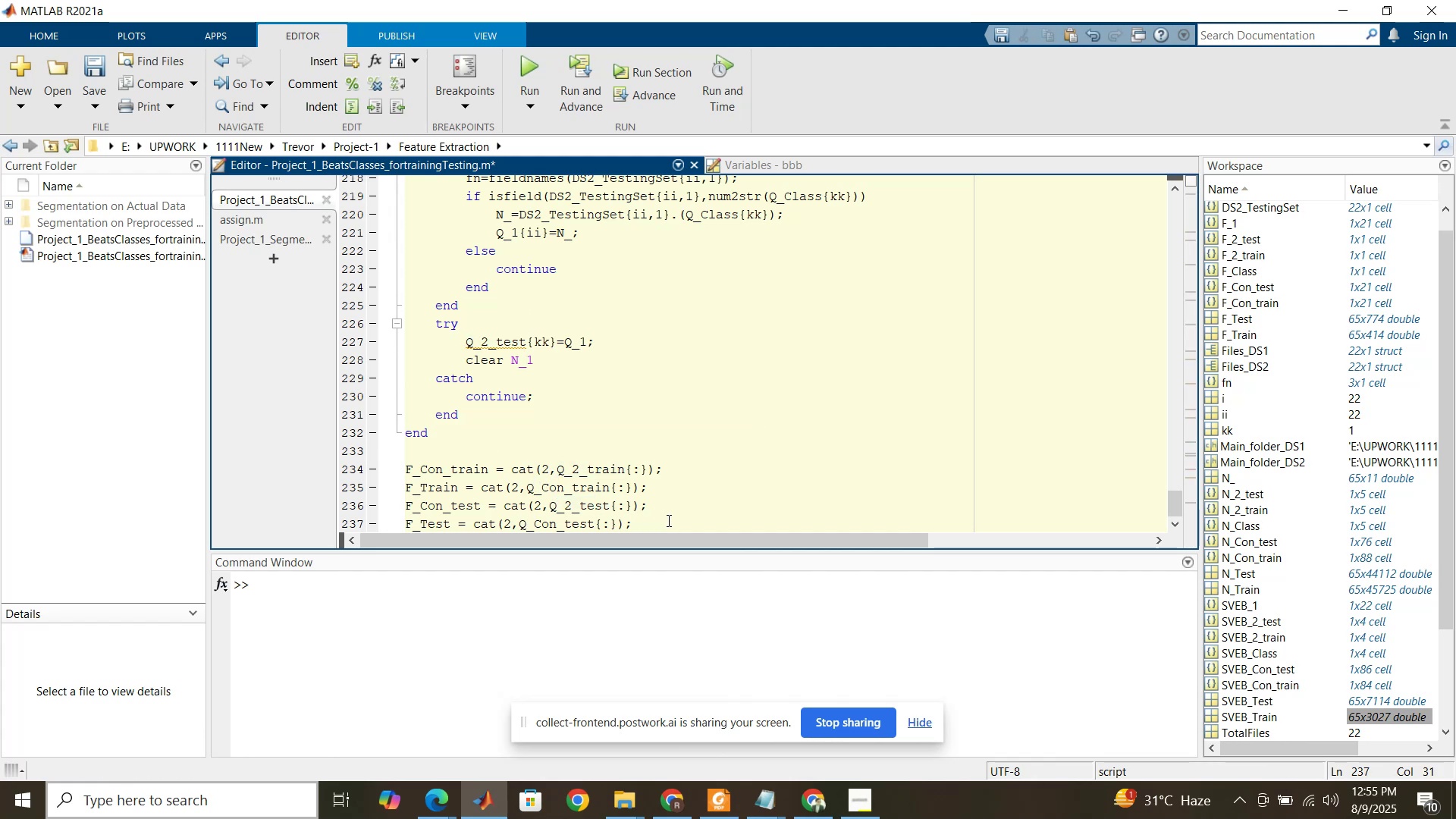 
key(Enter)
 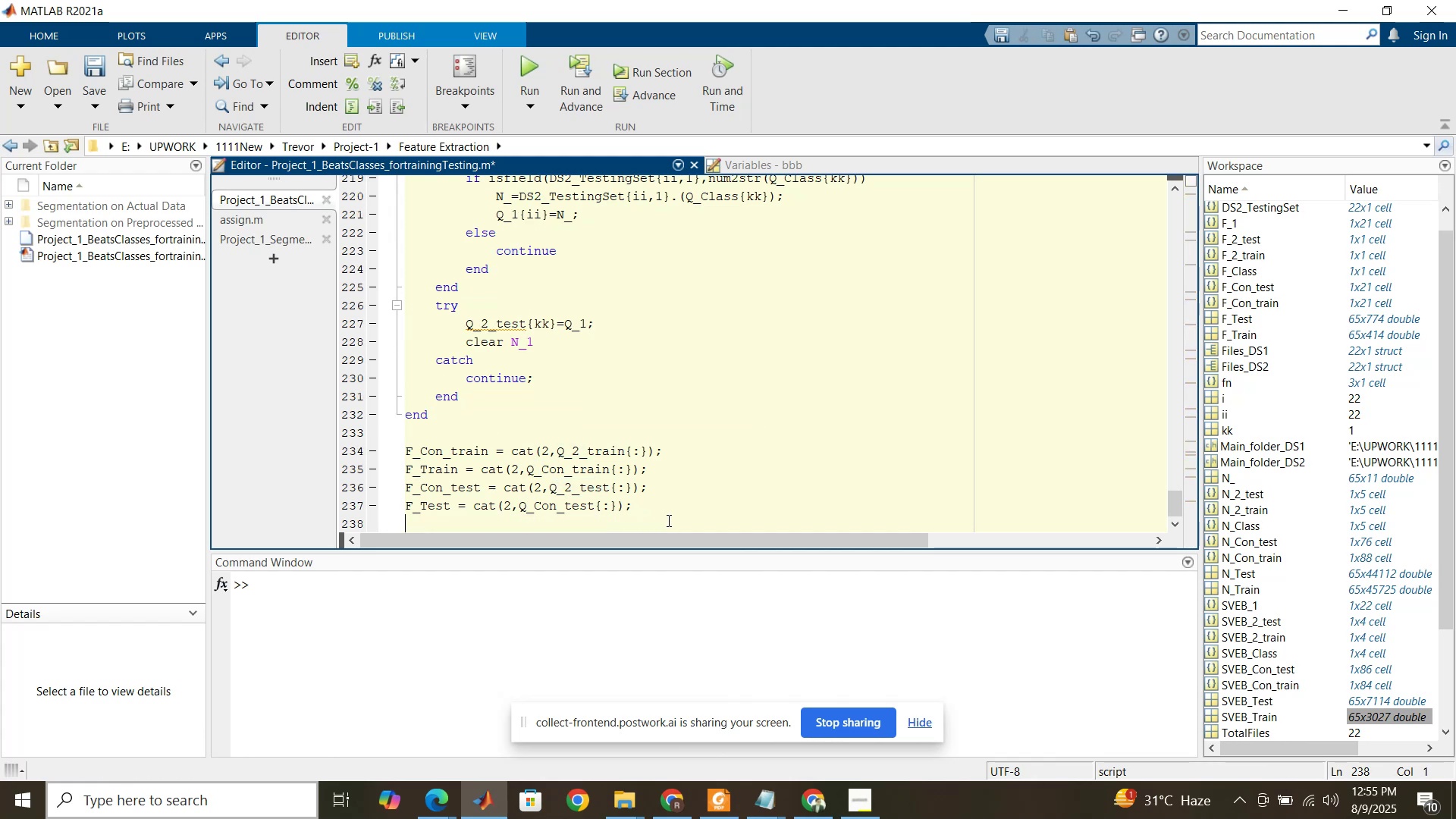 
key(Enter)
 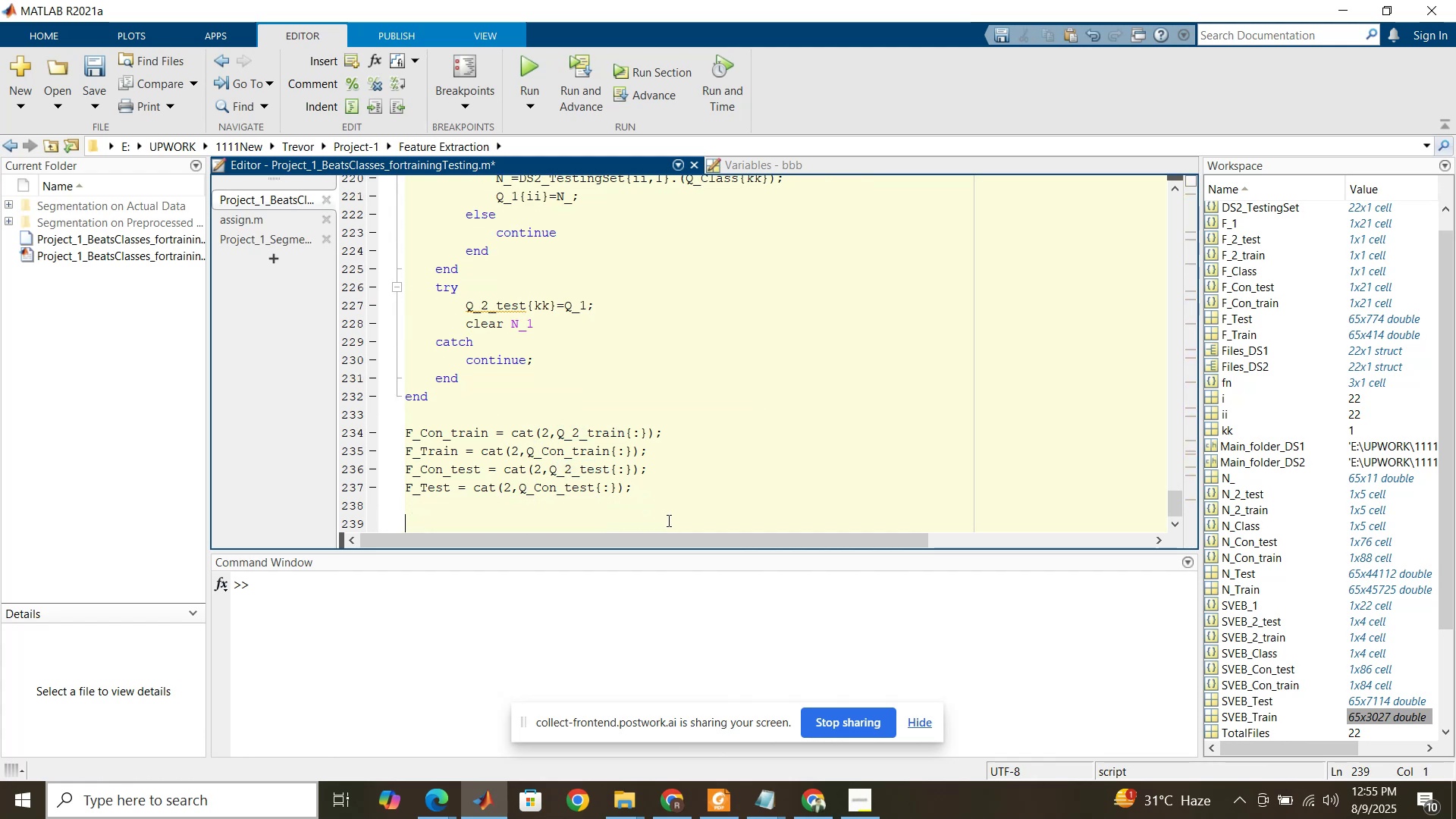 
key(Enter)
 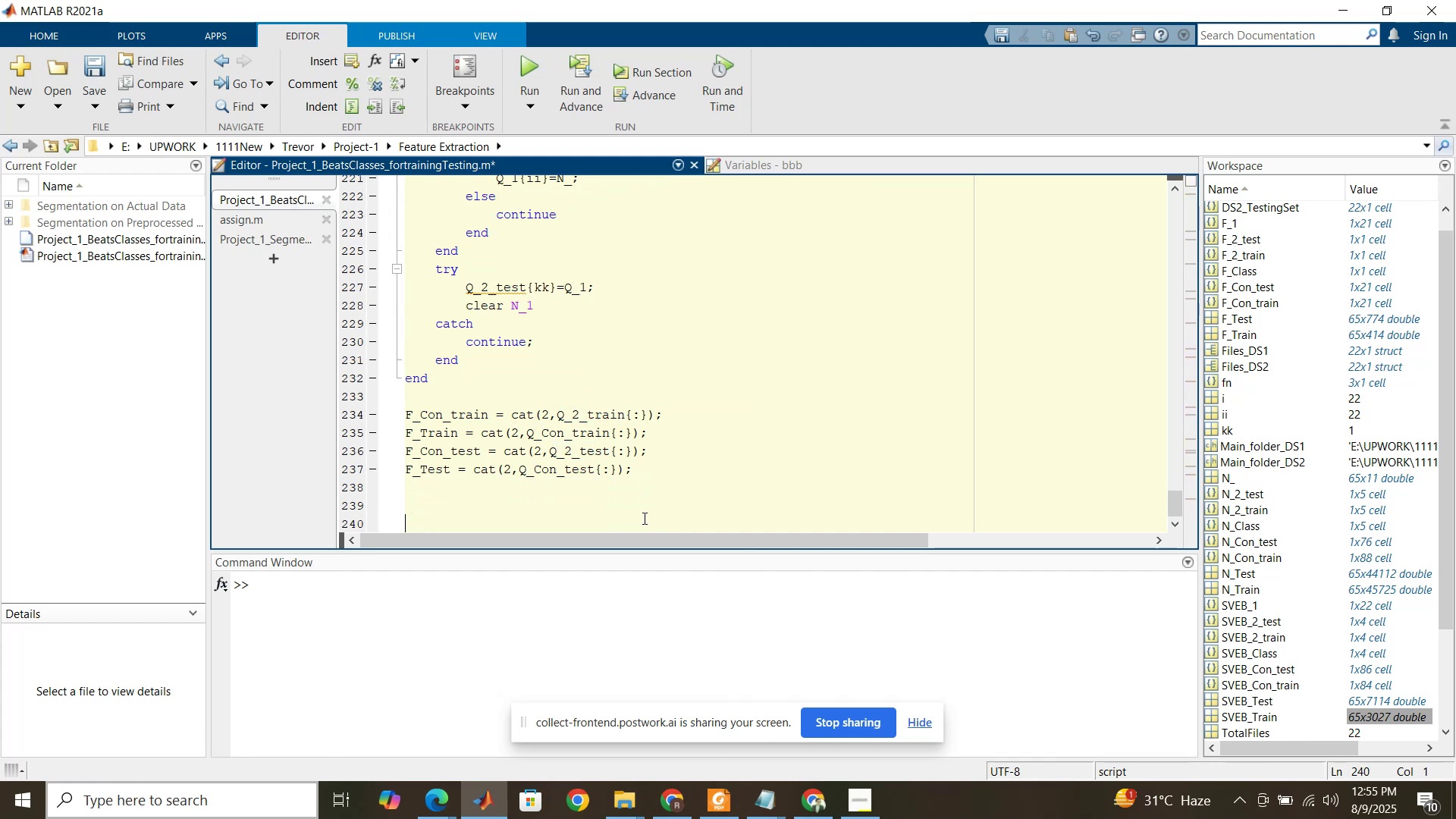 
key(Enter)
 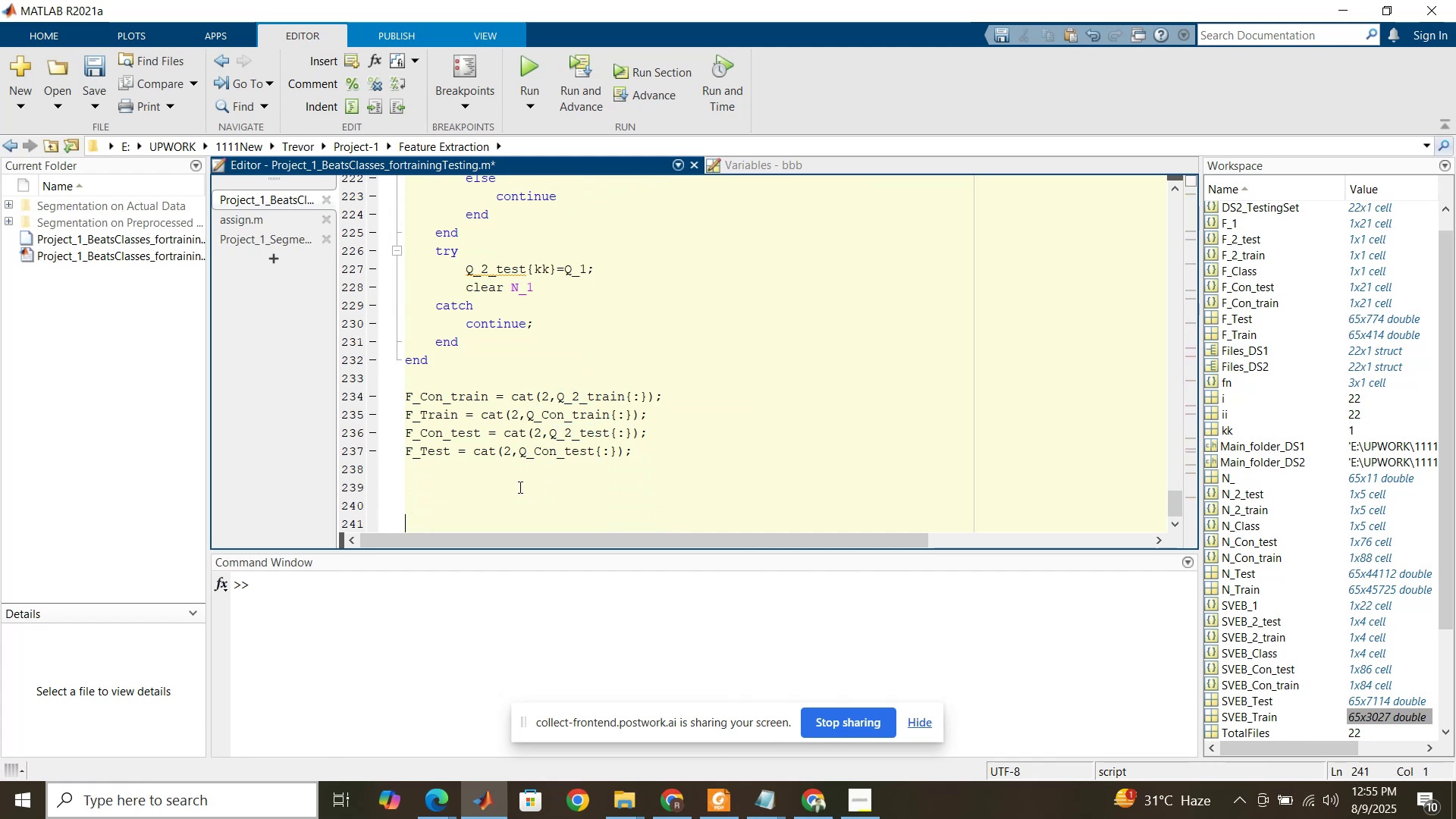 
key(Enter)
 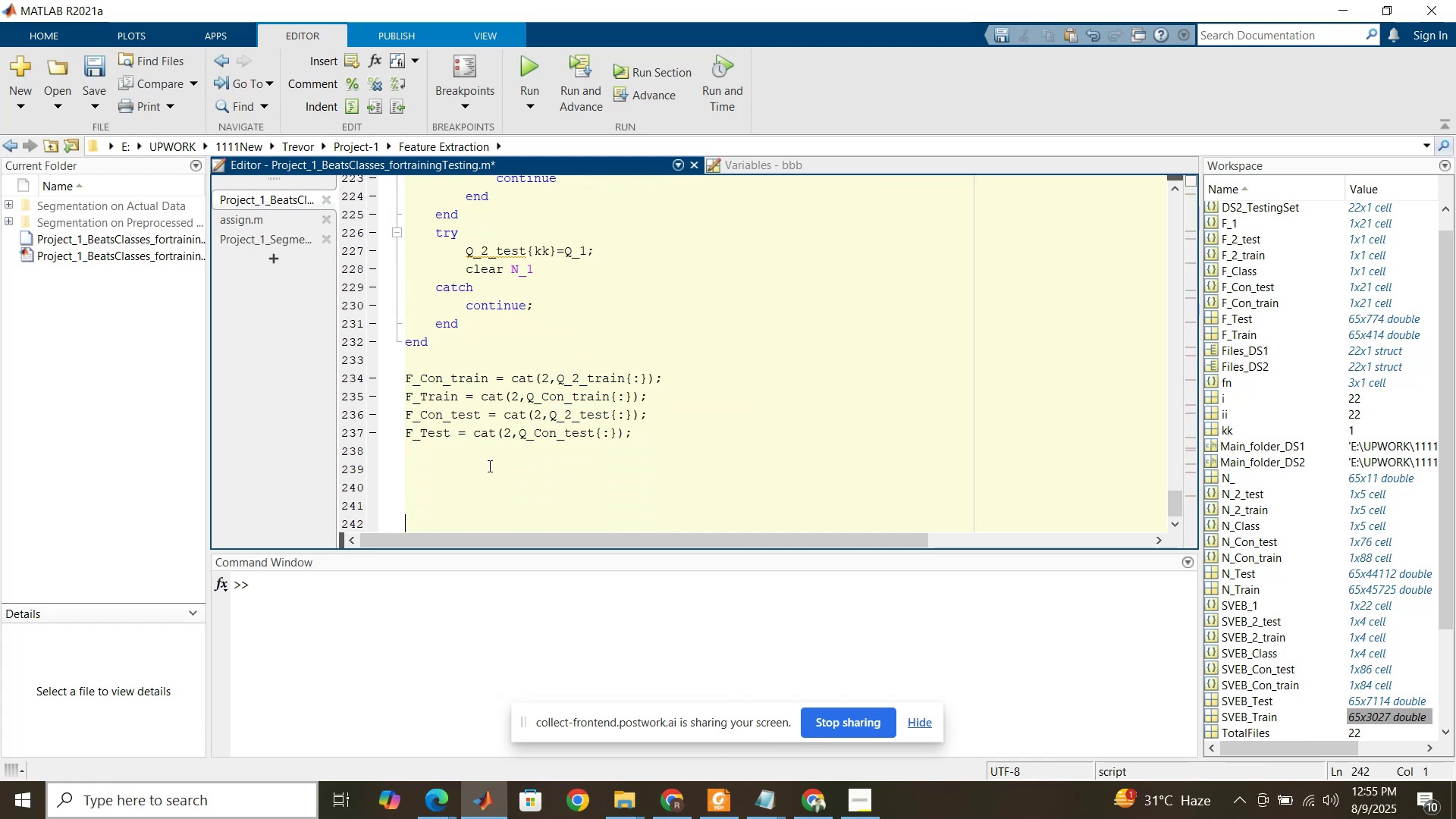 
key(Enter)
 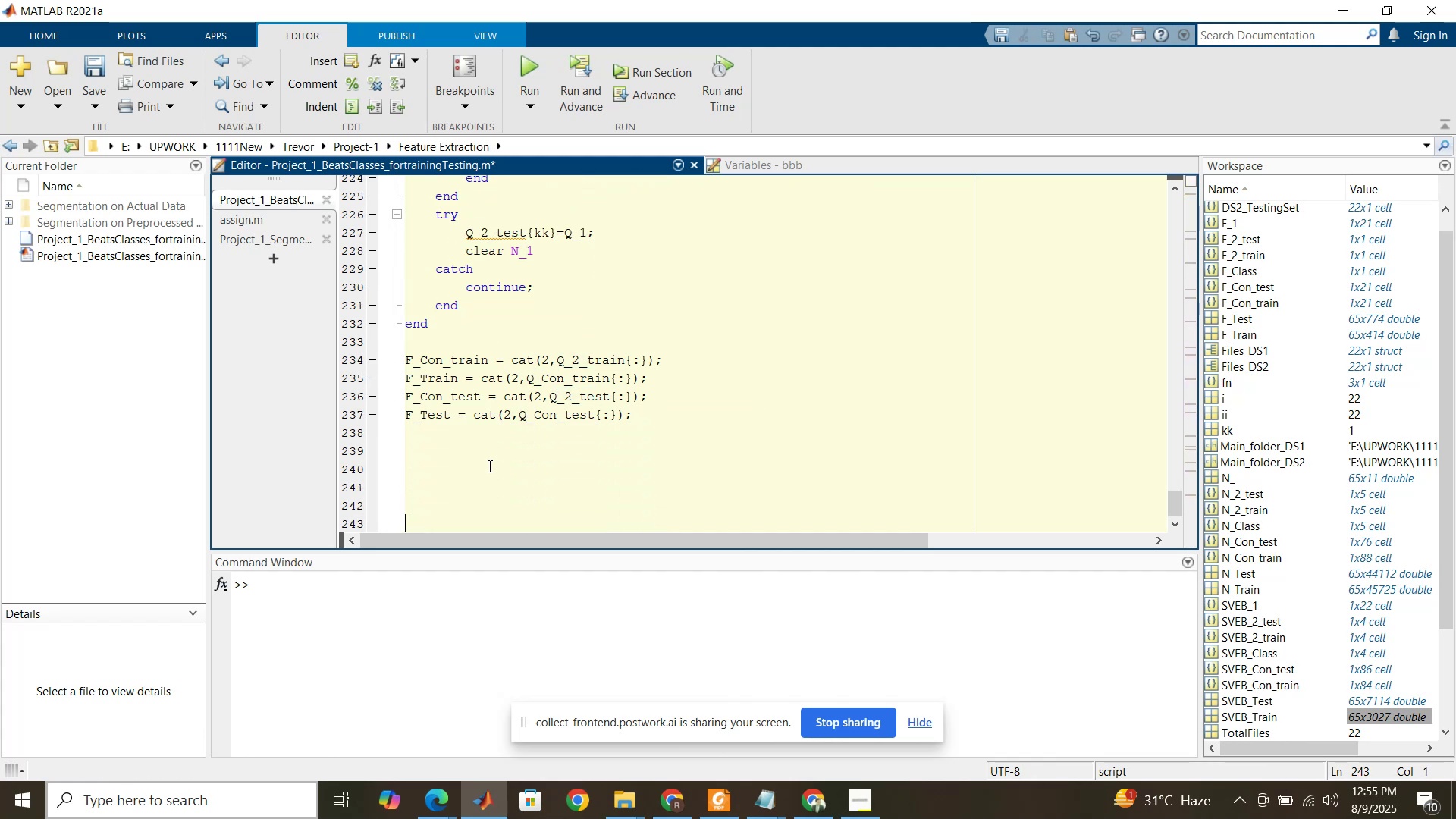 
key(Enter)
 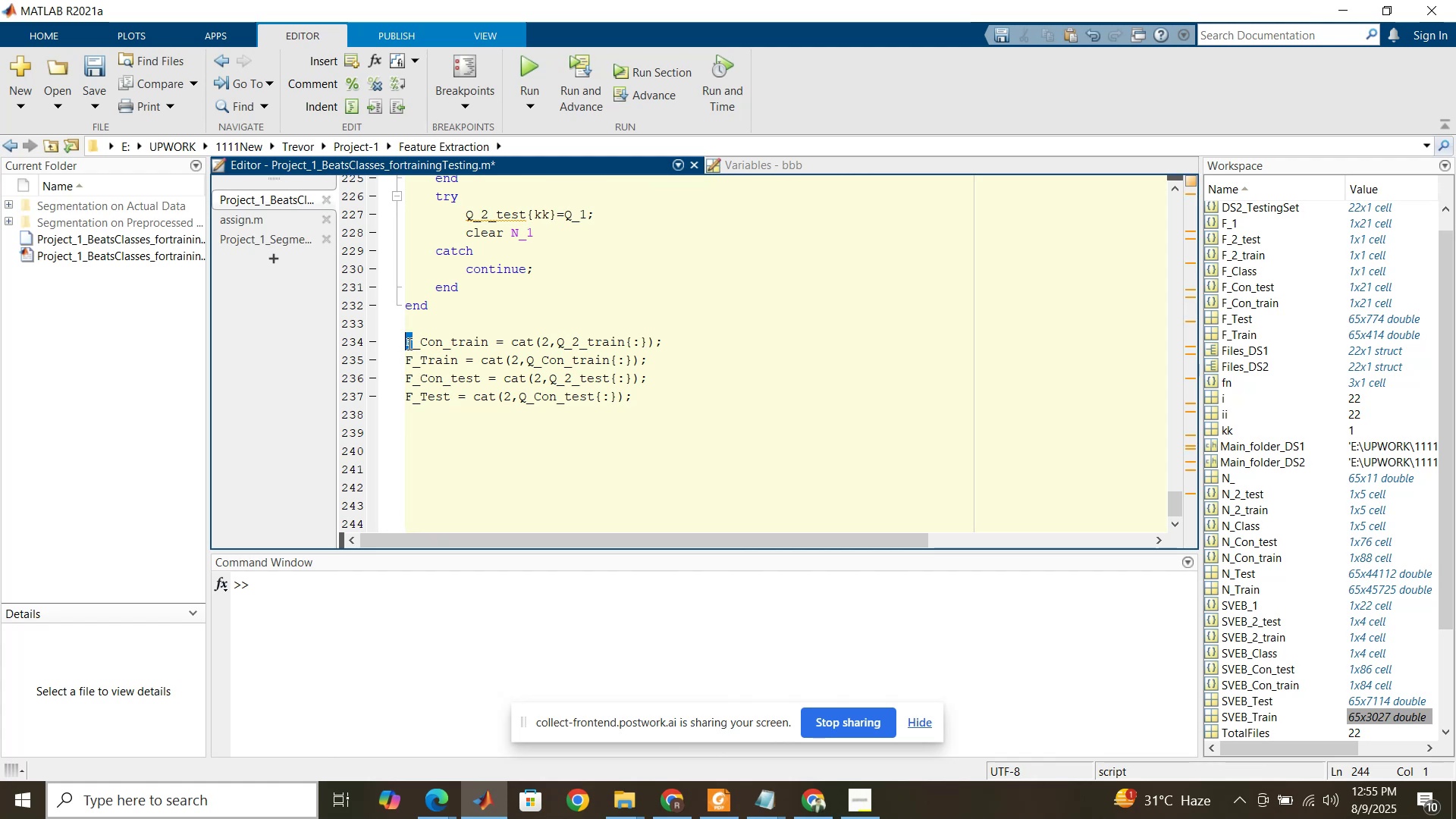 
key(Control+V)
 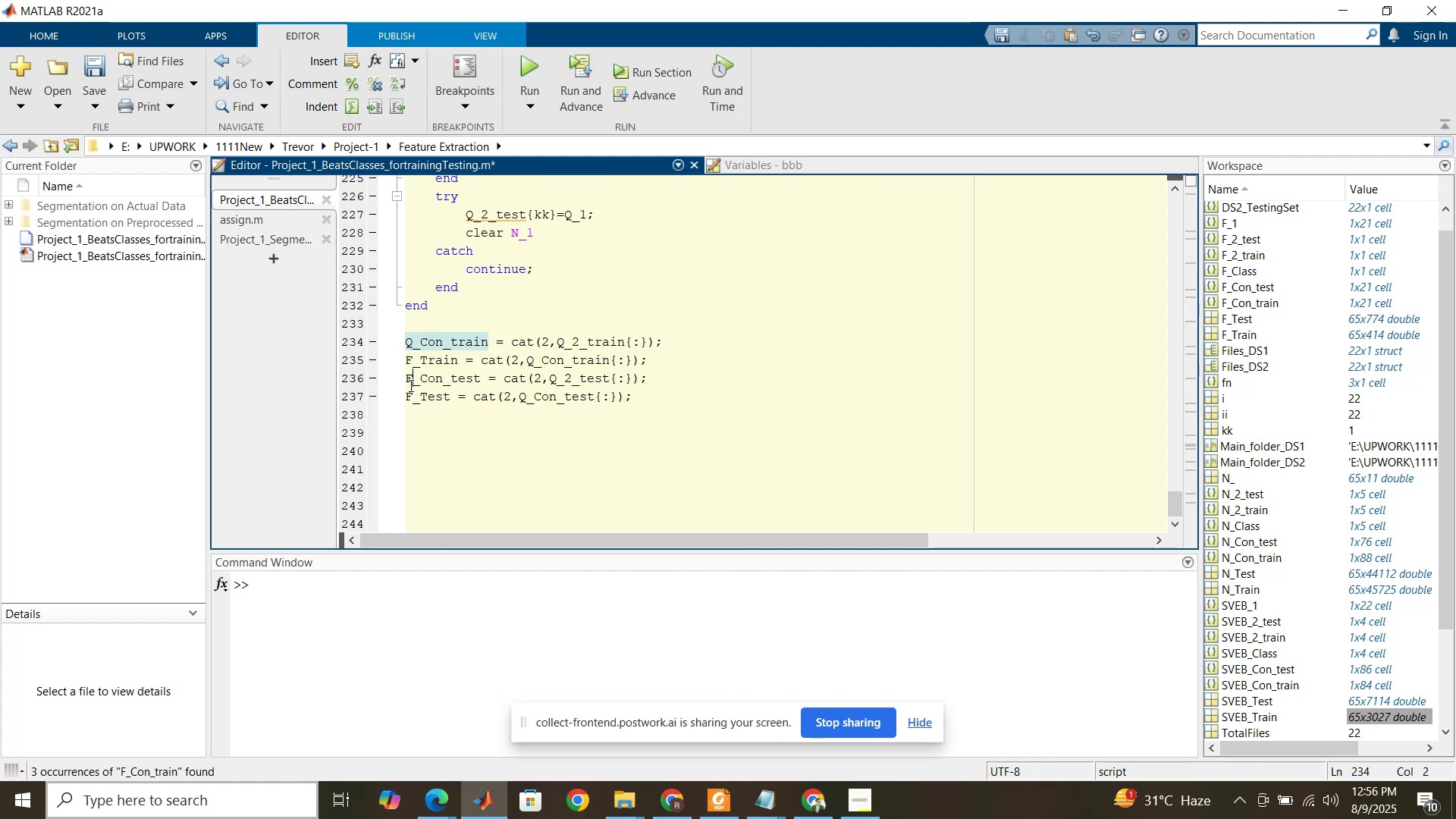 
key(Control+ControlLeft)
 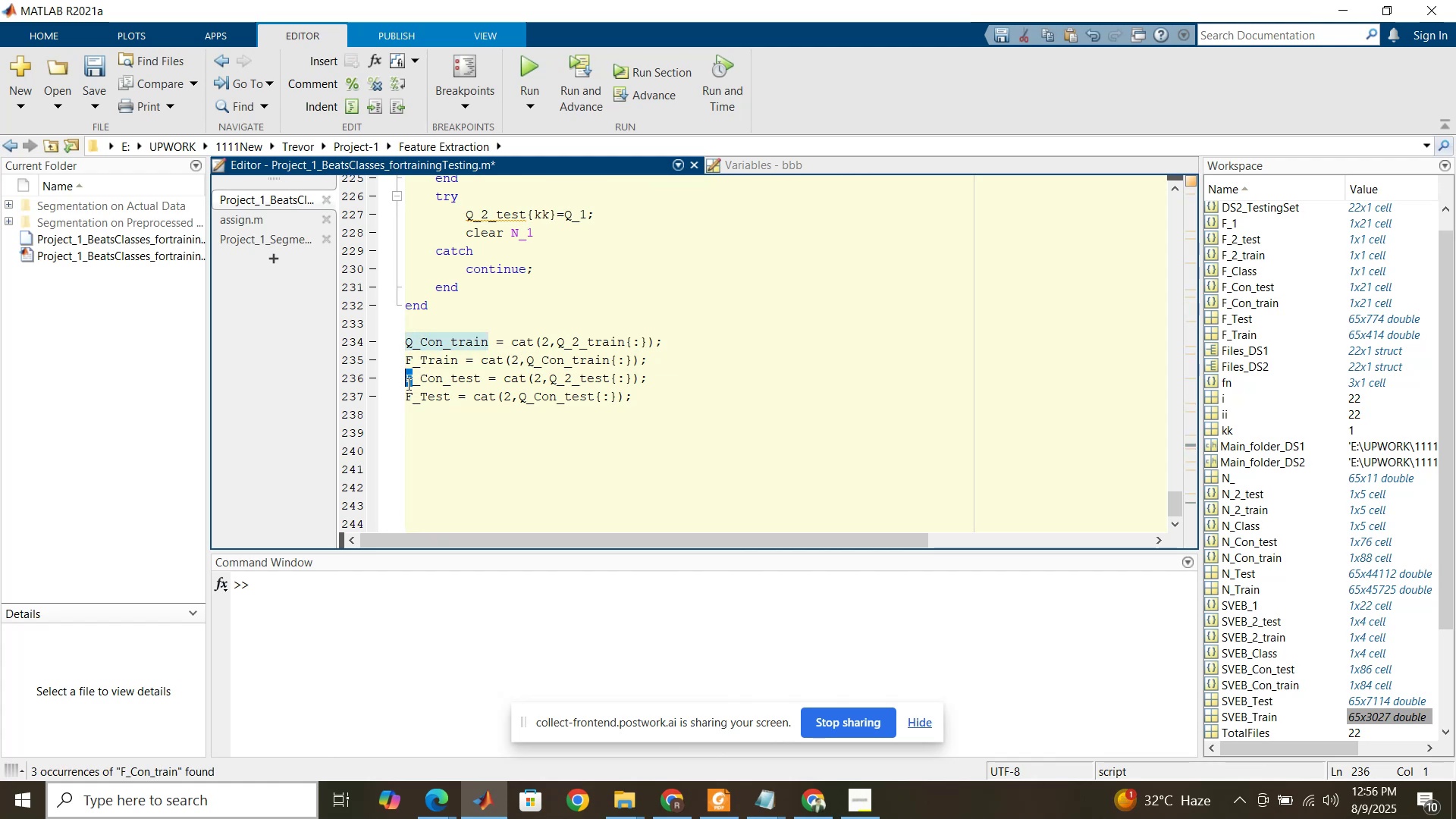 
key(Control+V)
 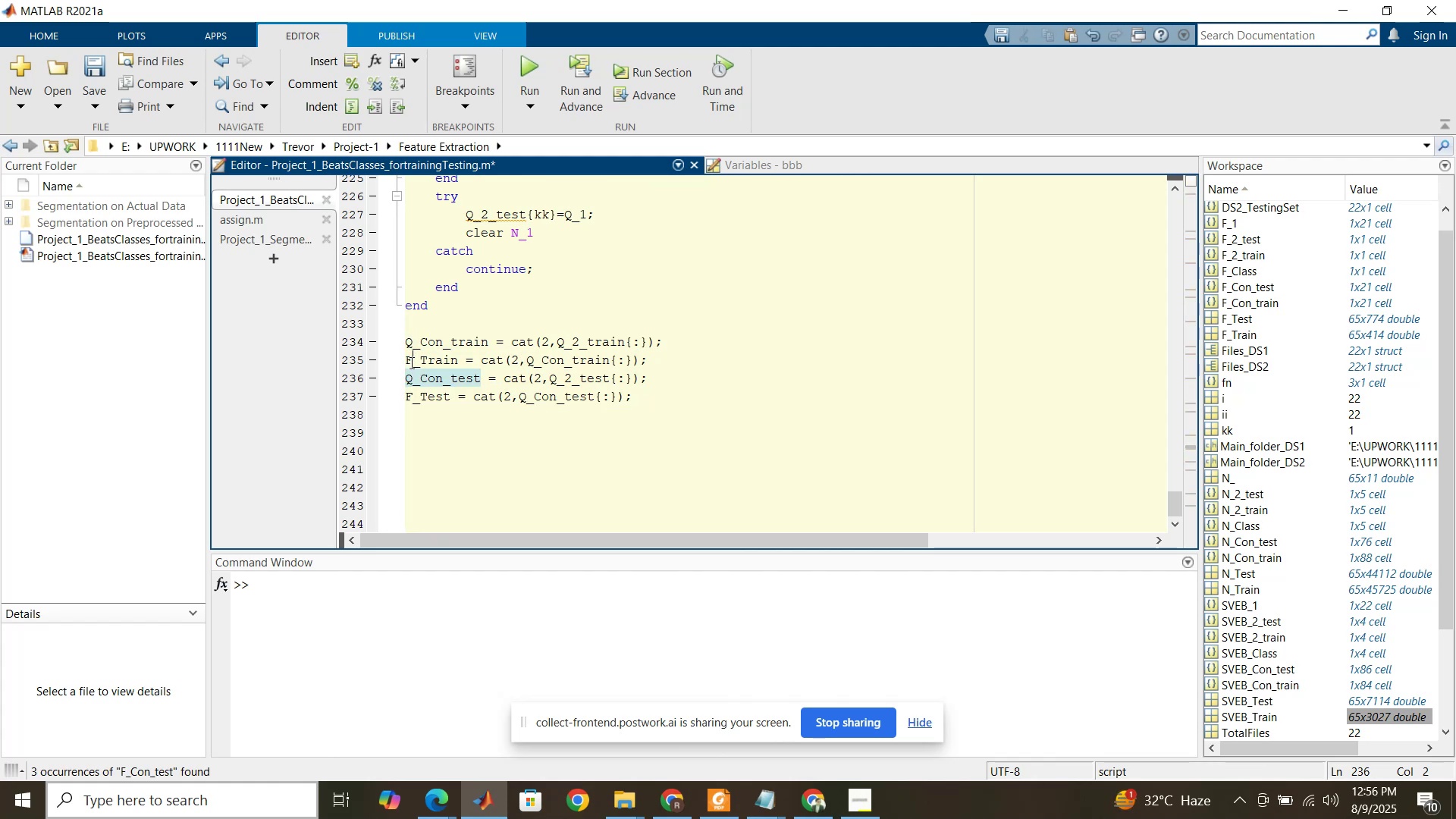 
key(Control+V)
 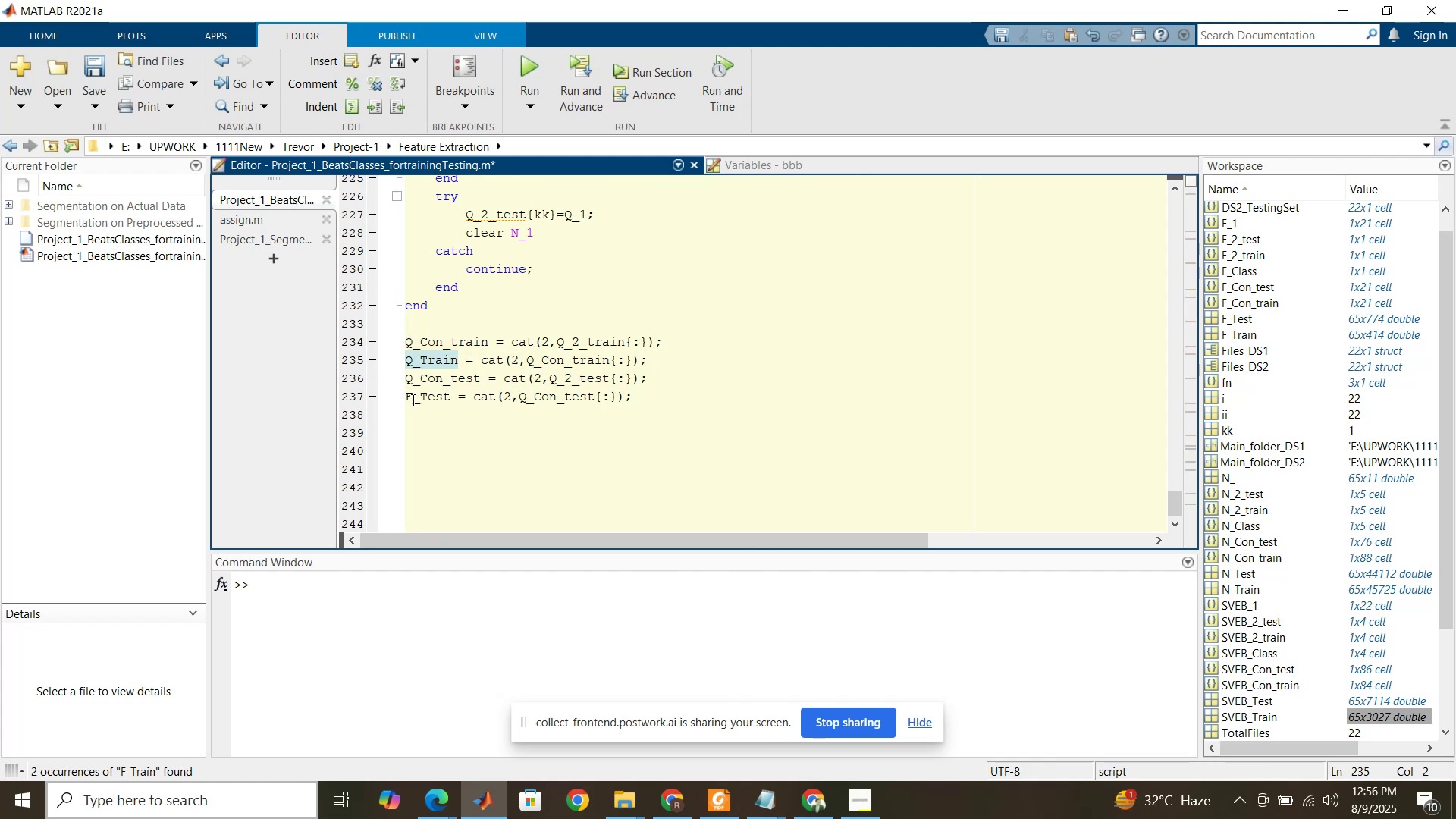 
key(Control+ControlLeft)
 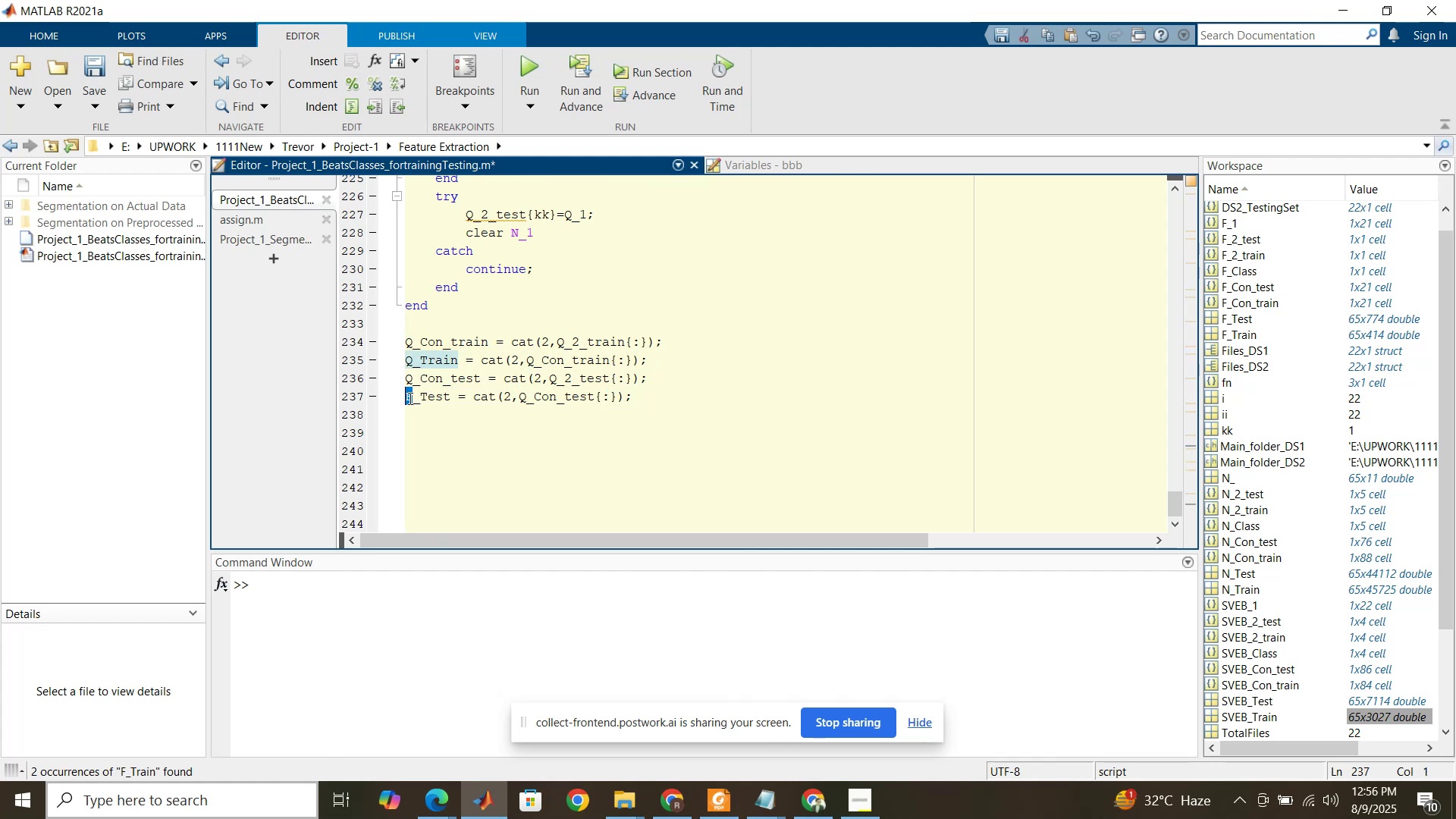 
key(Control+V)
 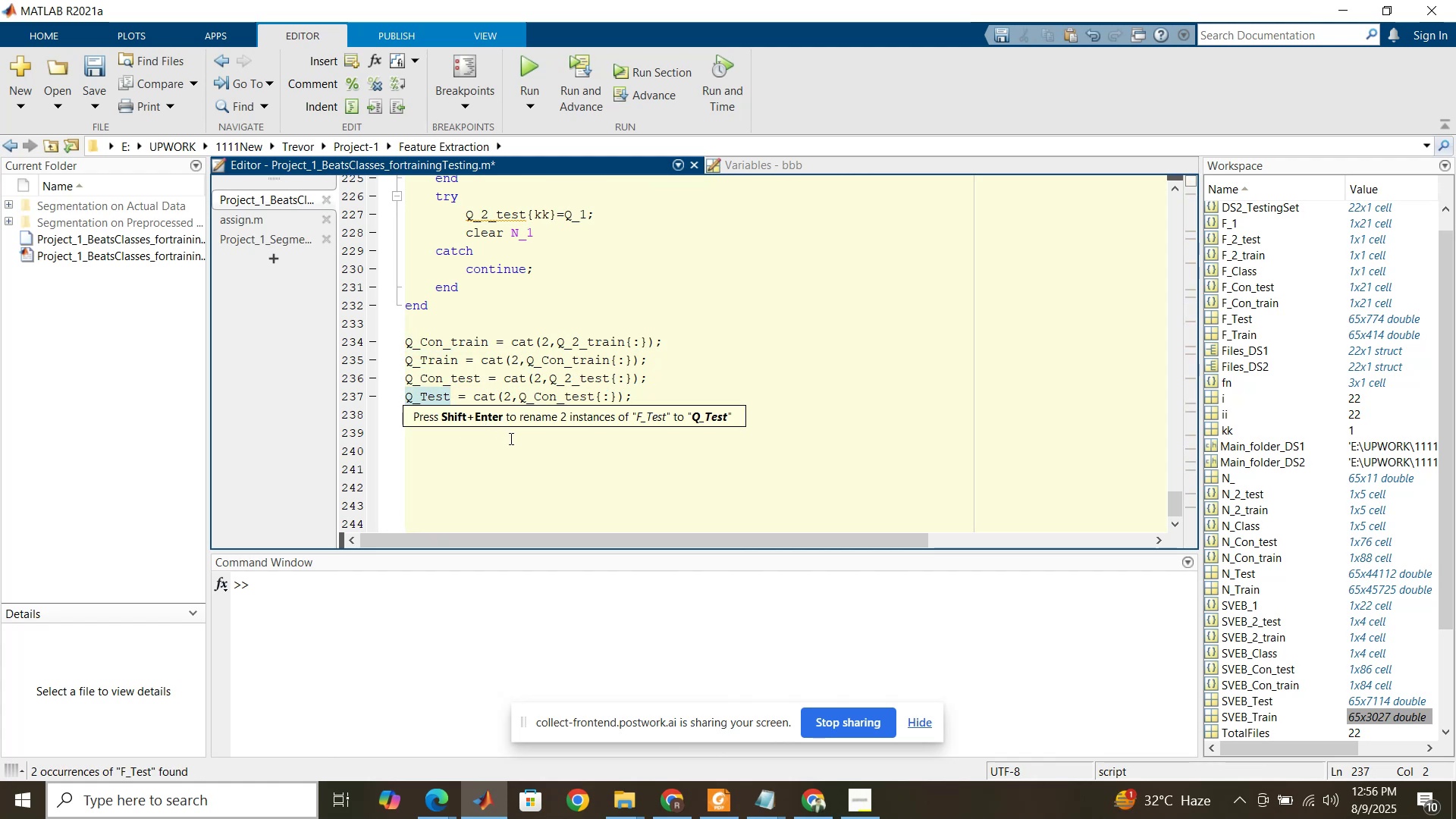 
left_click([516, 446])
 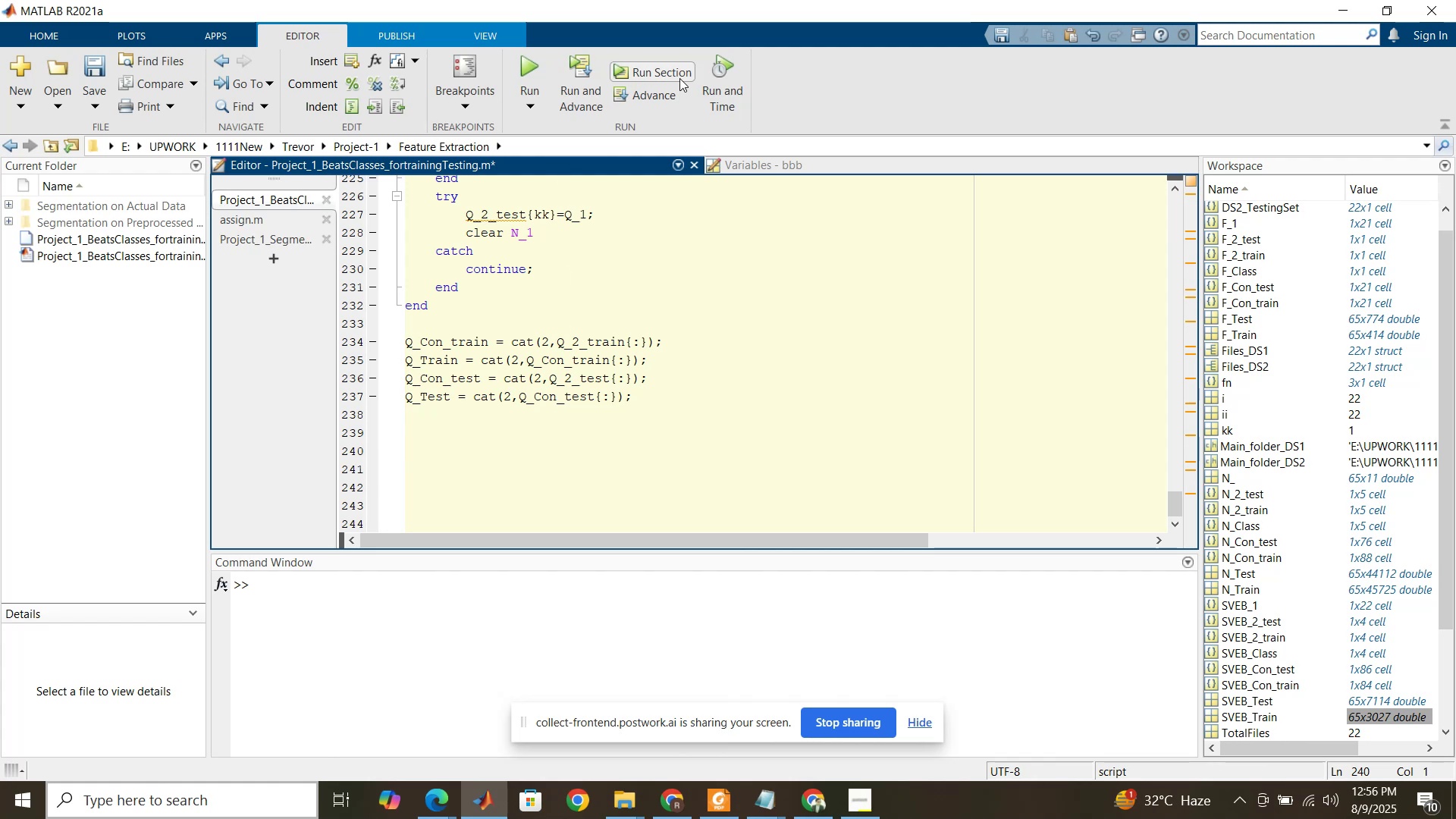 
left_click([679, 78])
 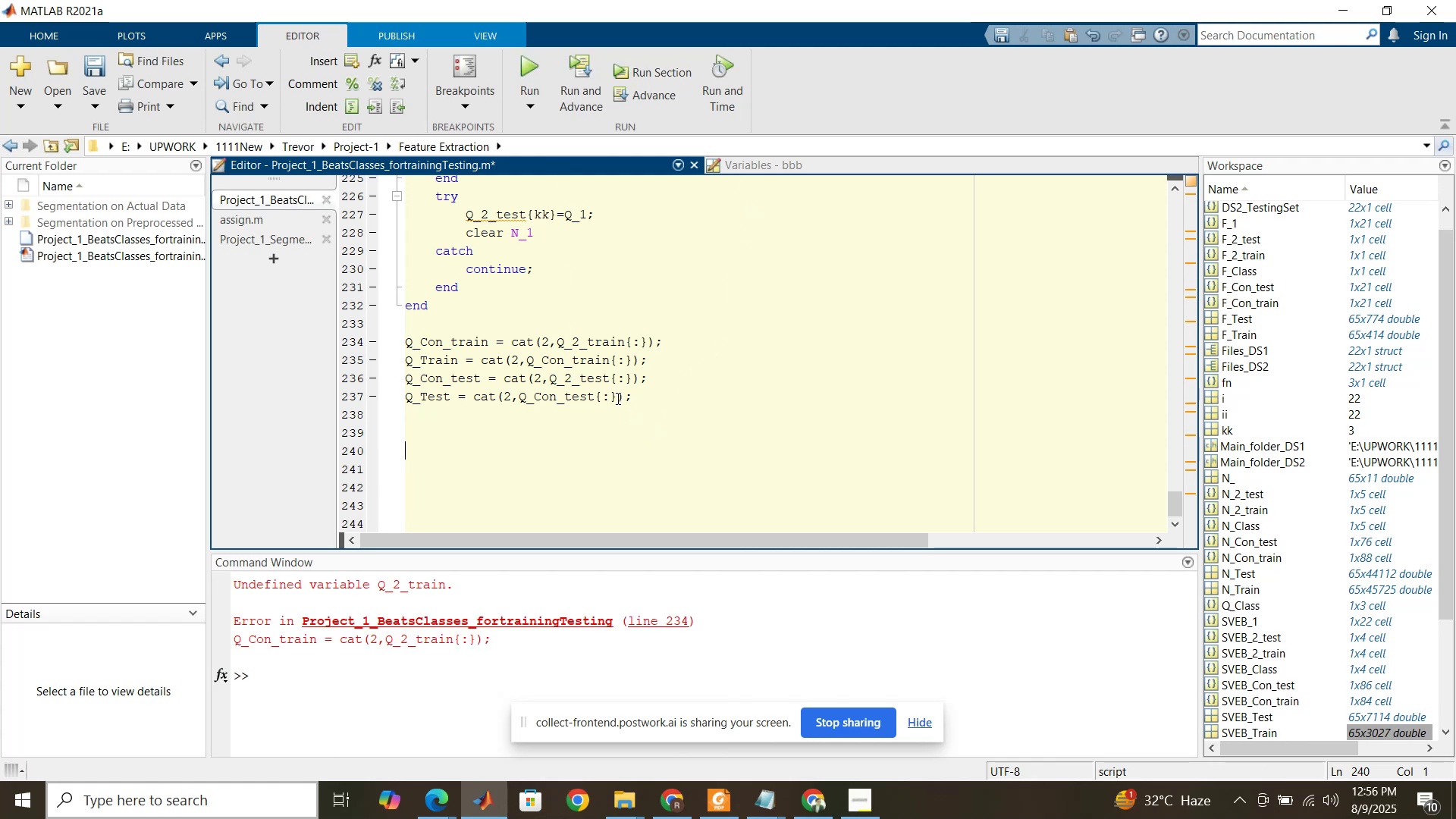 
wait(10.24)
 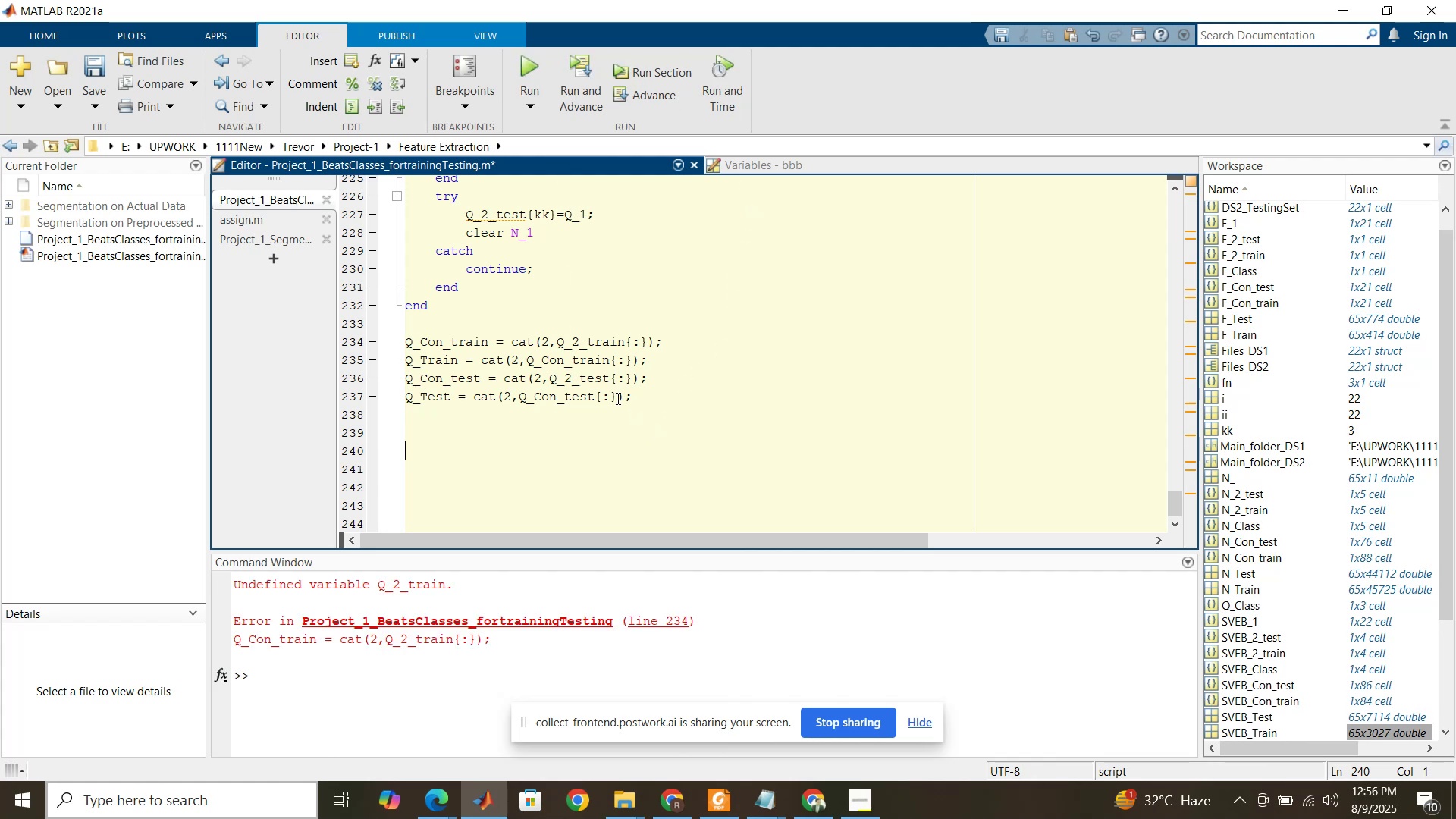 
scroll: coordinate [617, 398], scroll_direction: up, amount: 4.0
 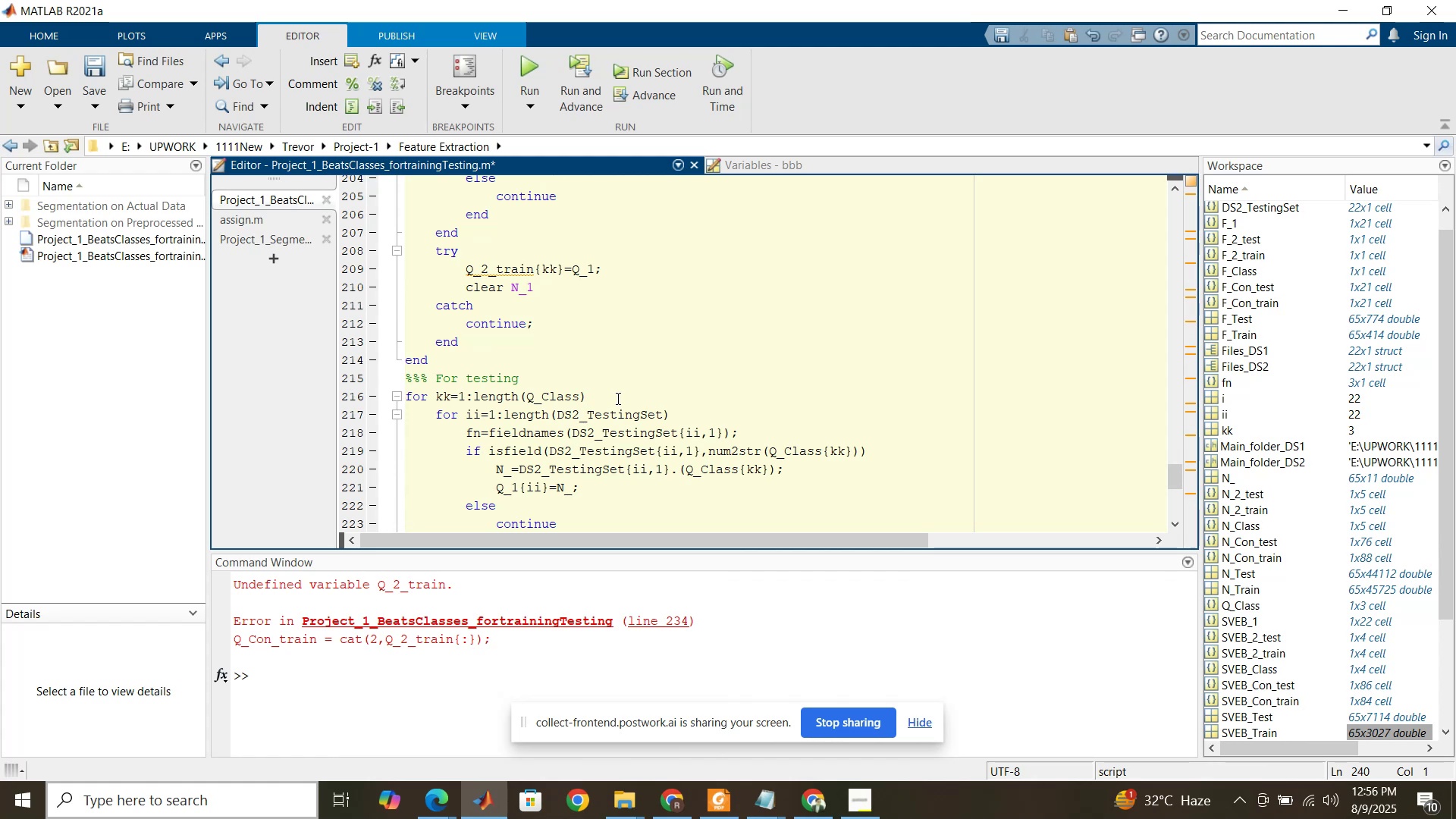 
wait(6.05)
 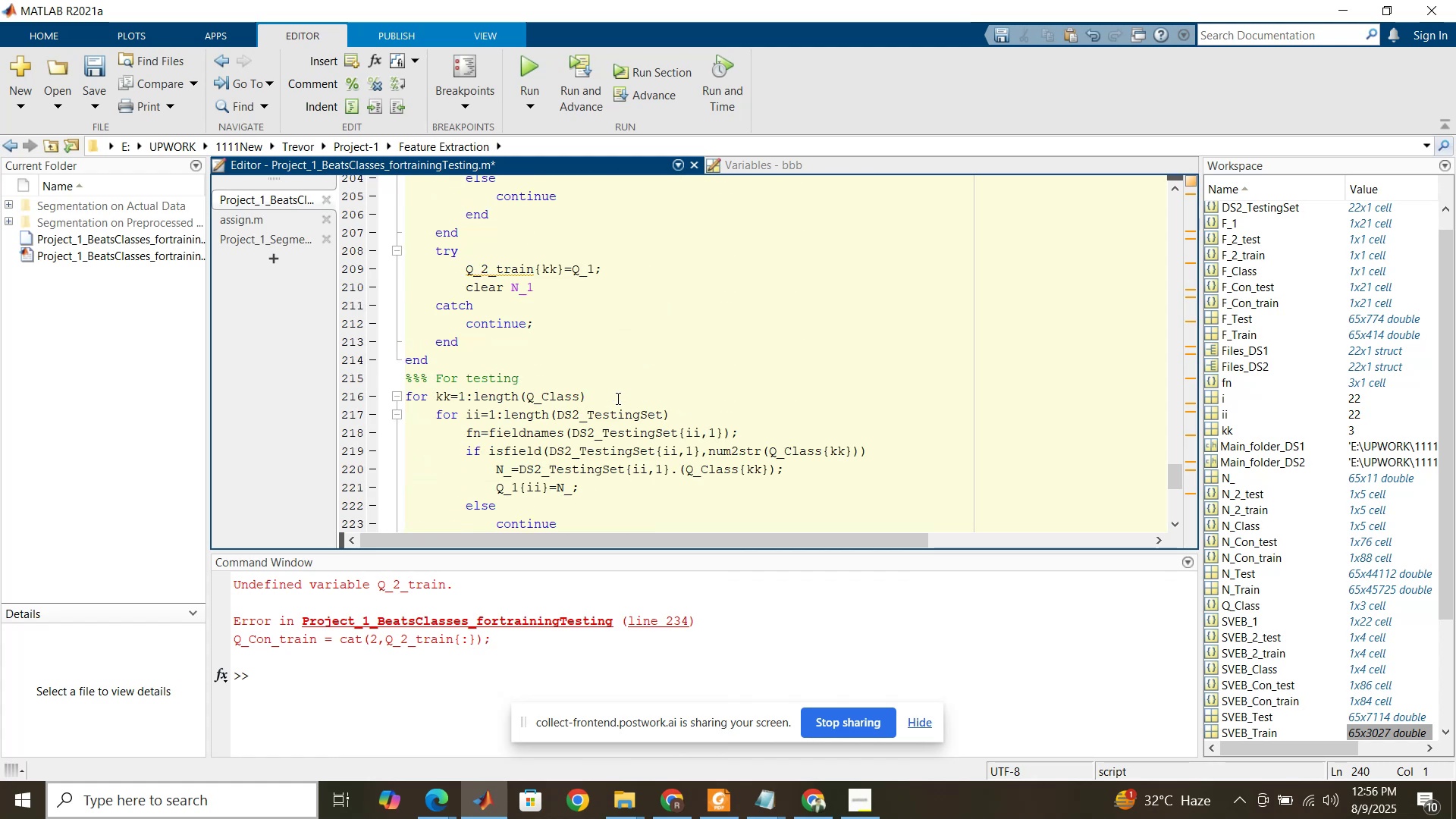 
scroll: coordinate [619, 381], scroll_direction: up, amount: 2.0
 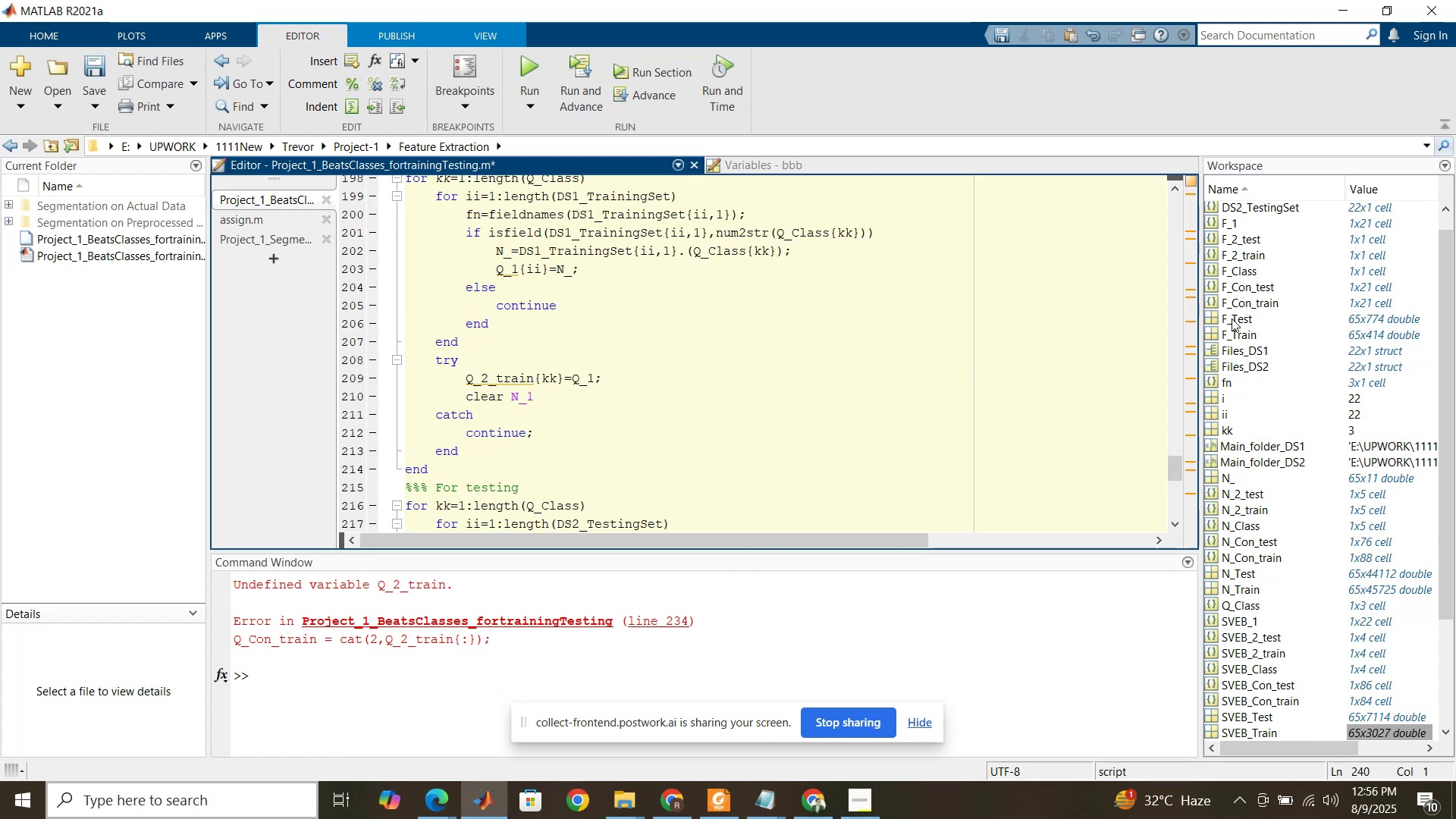 
scroll: coordinate [1274, 413], scroll_direction: down, amount: 2.0
 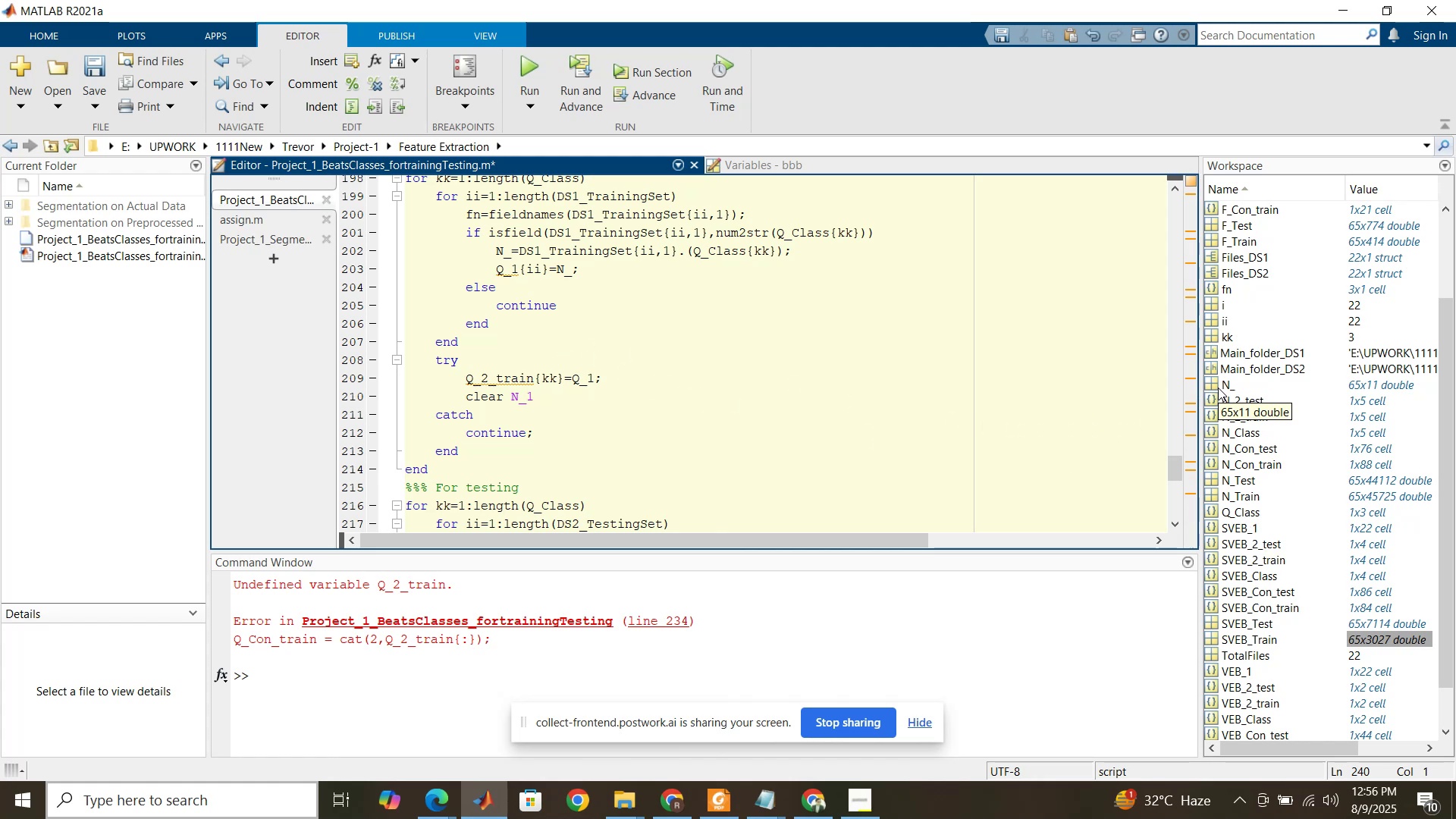 
wait(24.42)
 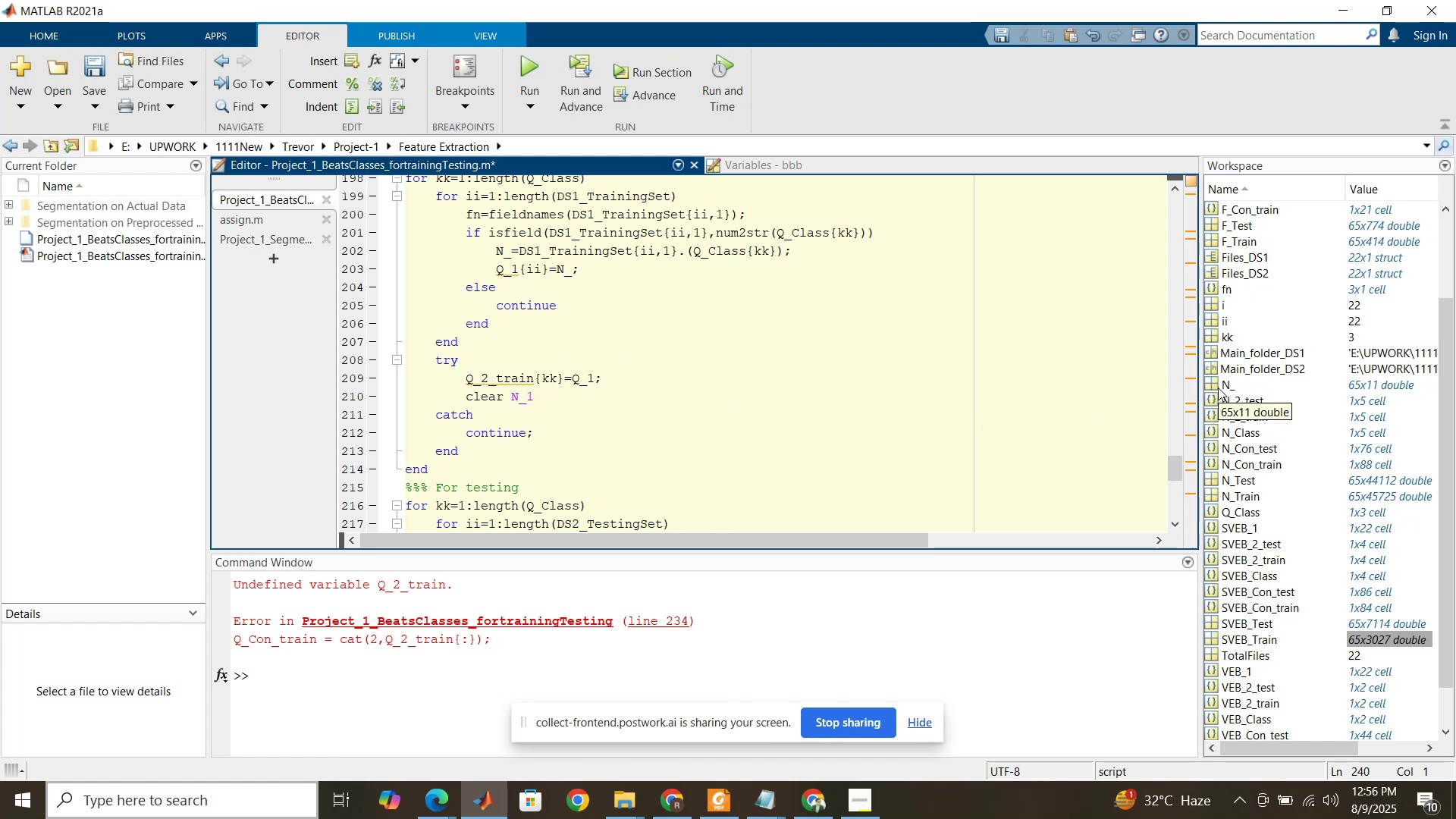 
double_click([1216, 388])
 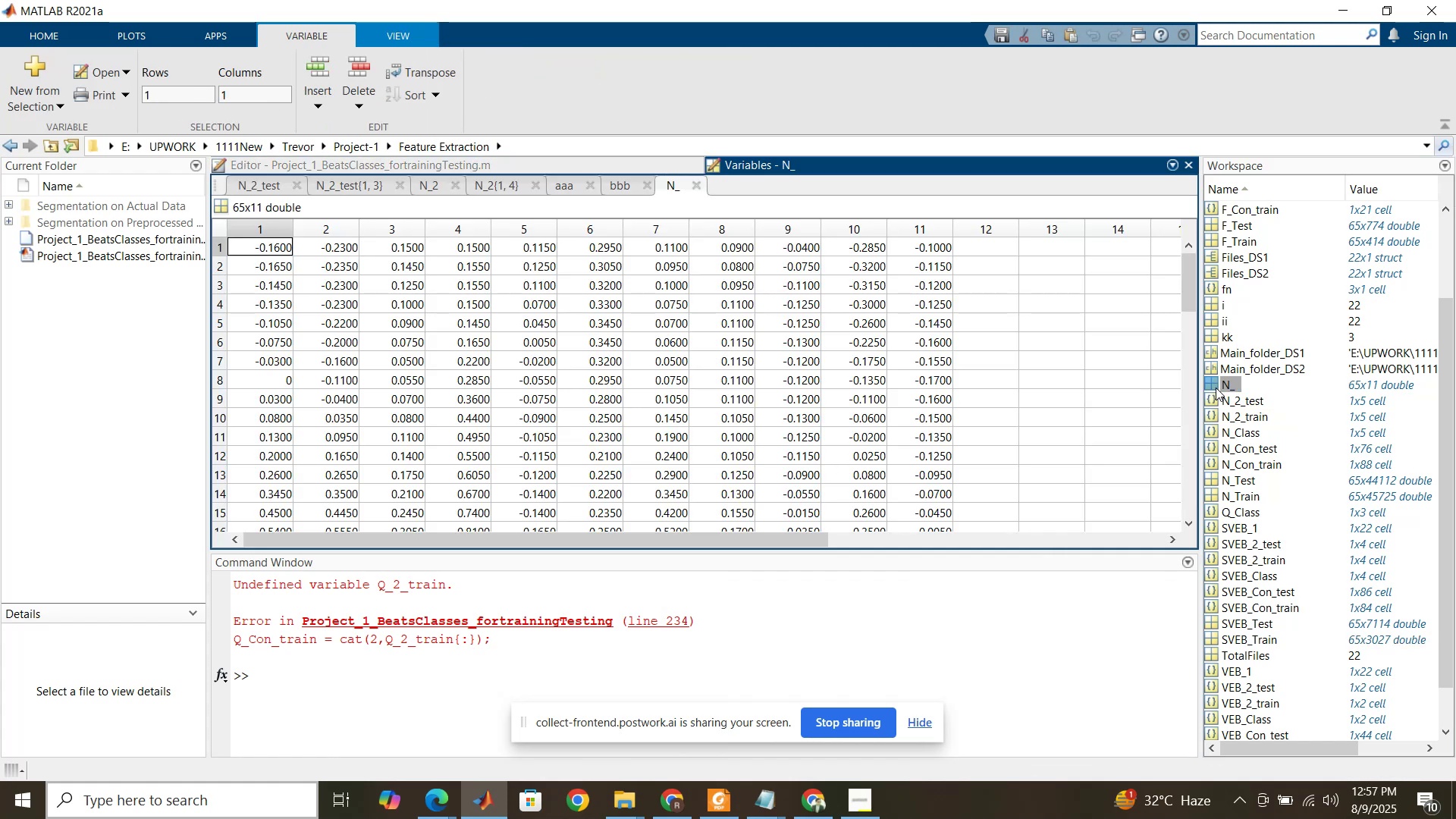 
left_click([539, 167])
 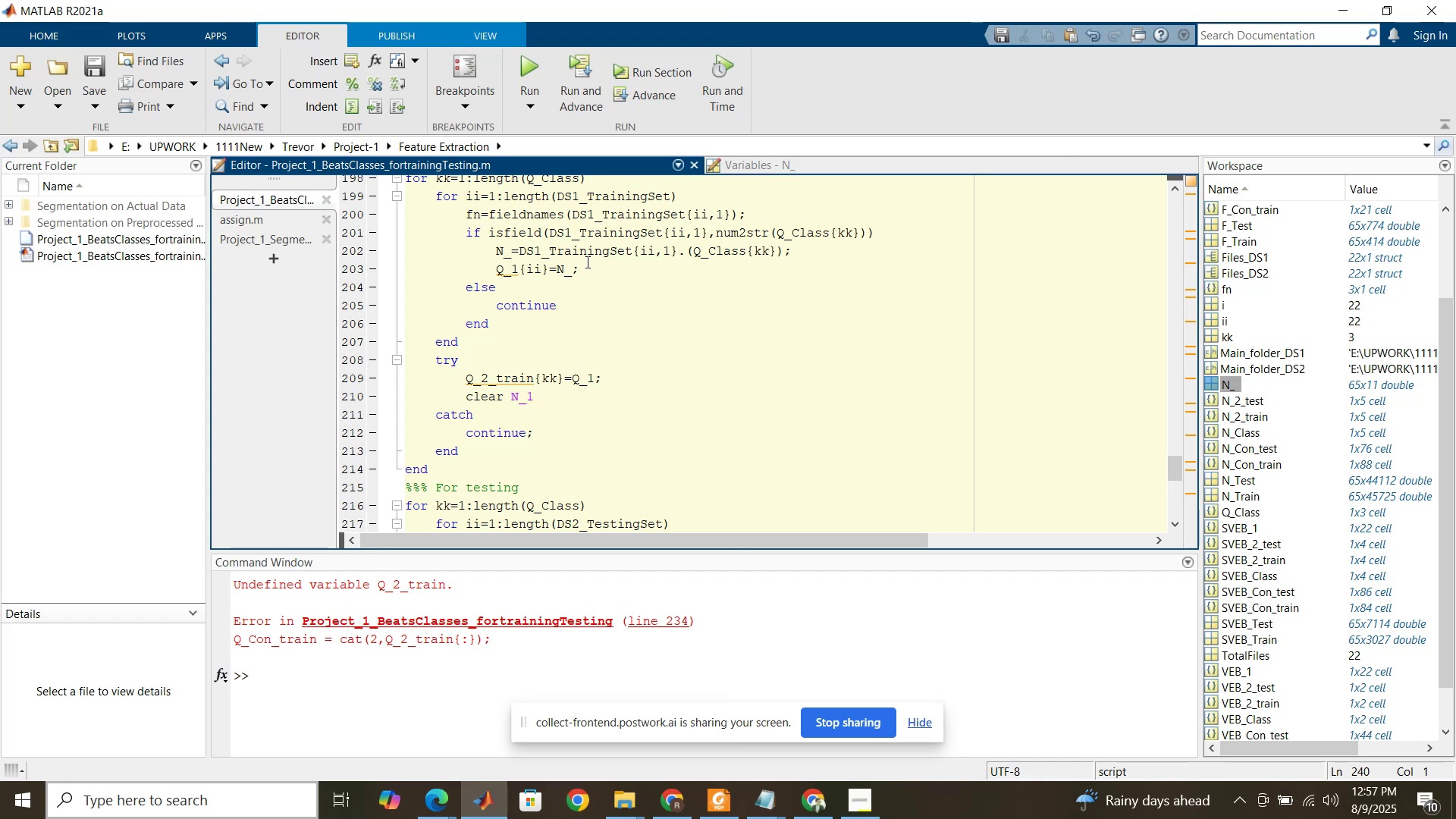 
wait(5.01)
 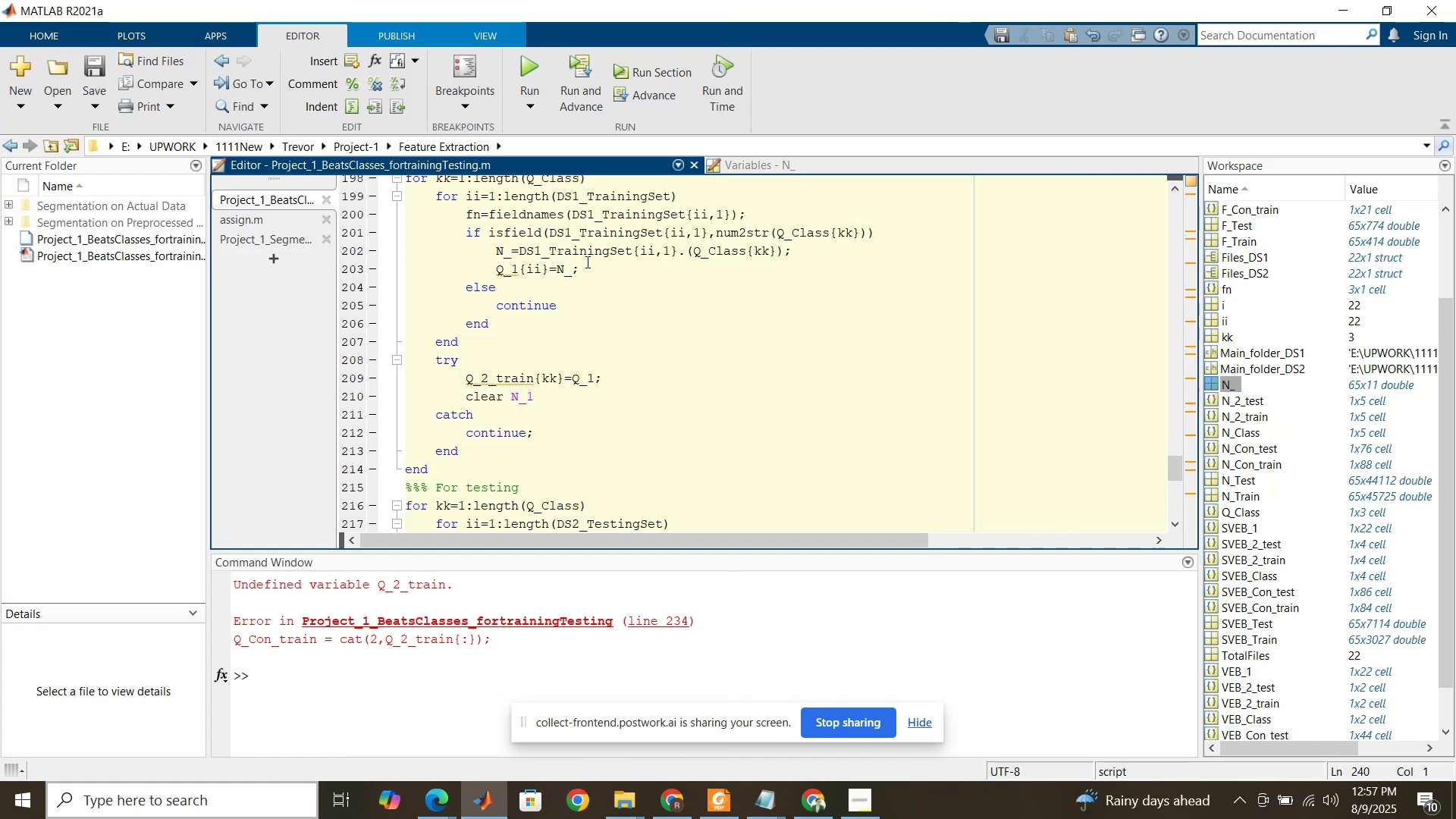 
scroll: coordinate [1397, 485], scroll_direction: down, amount: 8.0
 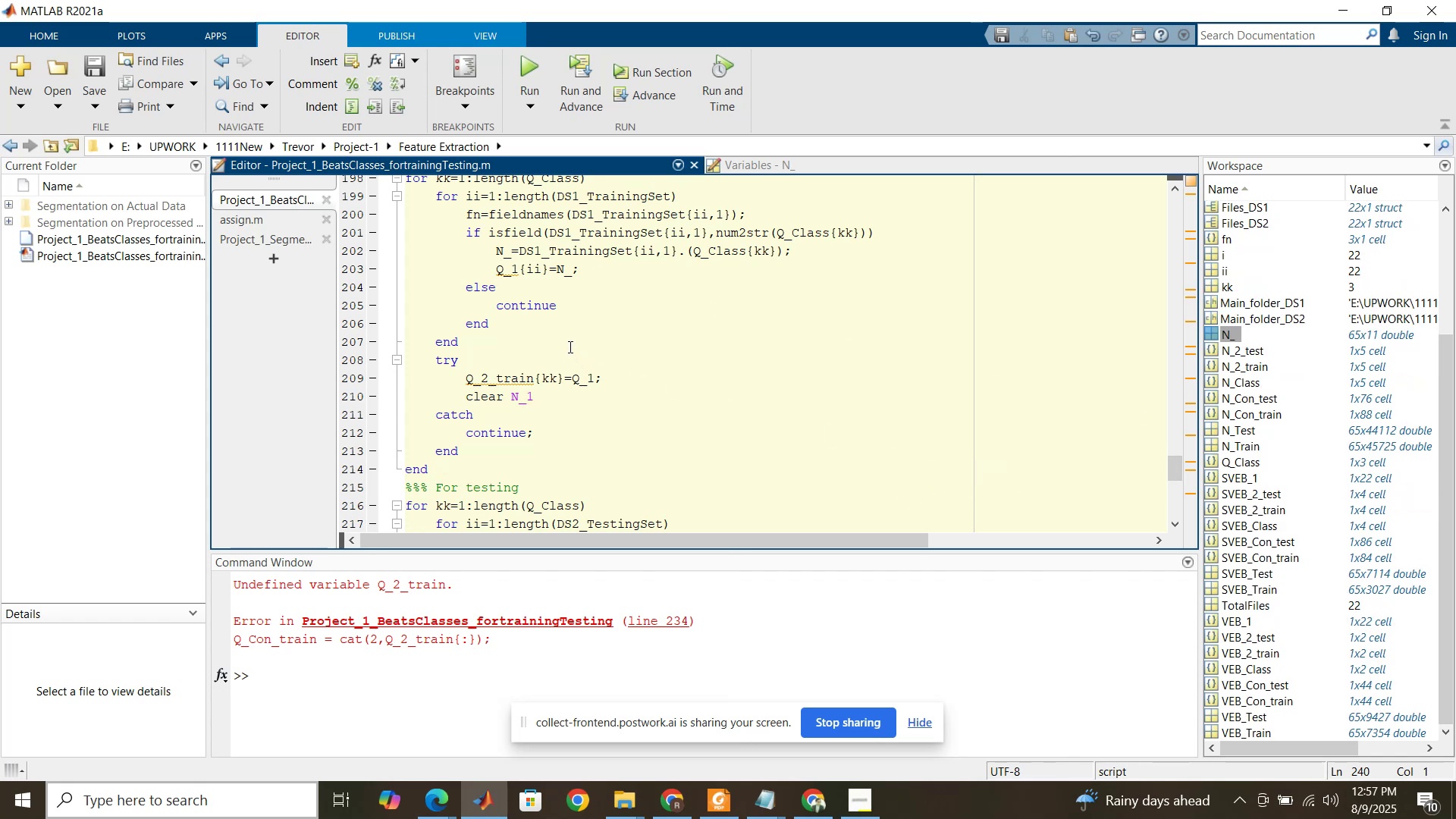 
wait(5.19)
 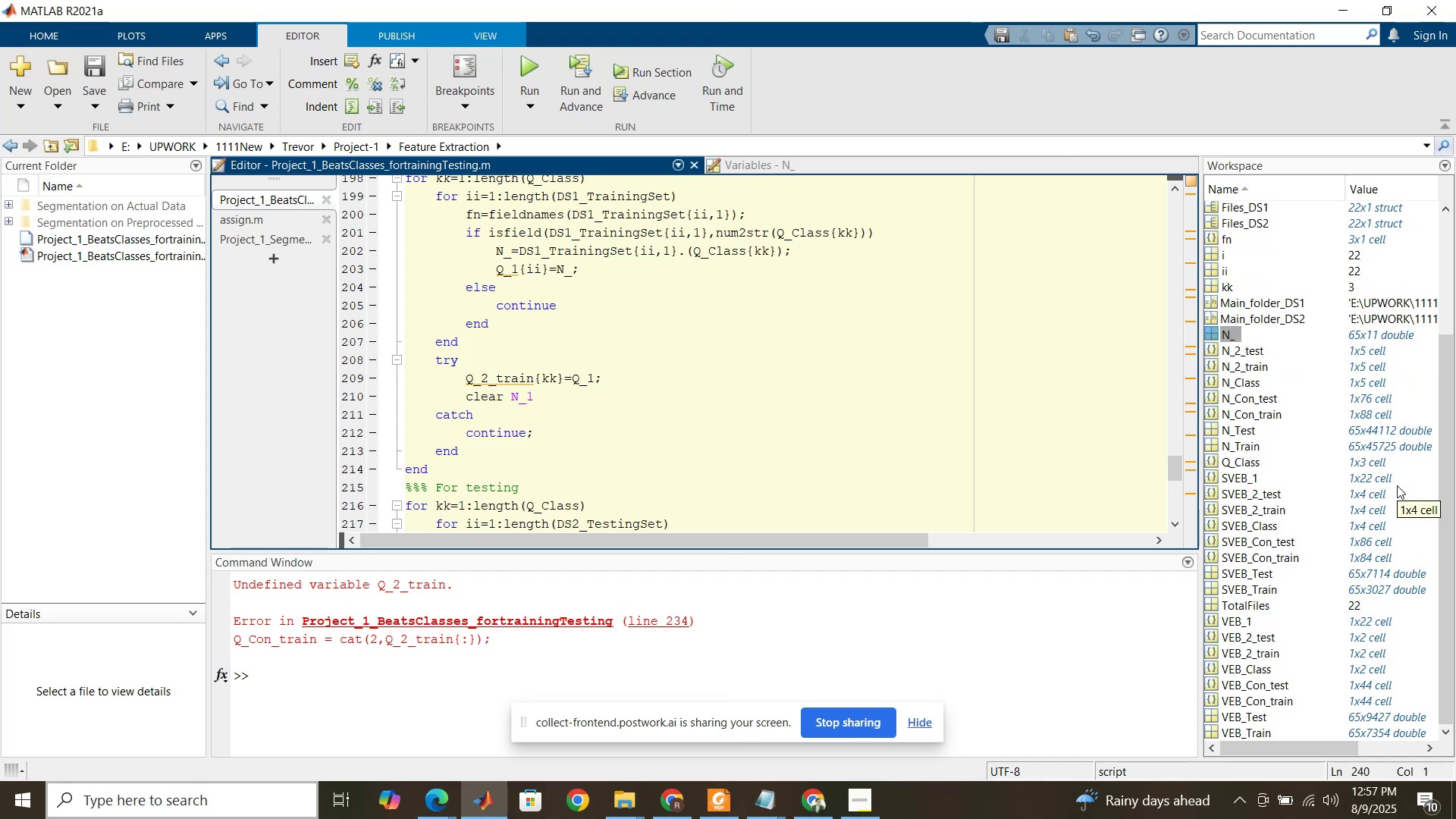 
left_click([521, 268])
 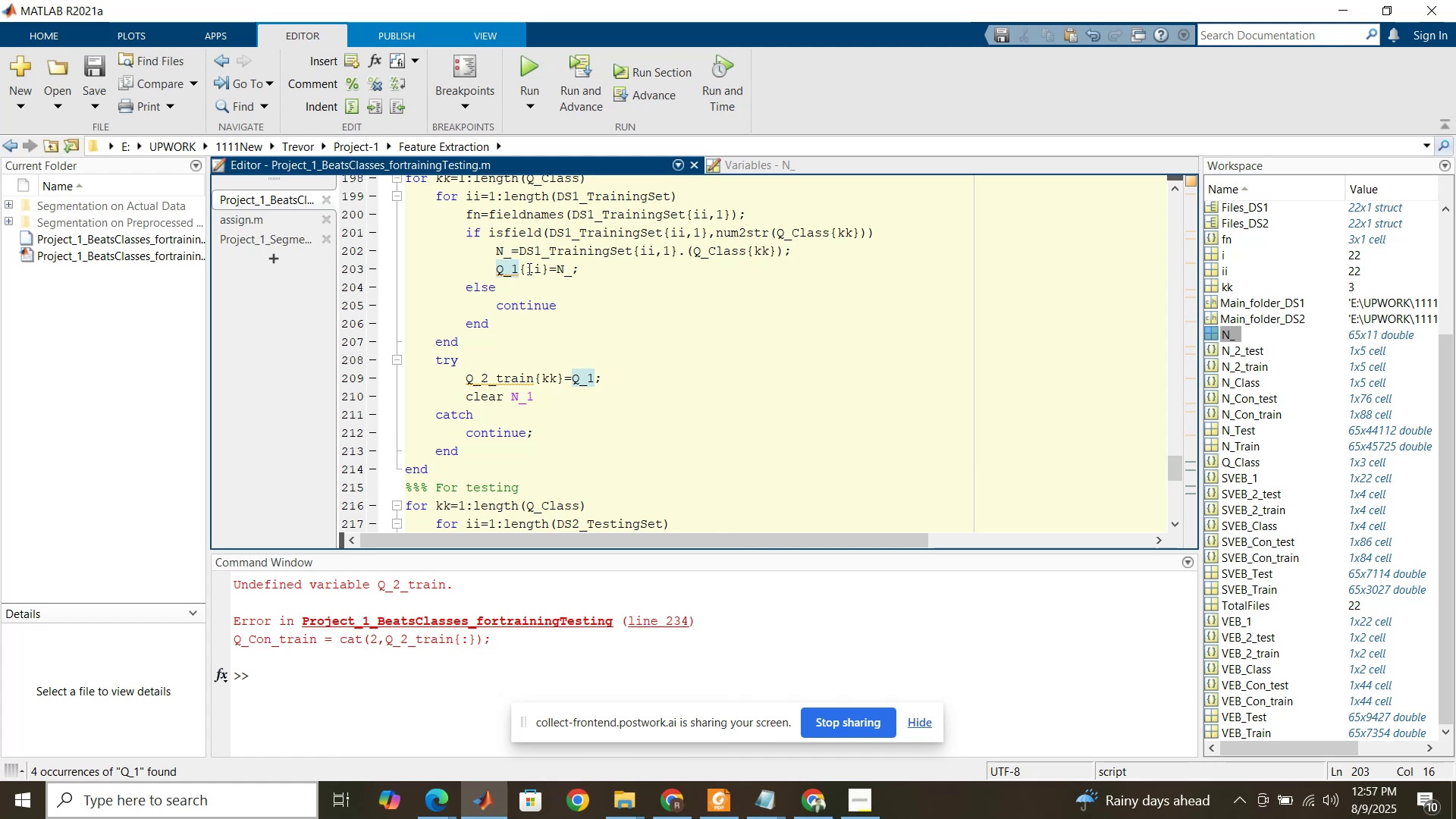 
wait(14.18)
 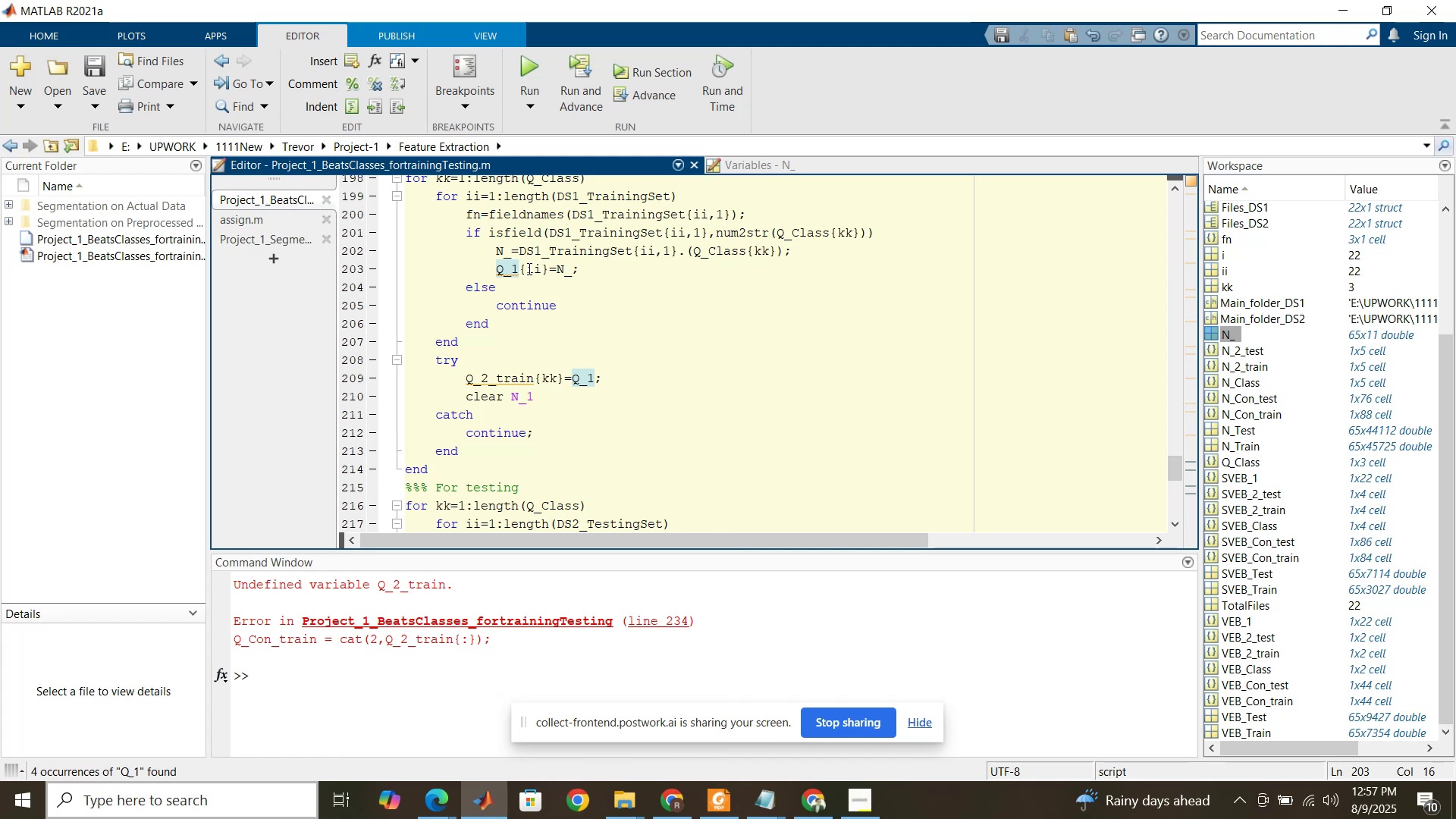 
scroll: coordinate [529, 268], scroll_direction: down, amount: 1.0
 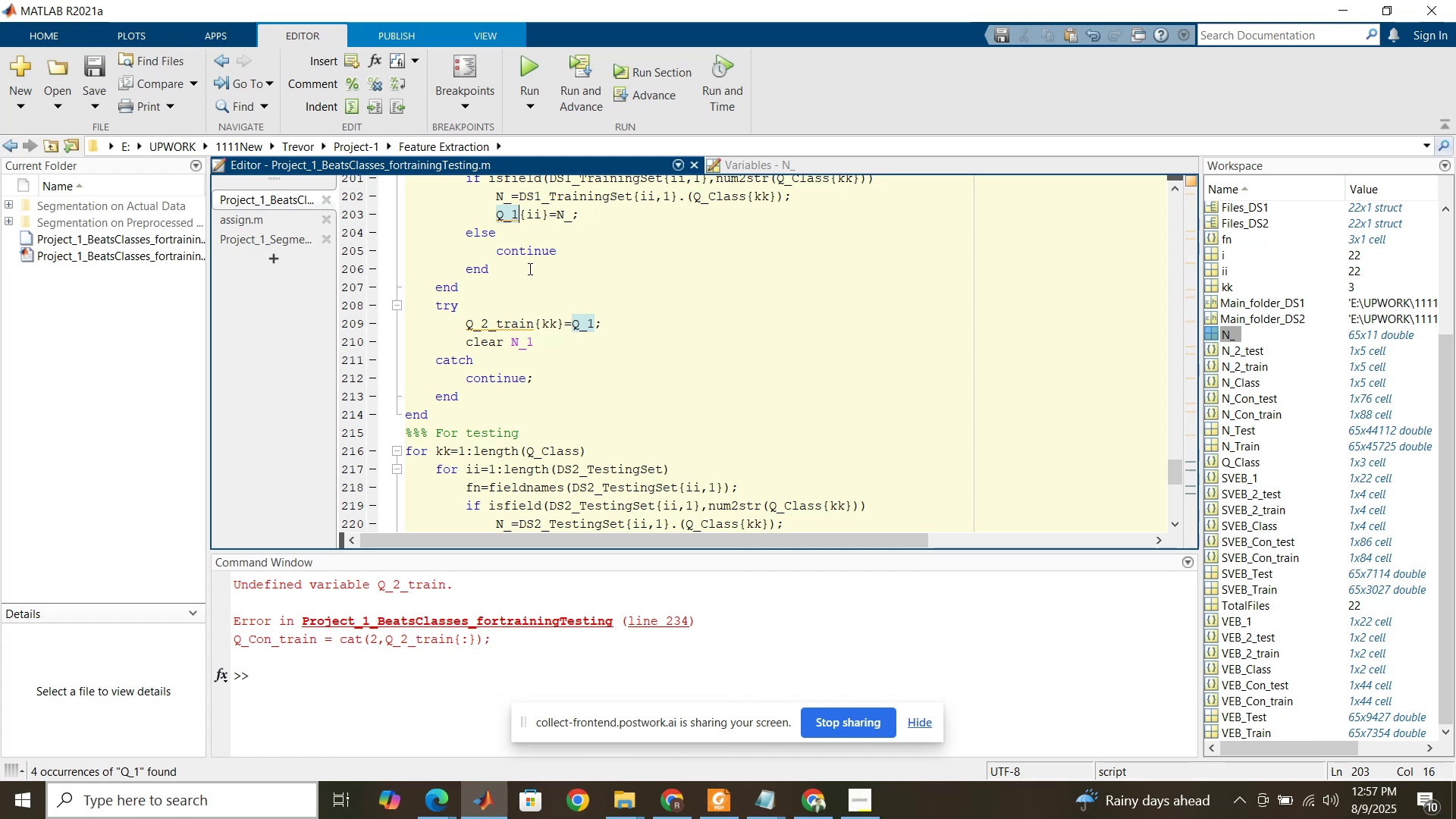 
wait(30.22)
 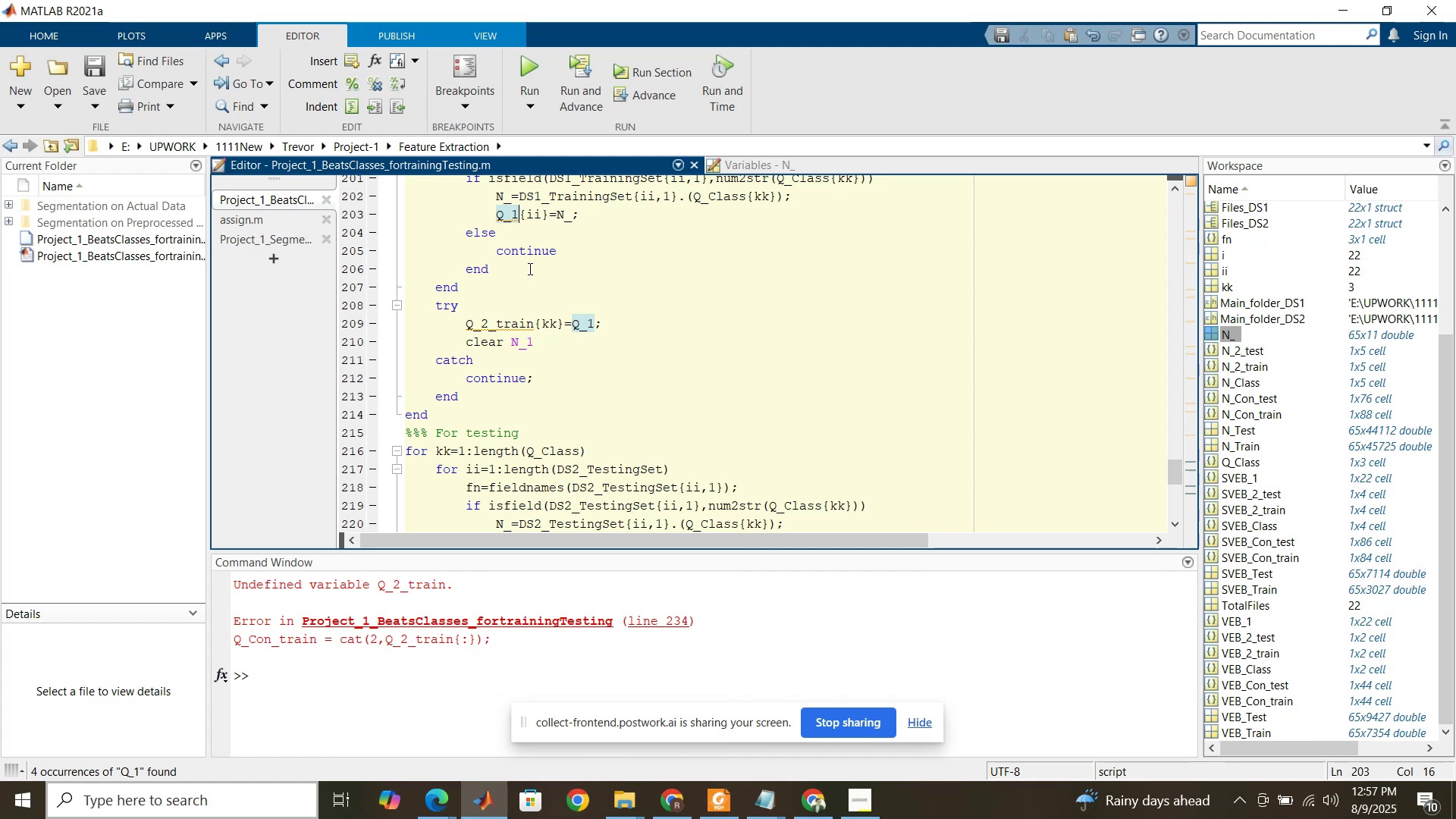 
scroll: coordinate [927, 344], scroll_direction: up, amount: 6.0
 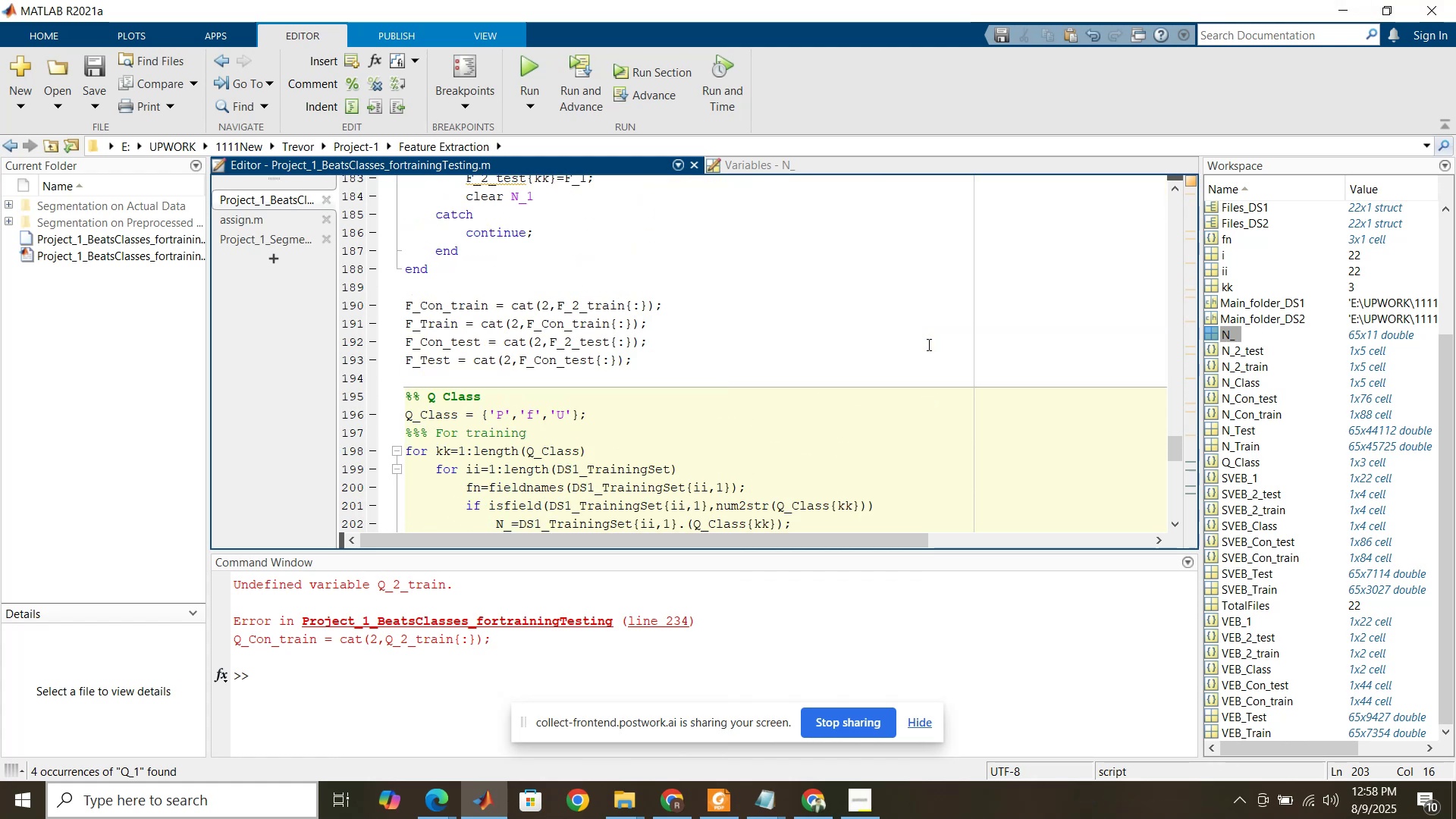 
scroll: coordinate [927, 344], scroll_direction: down, amount: 2.0
 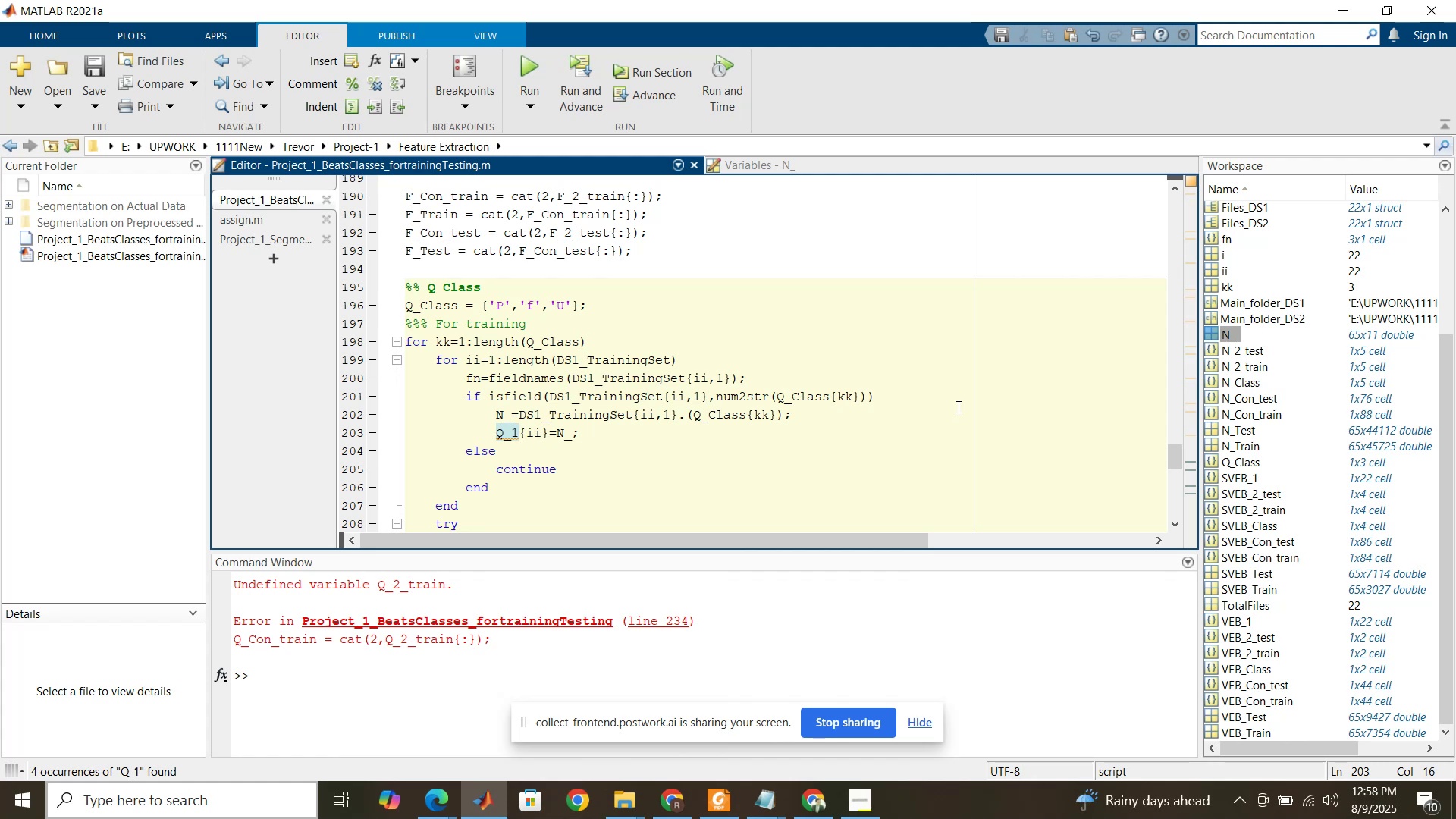 
wait(7.32)
 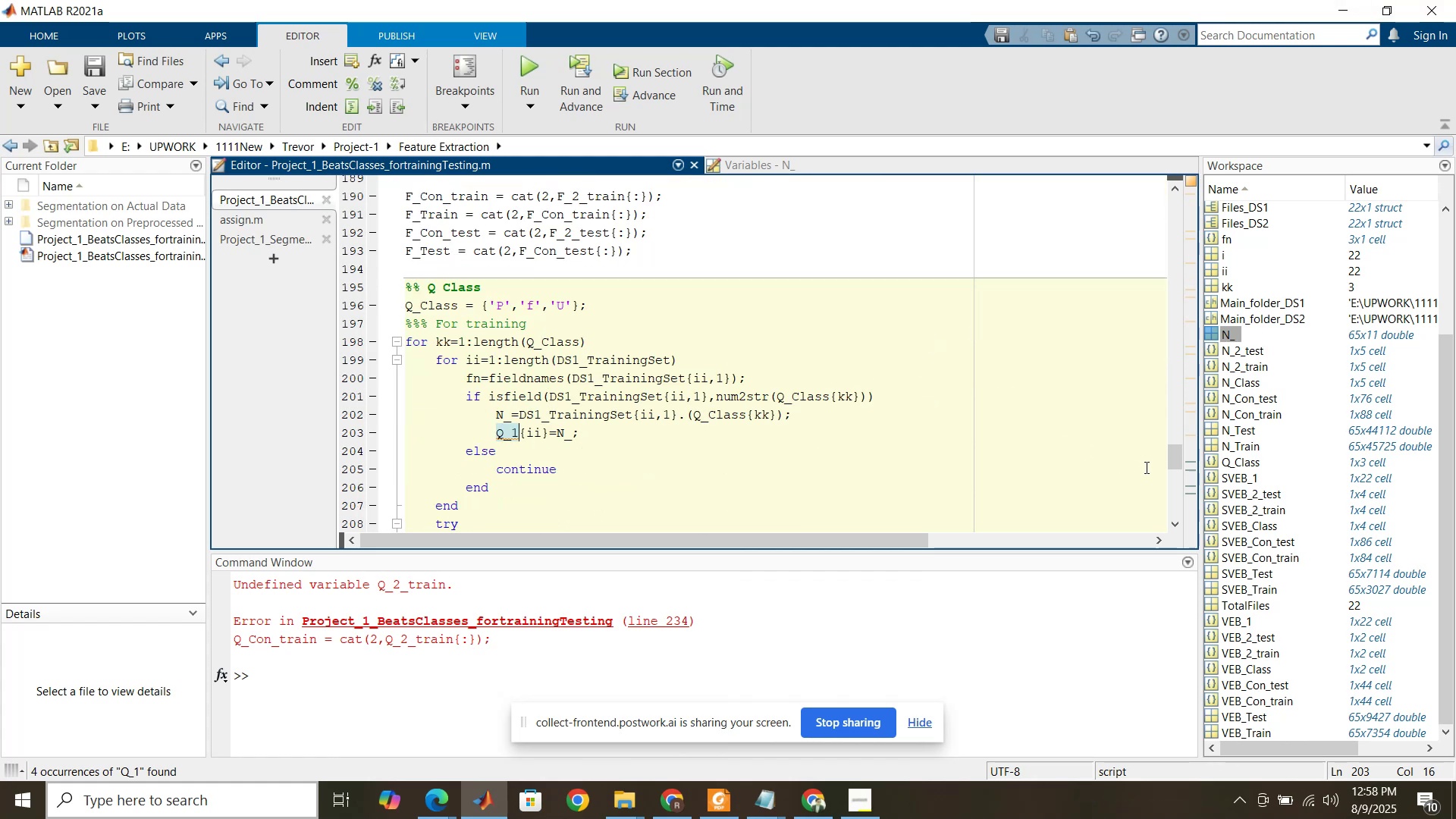 
left_click([853, 168])
 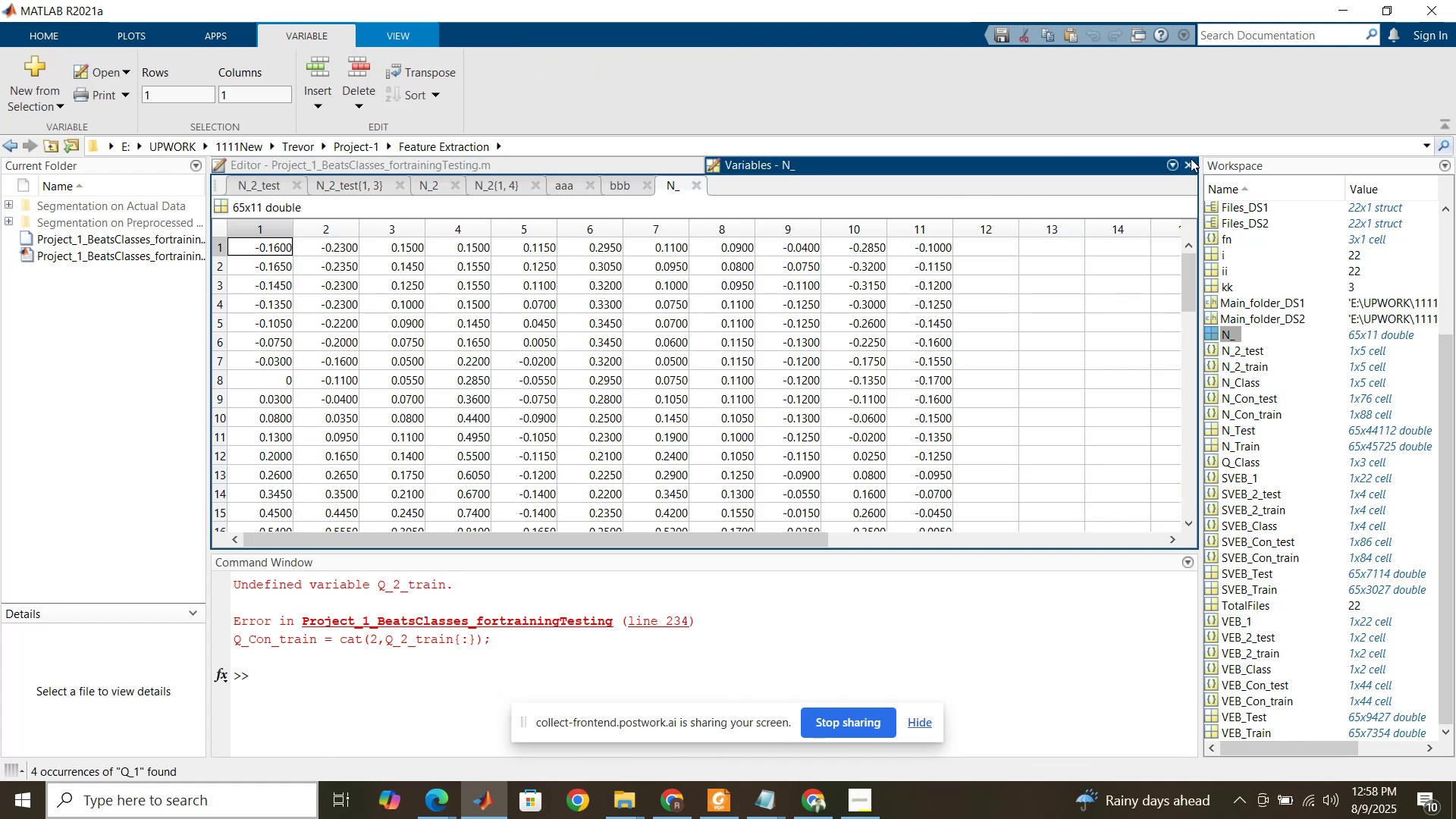 
left_click([1191, 162])
 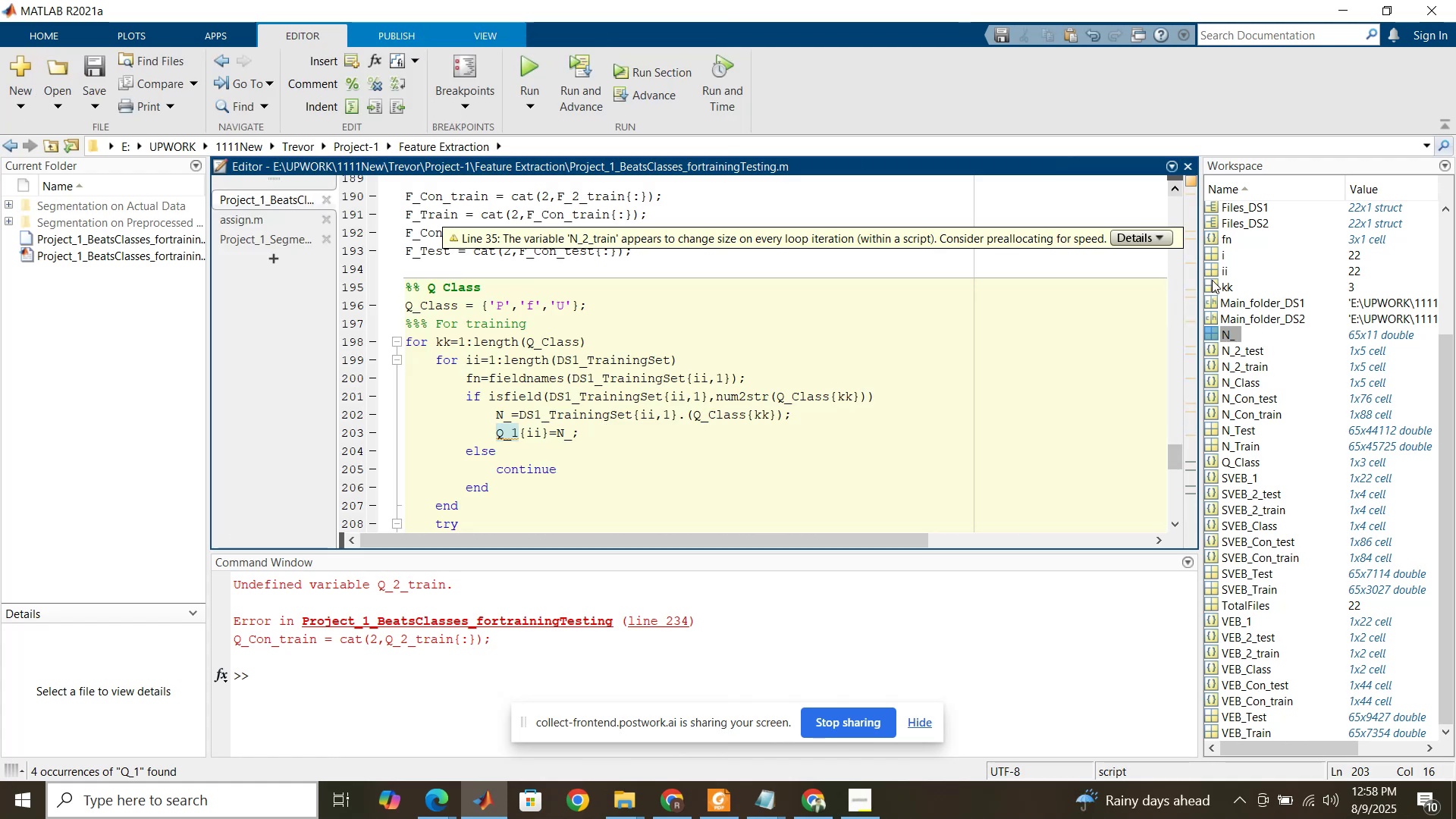 
scroll: coordinate [1269, 279], scroll_direction: up, amount: 7.0
 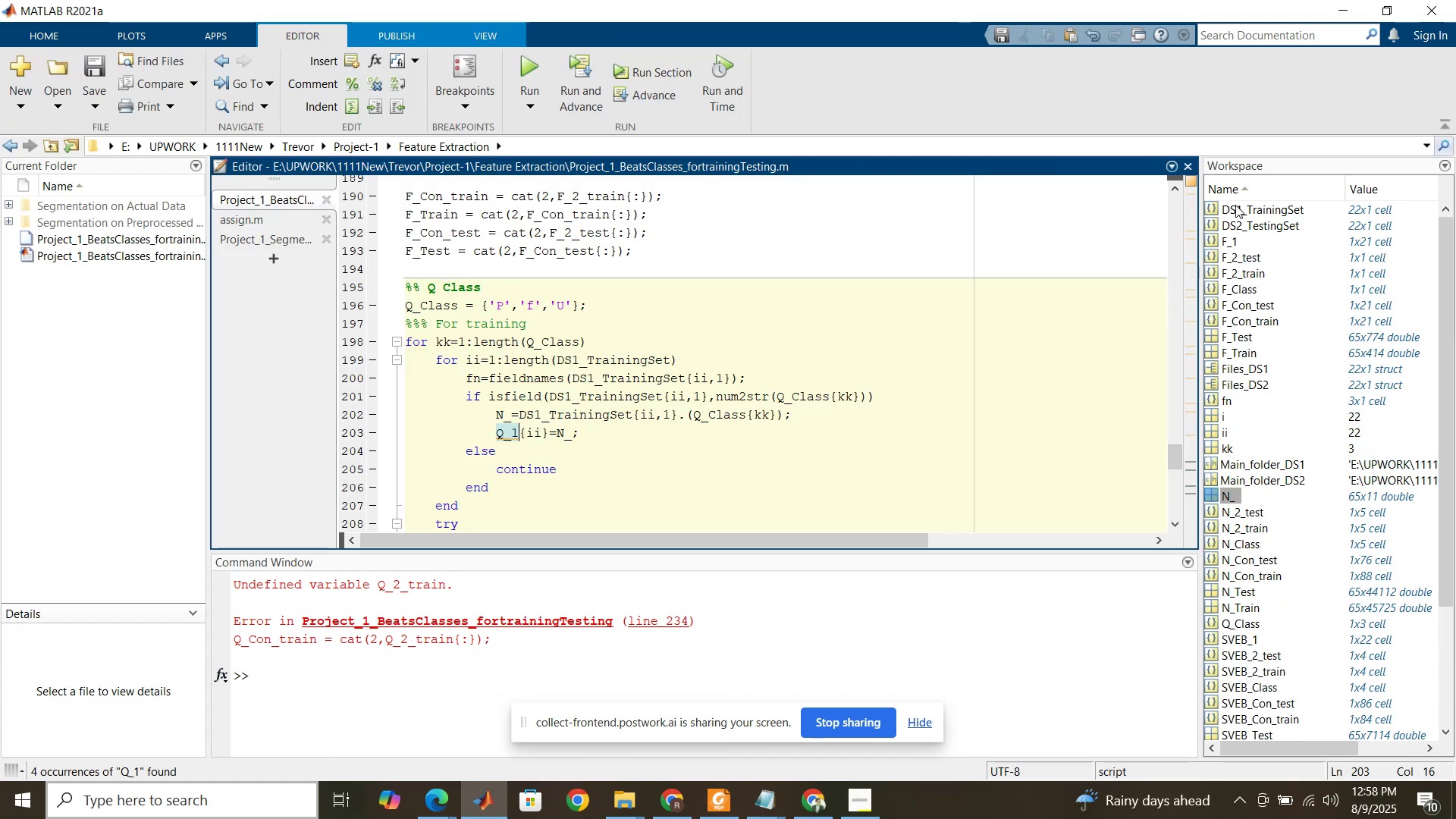 
double_click([1235, 205])
 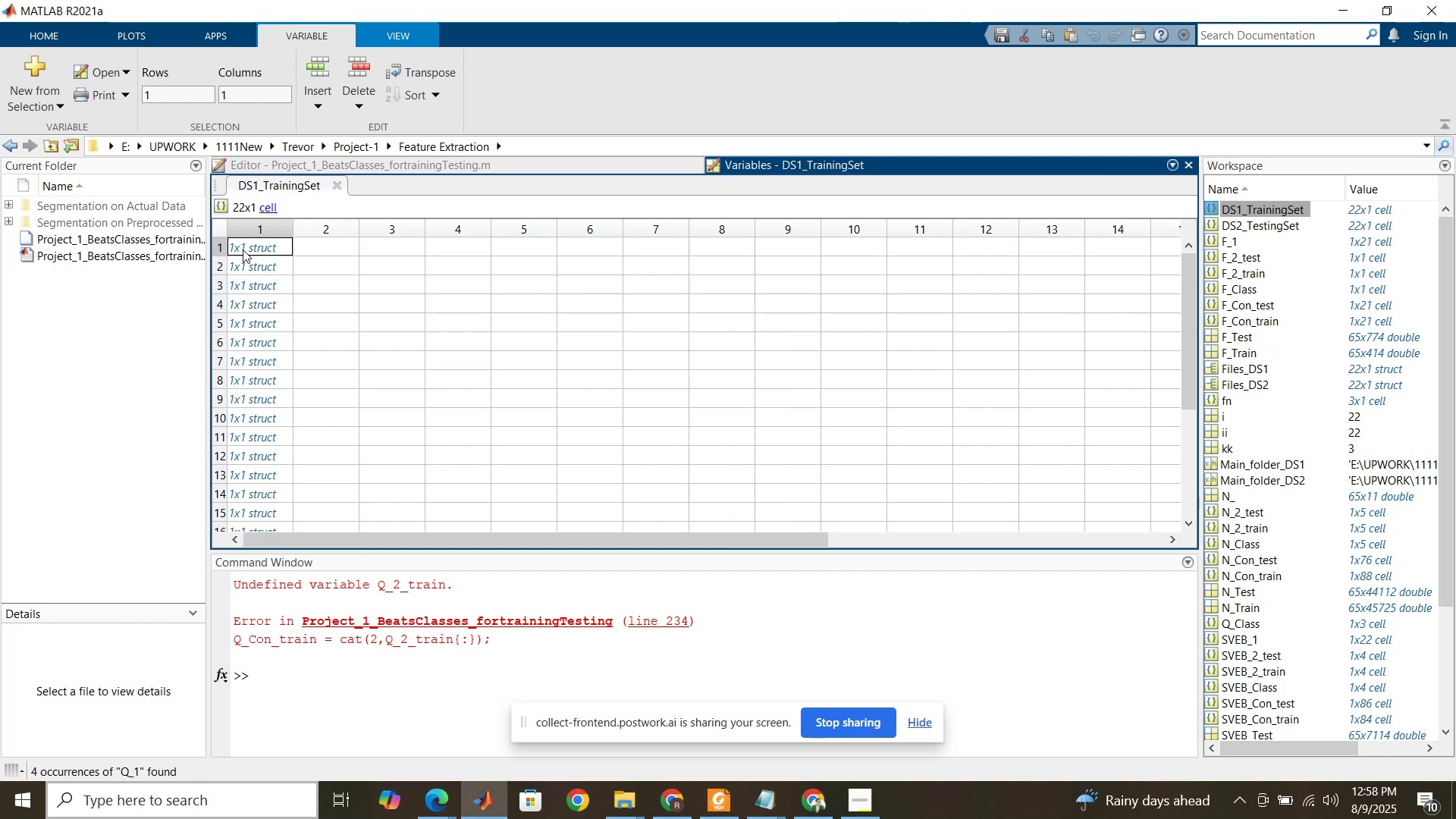 
double_click([243, 247])
 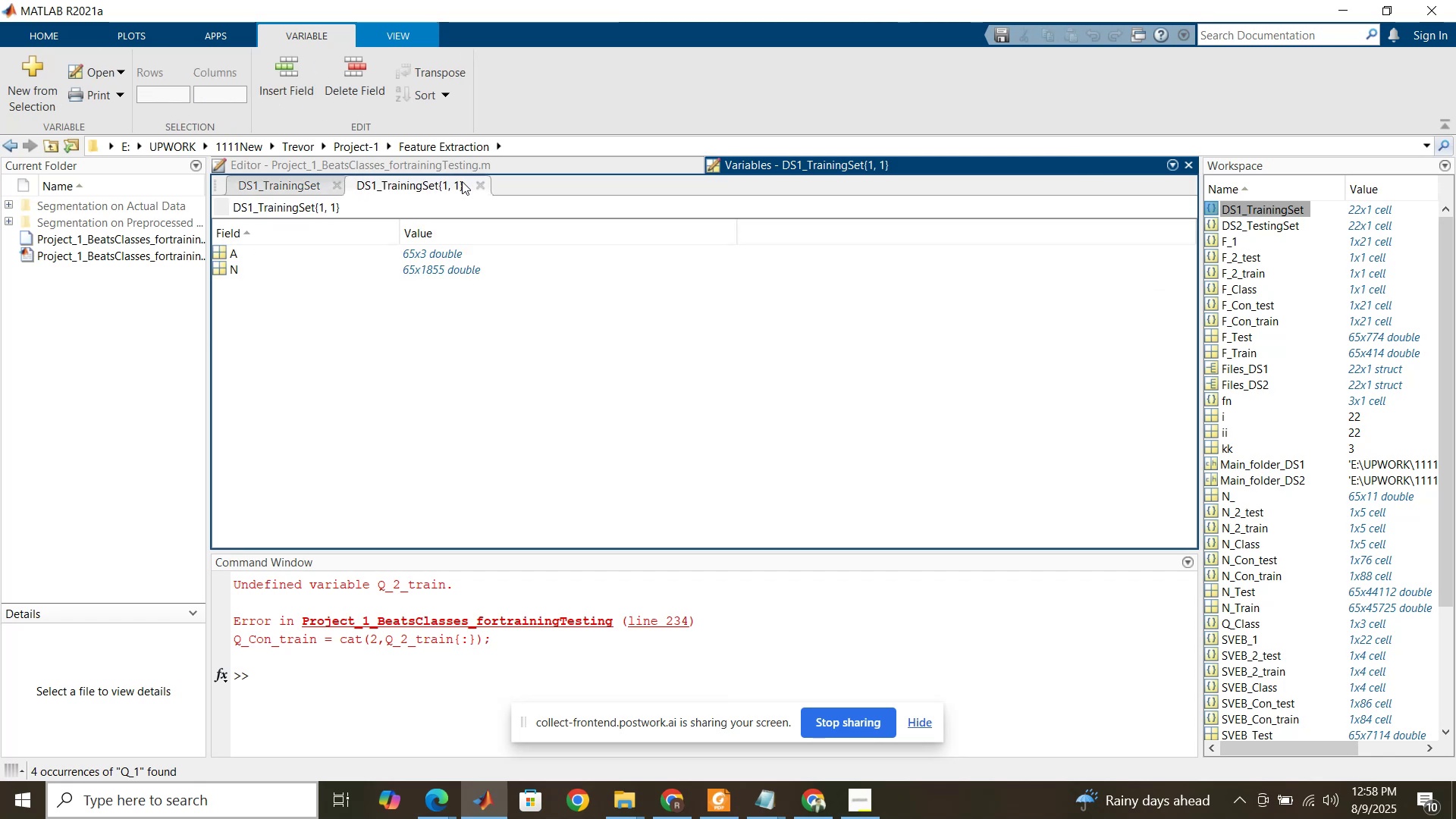 
left_click([478, 184])
 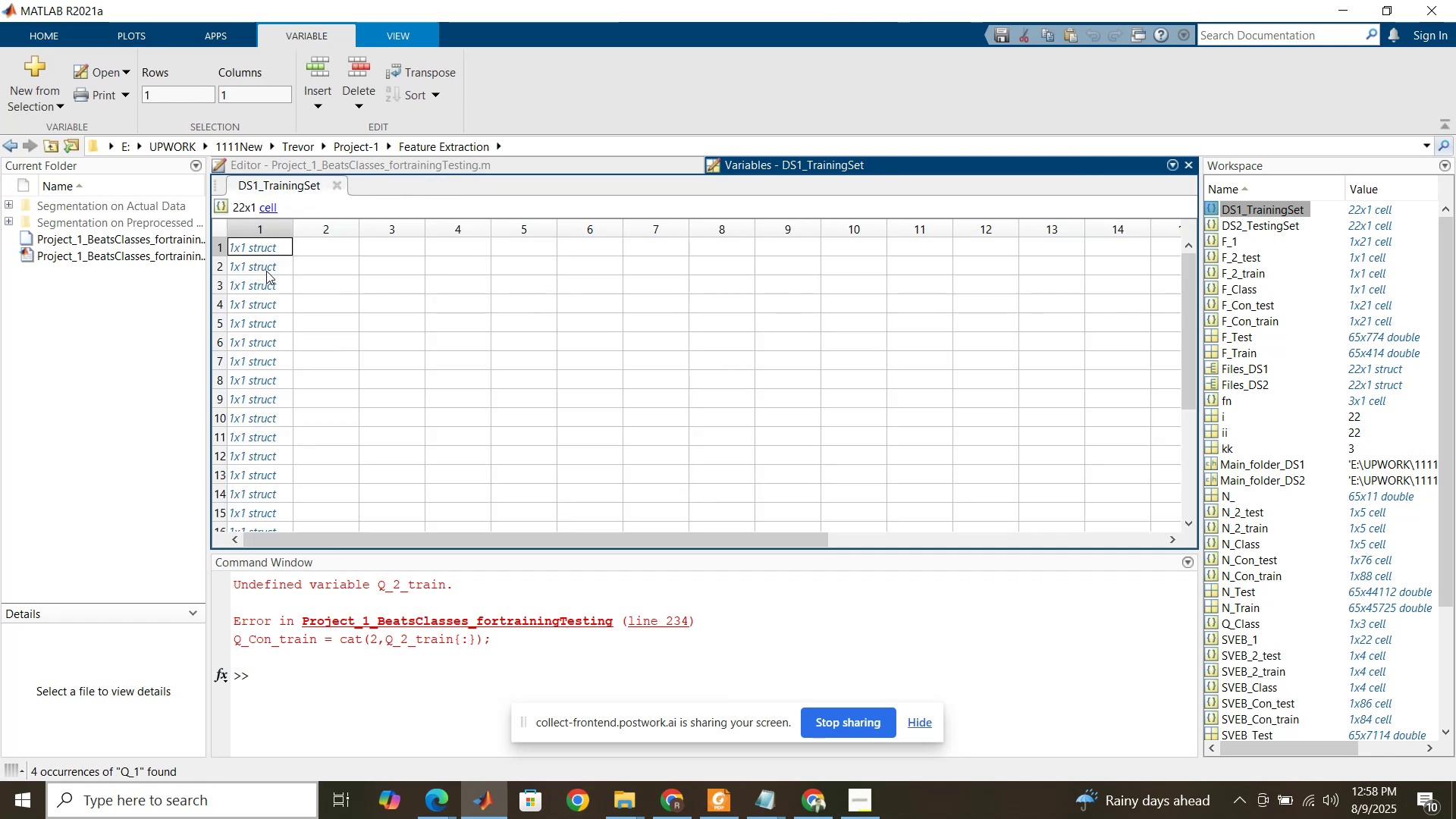 
double_click([266, 271])
 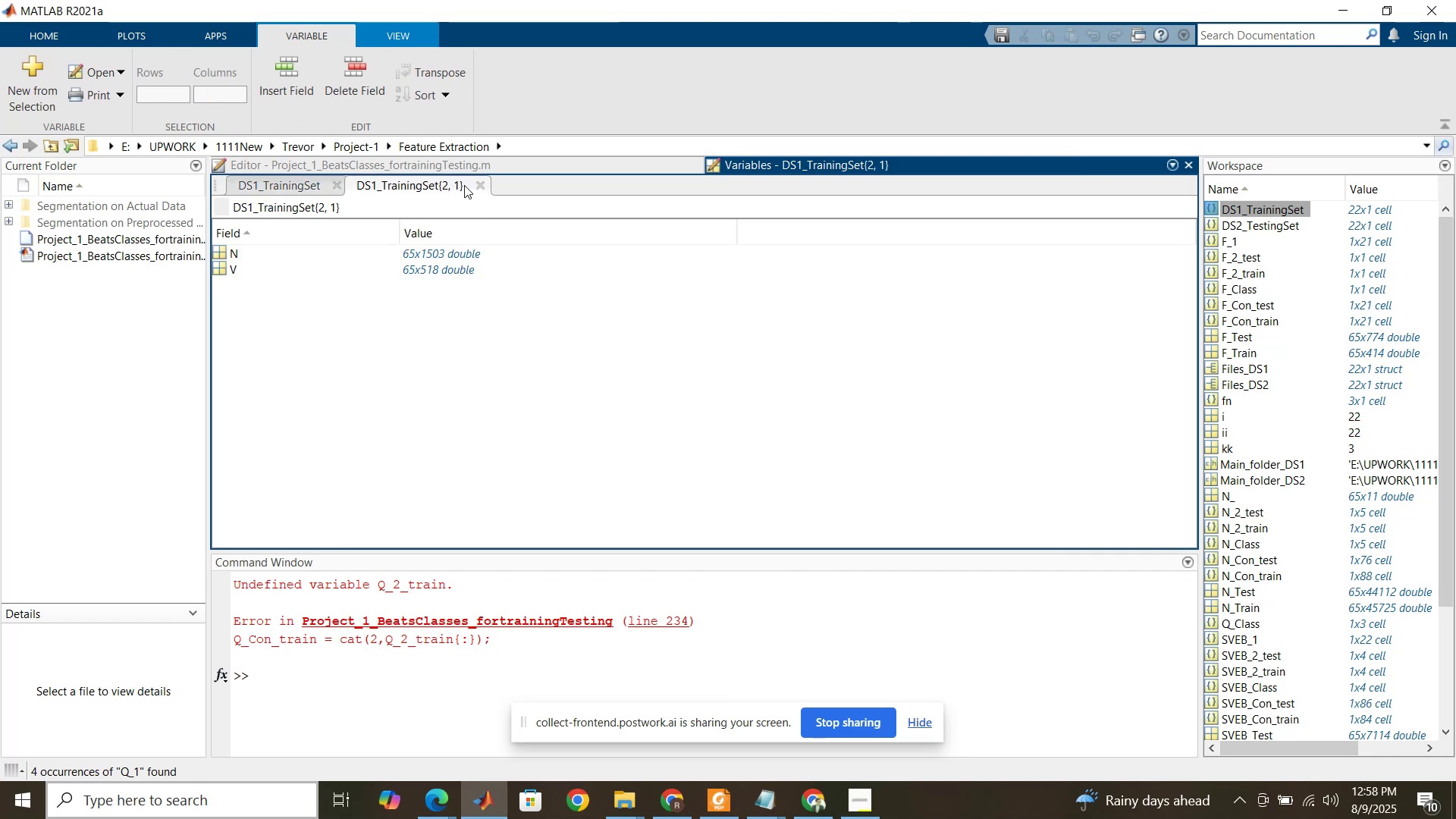 
left_click([475, 189])
 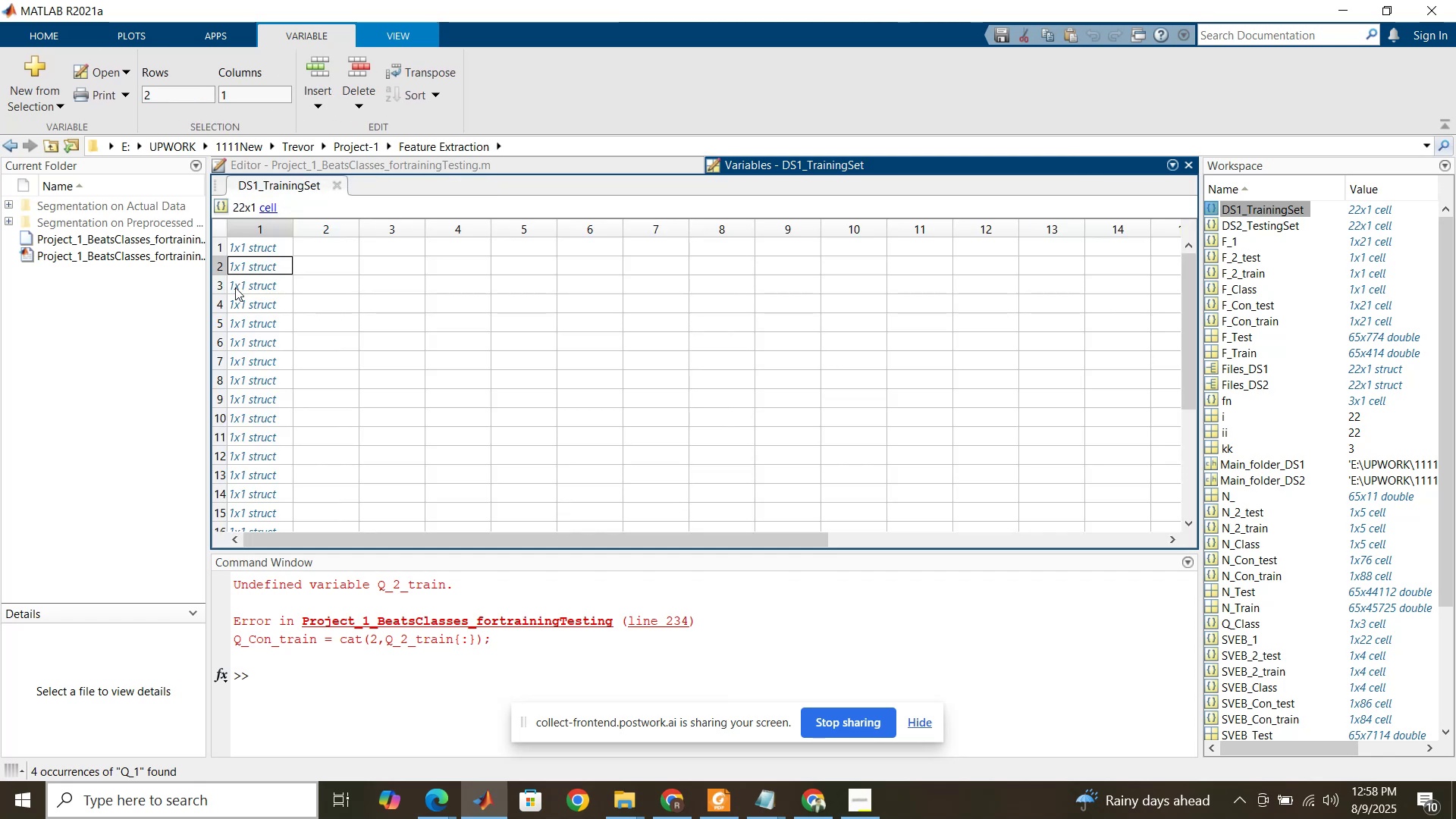 
double_click([235, 287])
 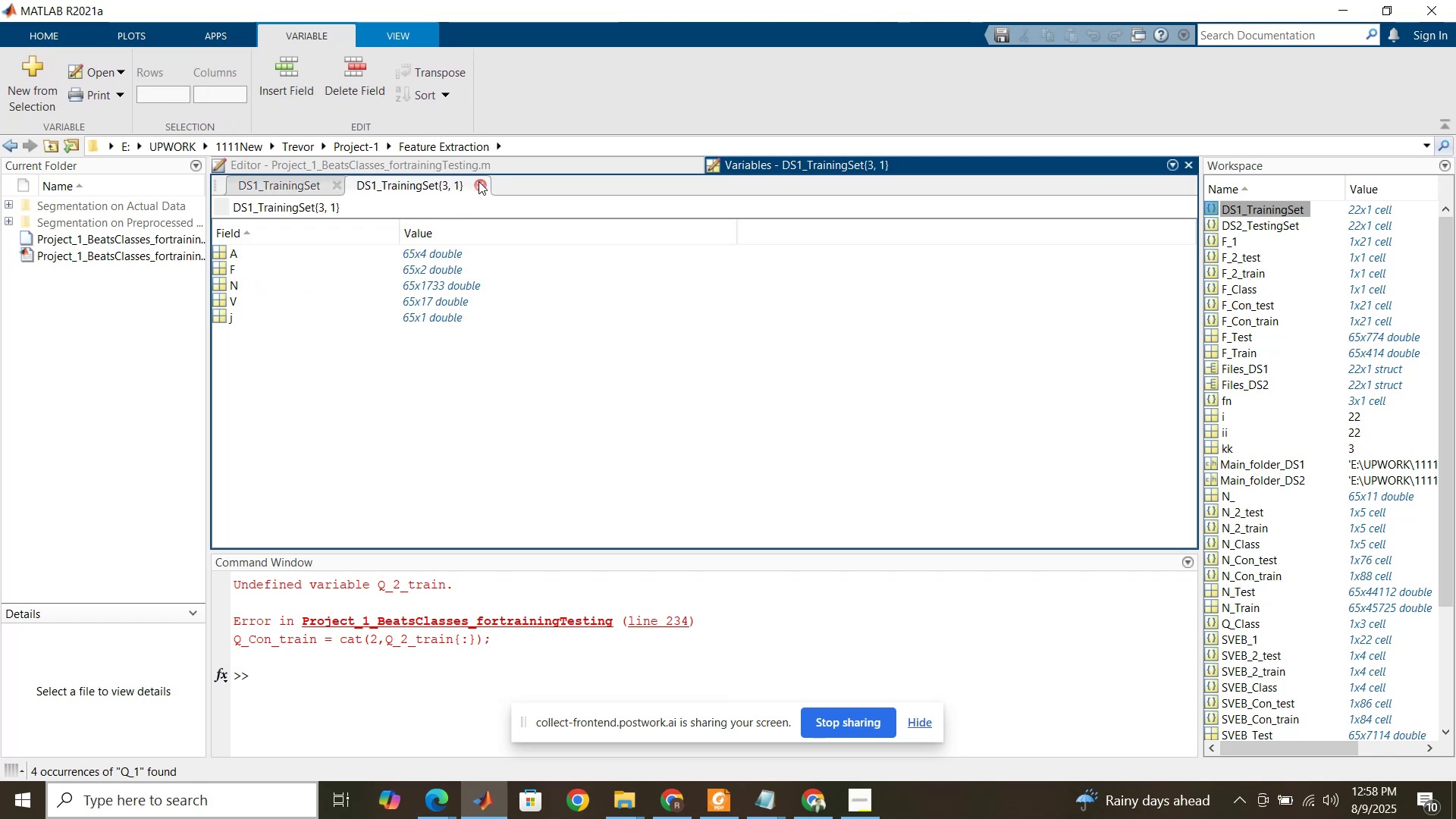 
wait(8.14)
 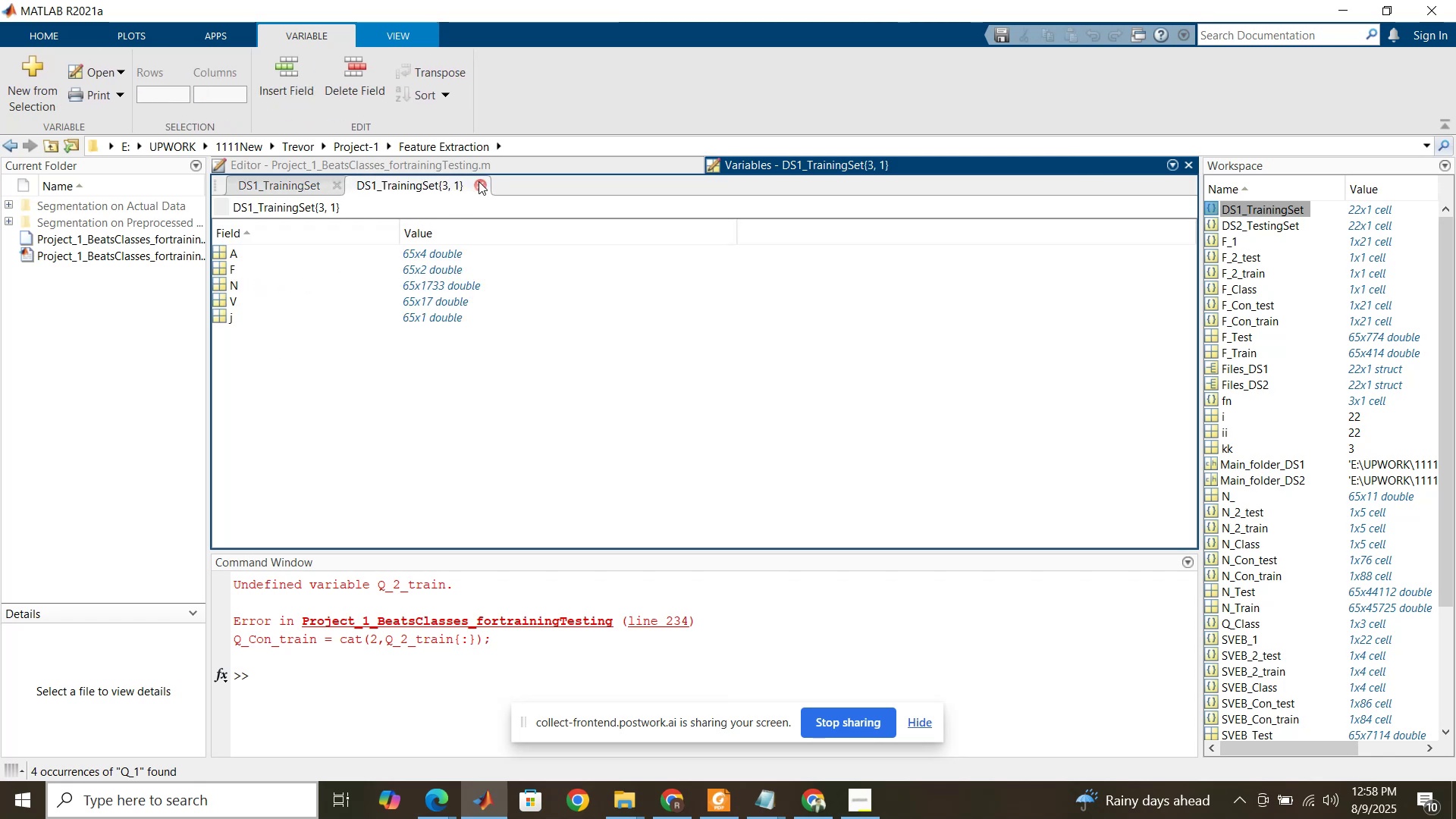 
left_click([479, 181])
 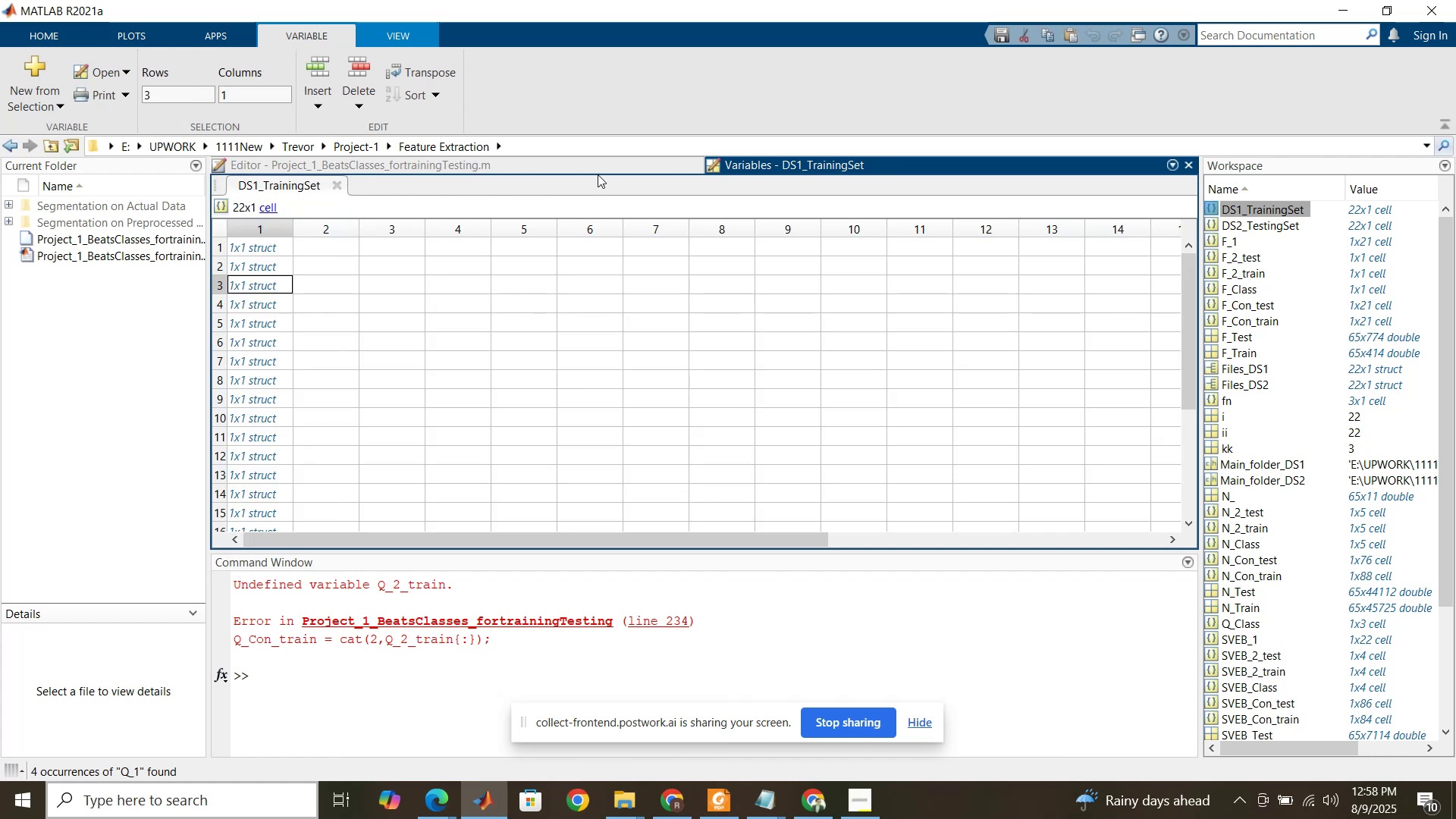 
left_click([598, 166])
 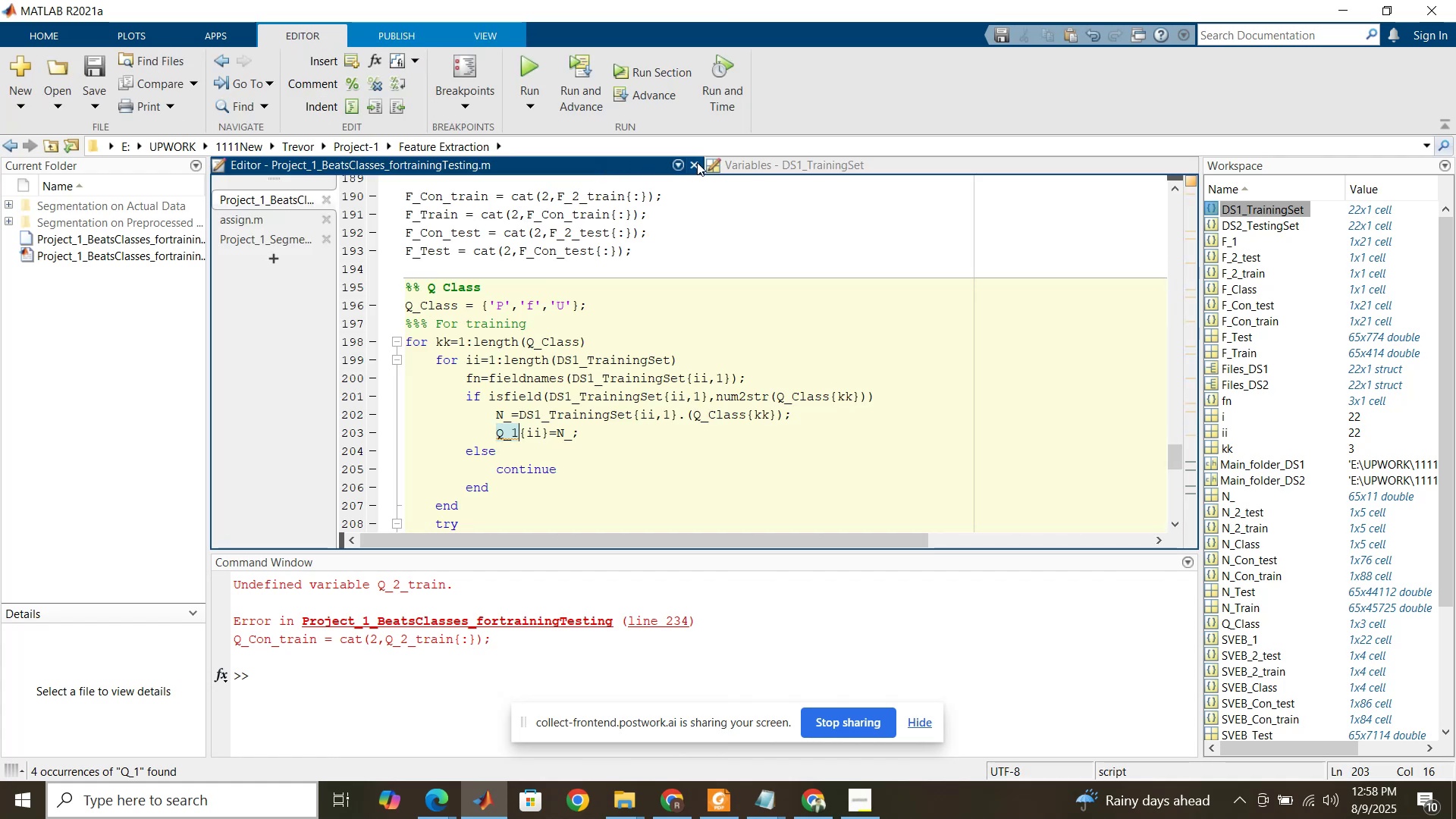 
left_click([741, 161])
 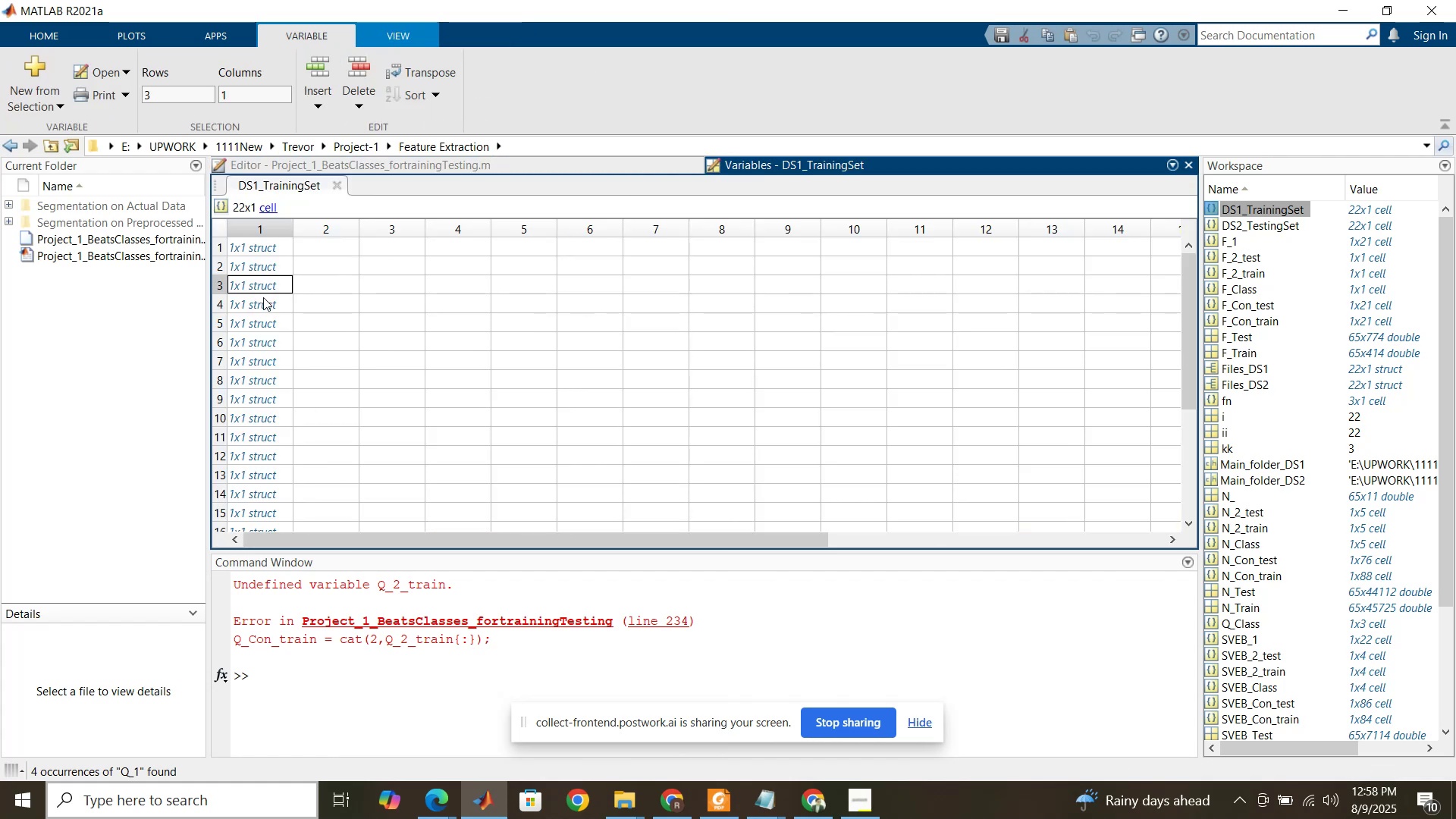 
double_click([264, 300])
 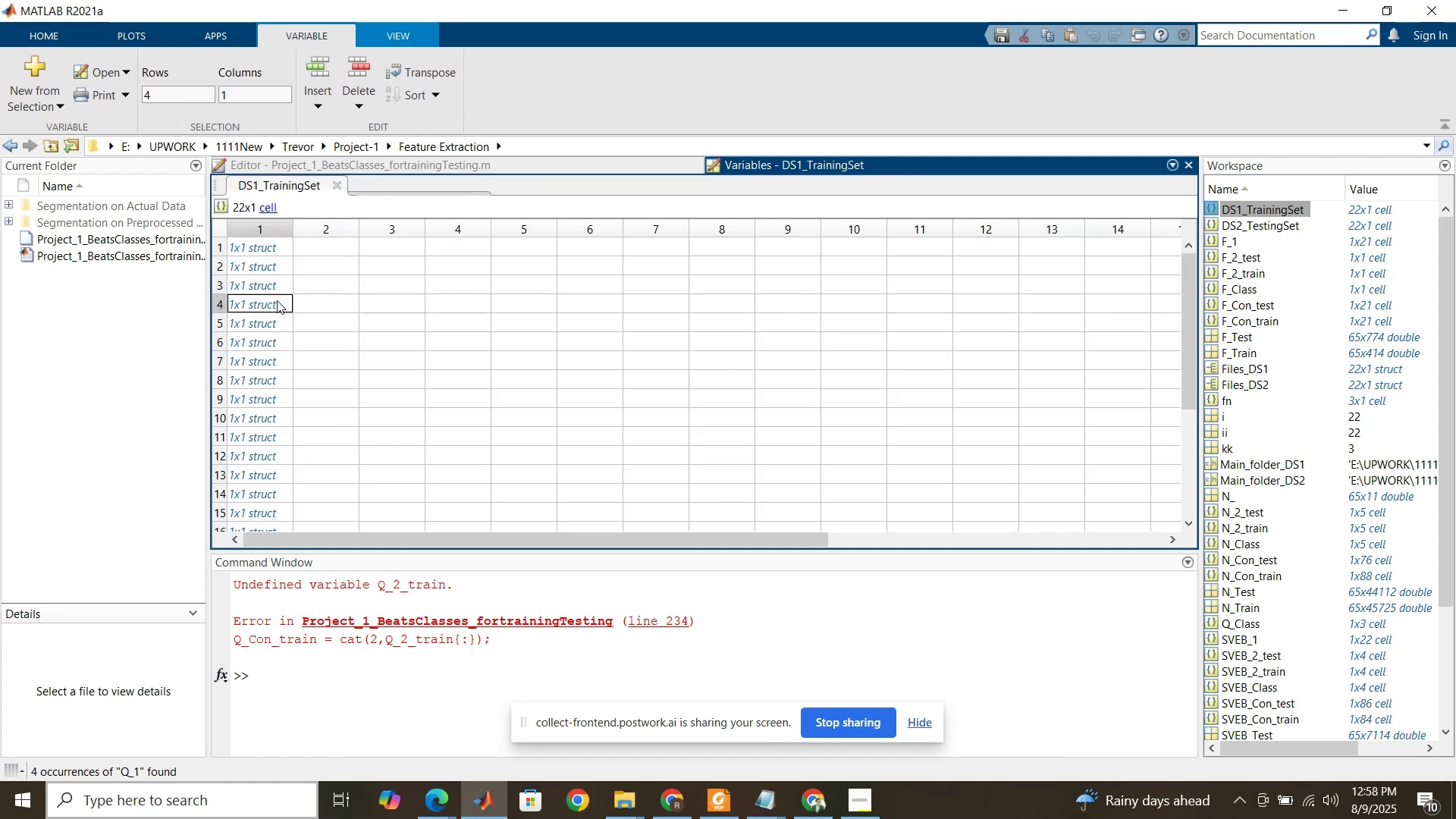 
double_click([257, 321])
 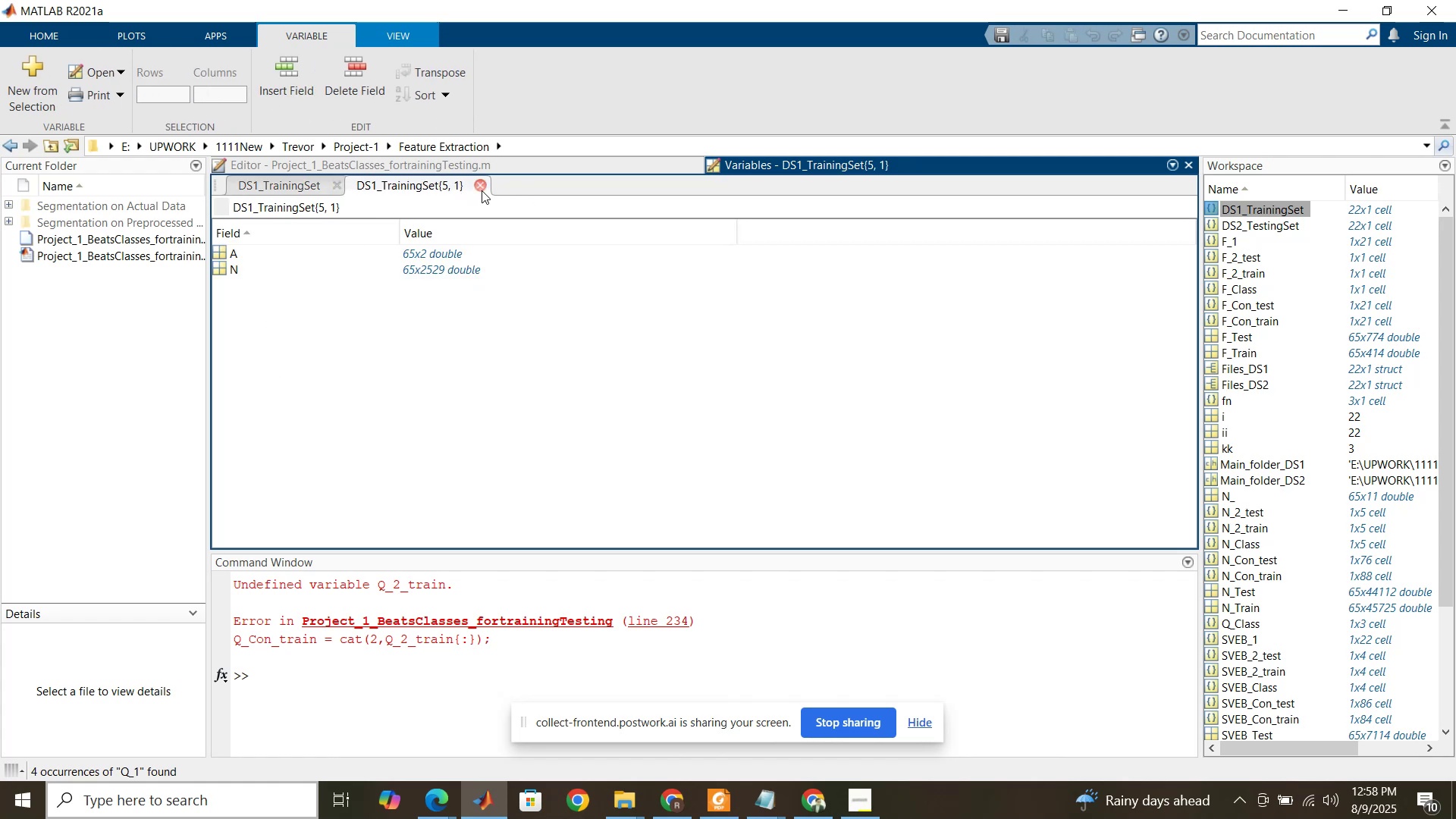 
left_click([483, 190])
 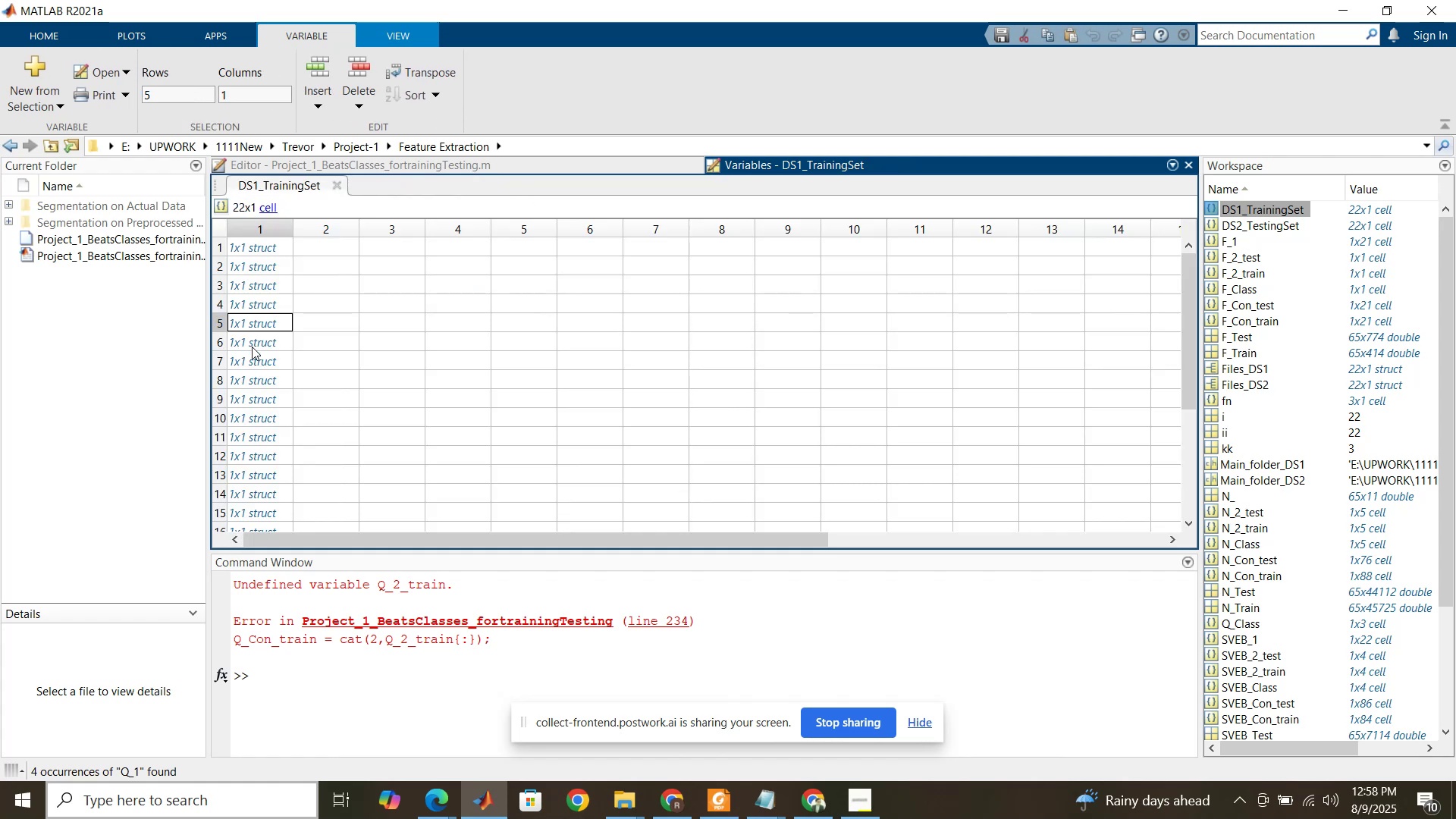 
double_click([253, 347])
 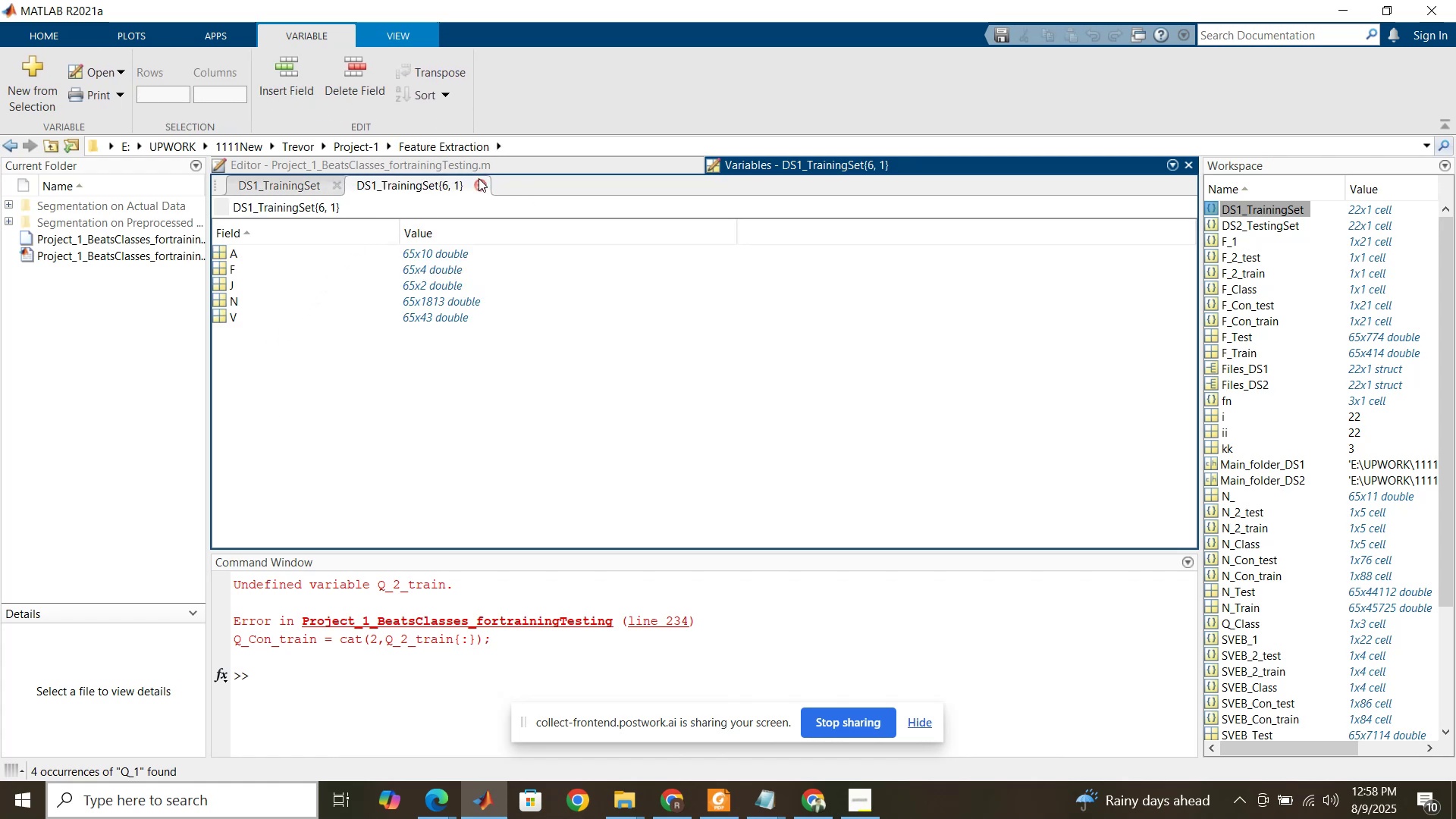 
double_click([262, 356])
 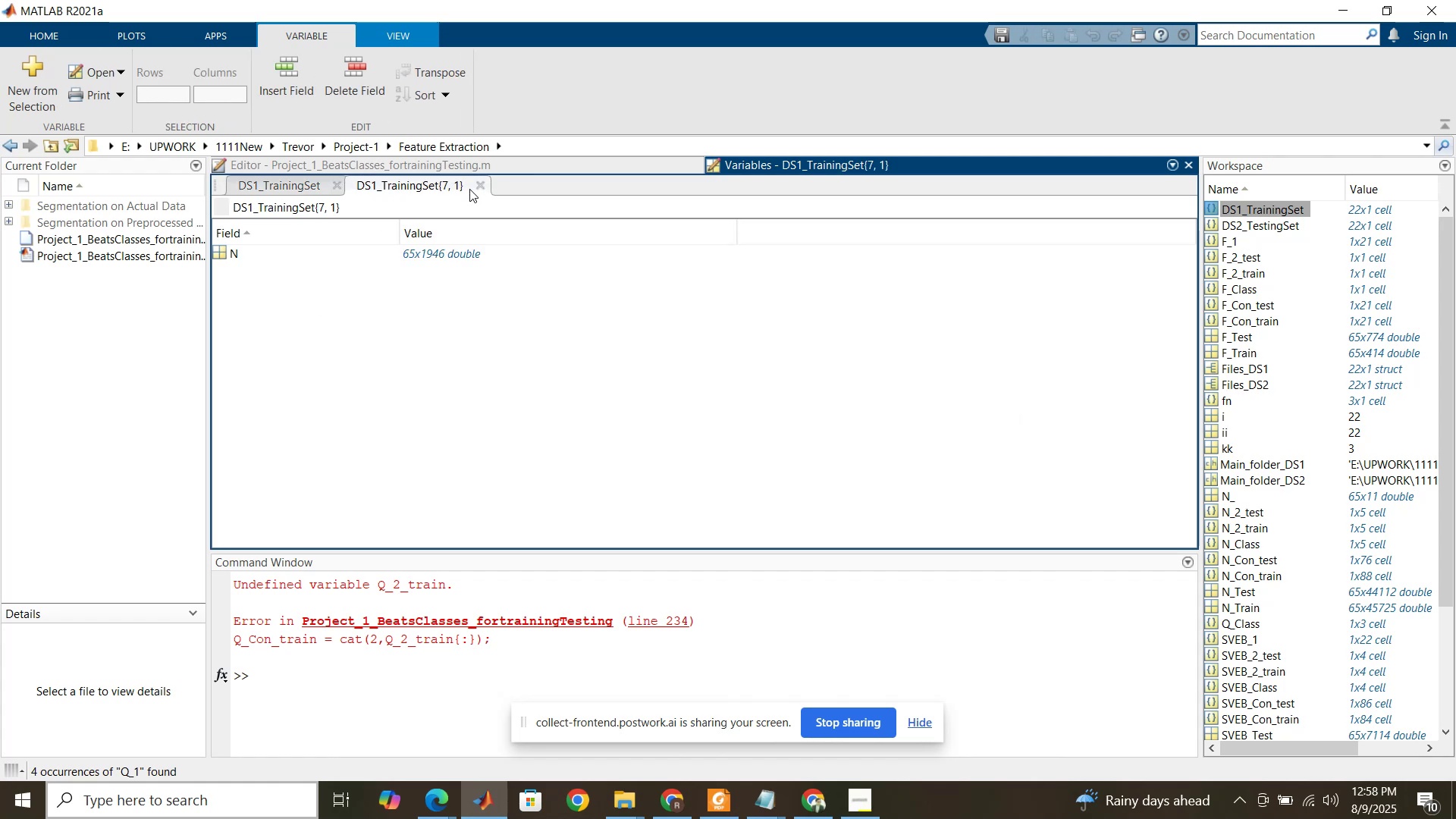 
left_click([484, 191])
 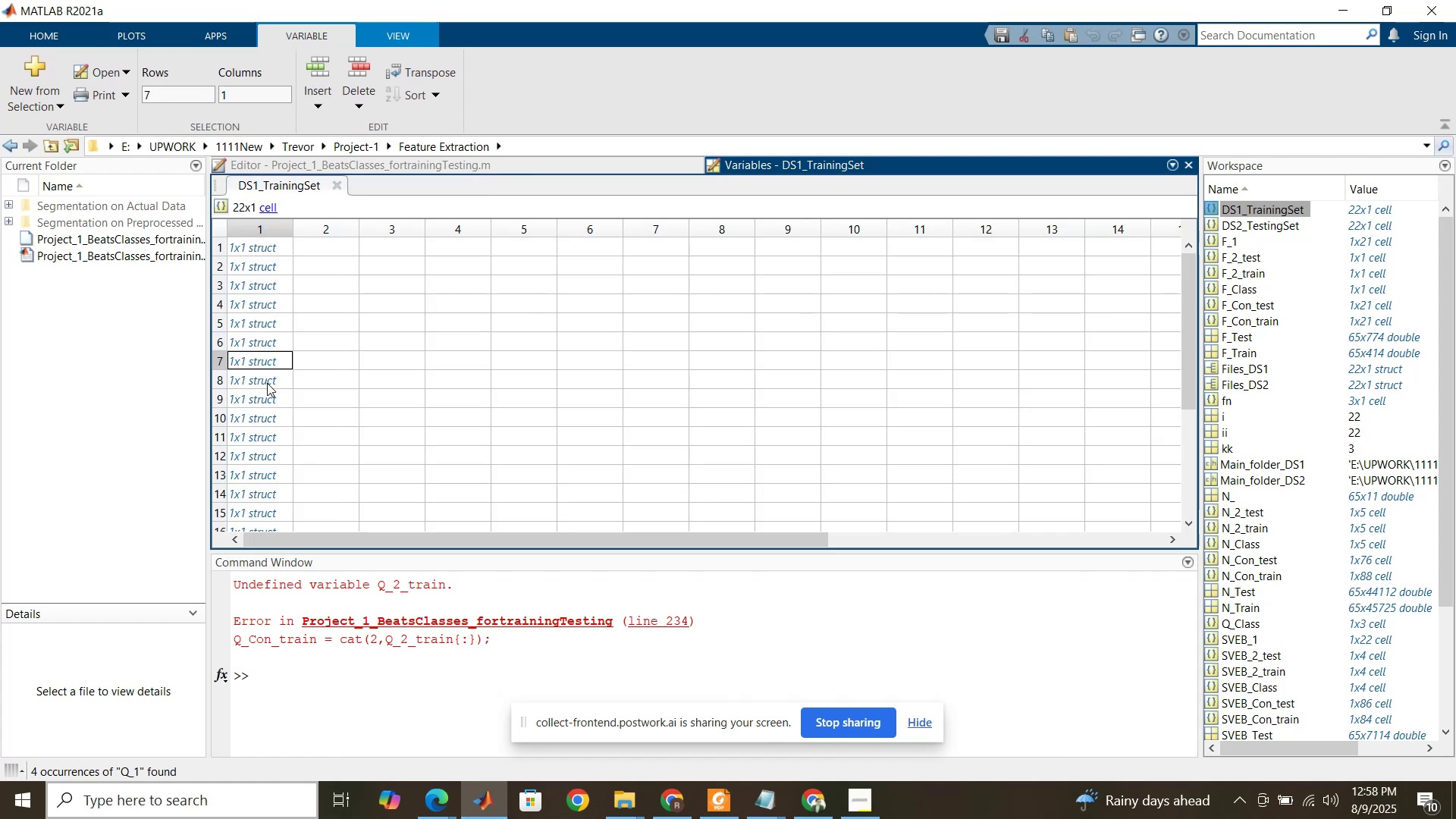 
double_click([267, 383])
 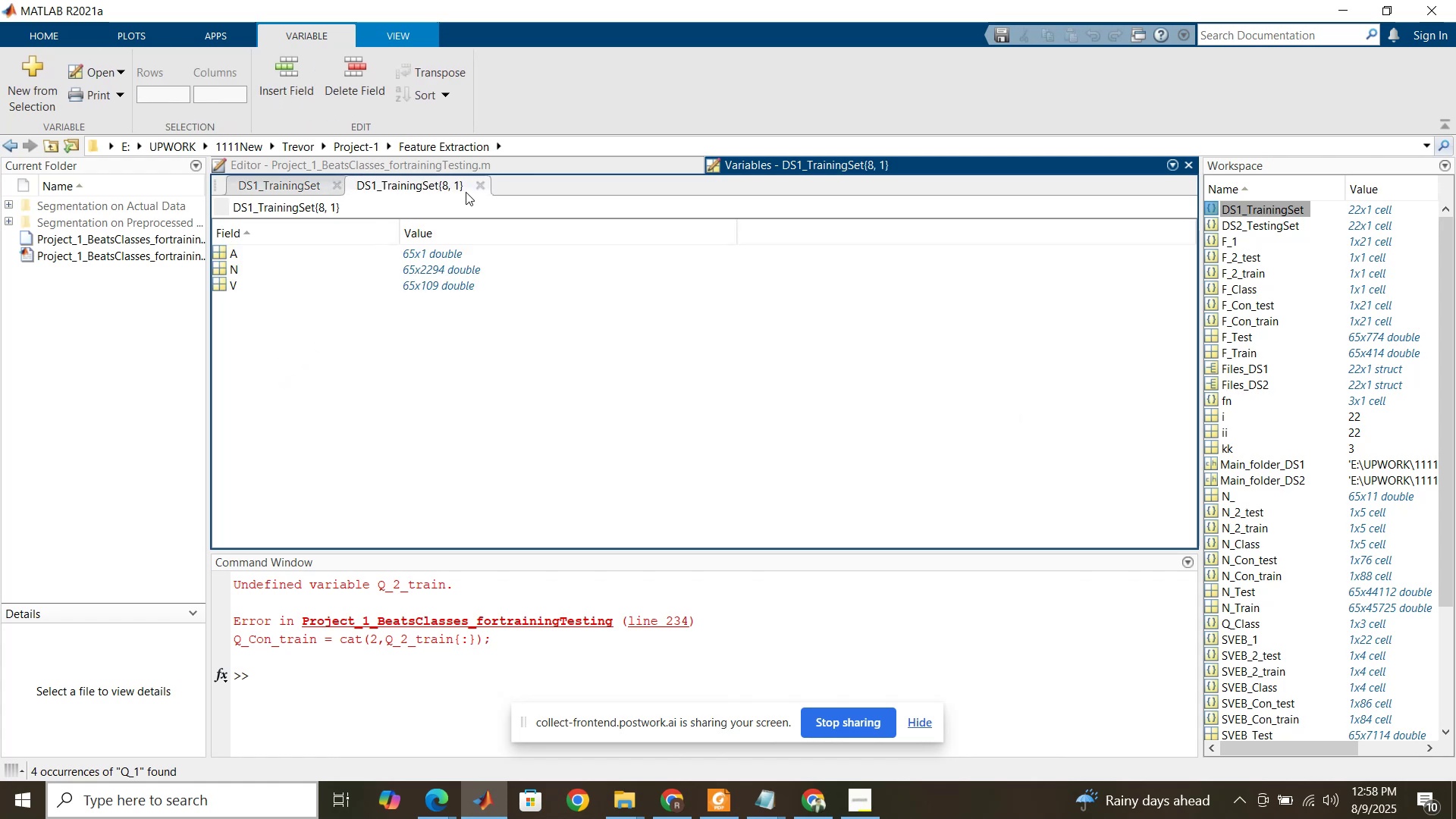 
left_click([478, 189])
 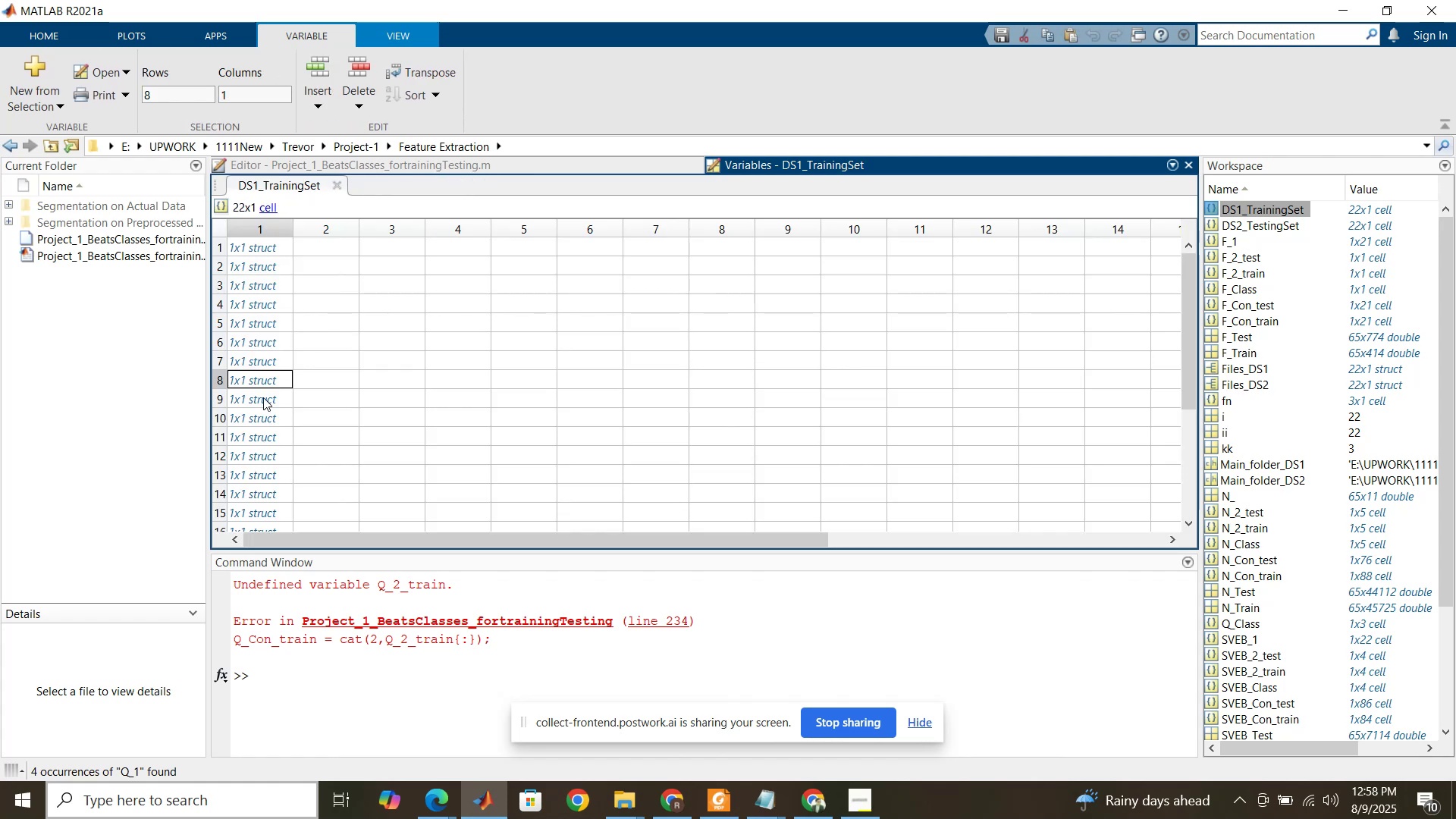 
double_click([263, 397])
 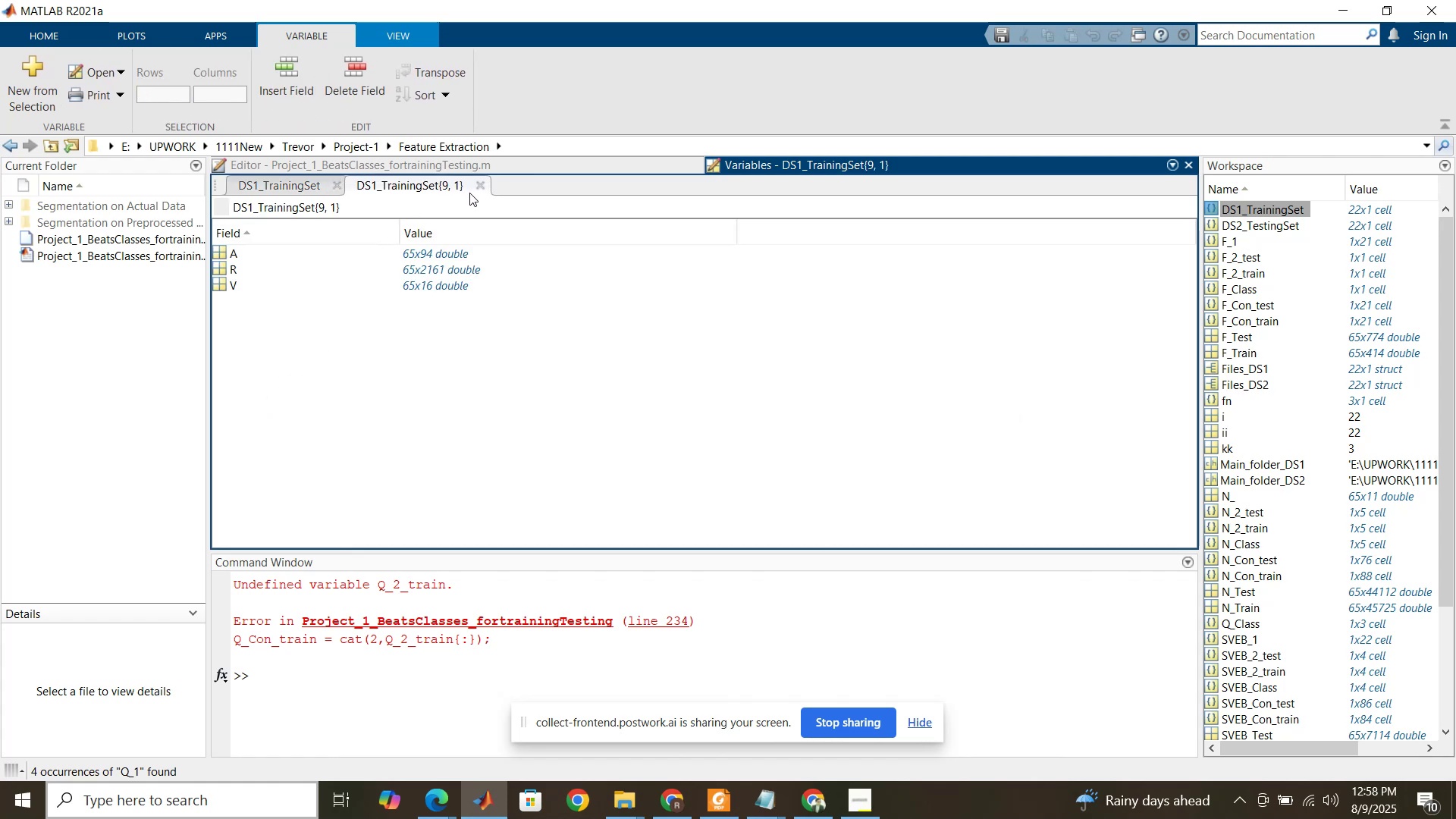 
left_click([479, 187])
 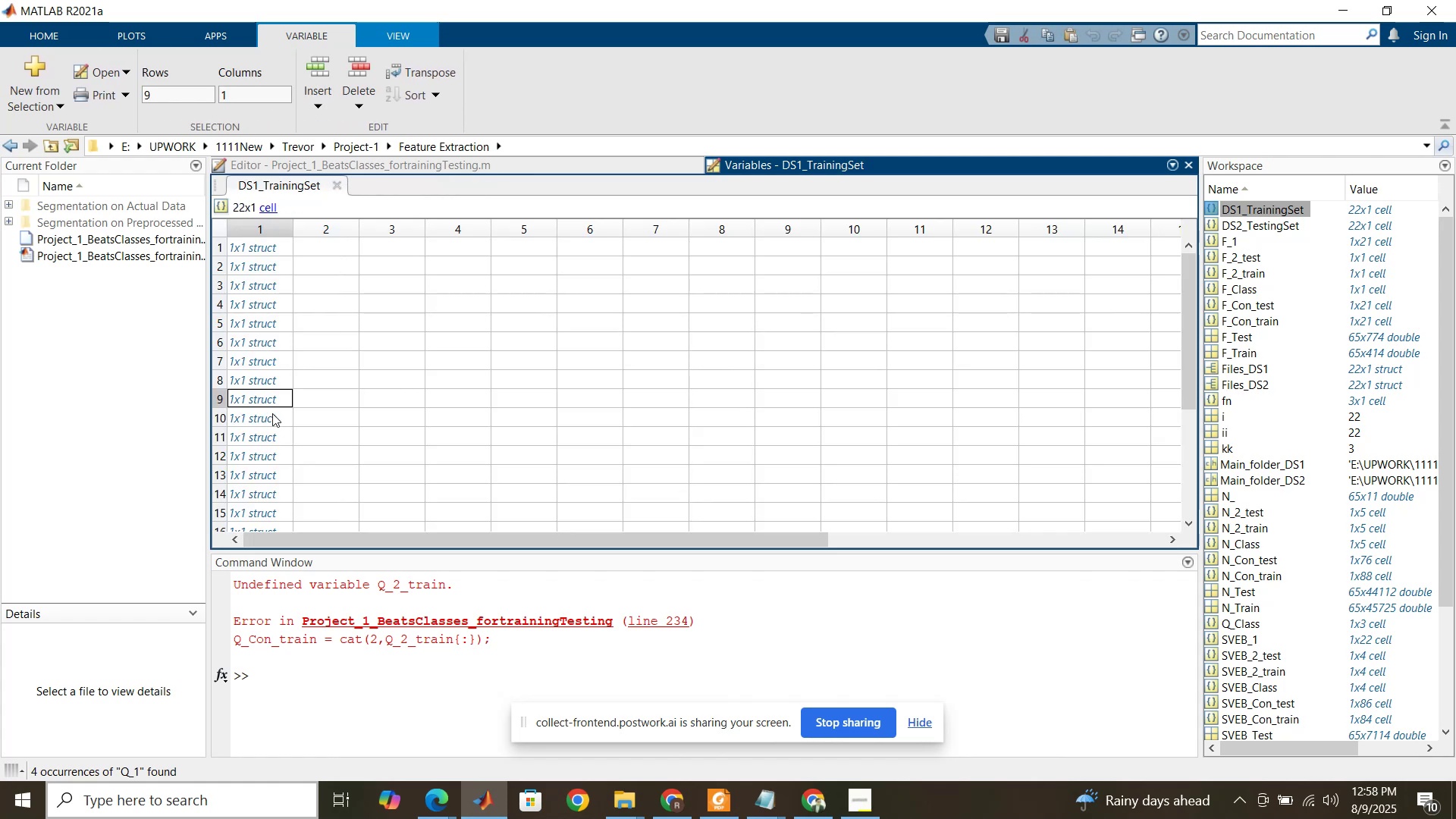 
double_click([272, 413])
 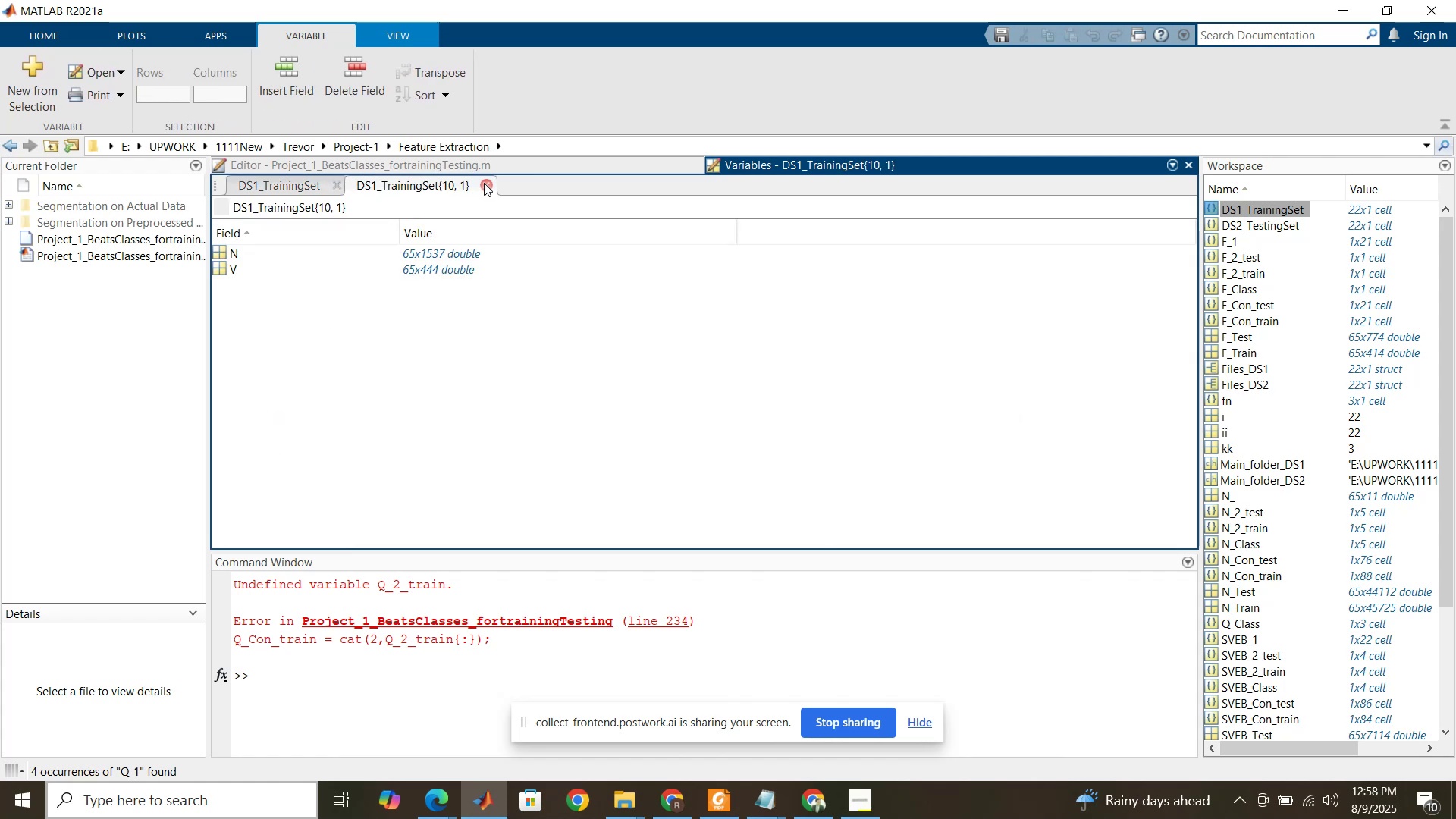 
left_click([485, 183])
 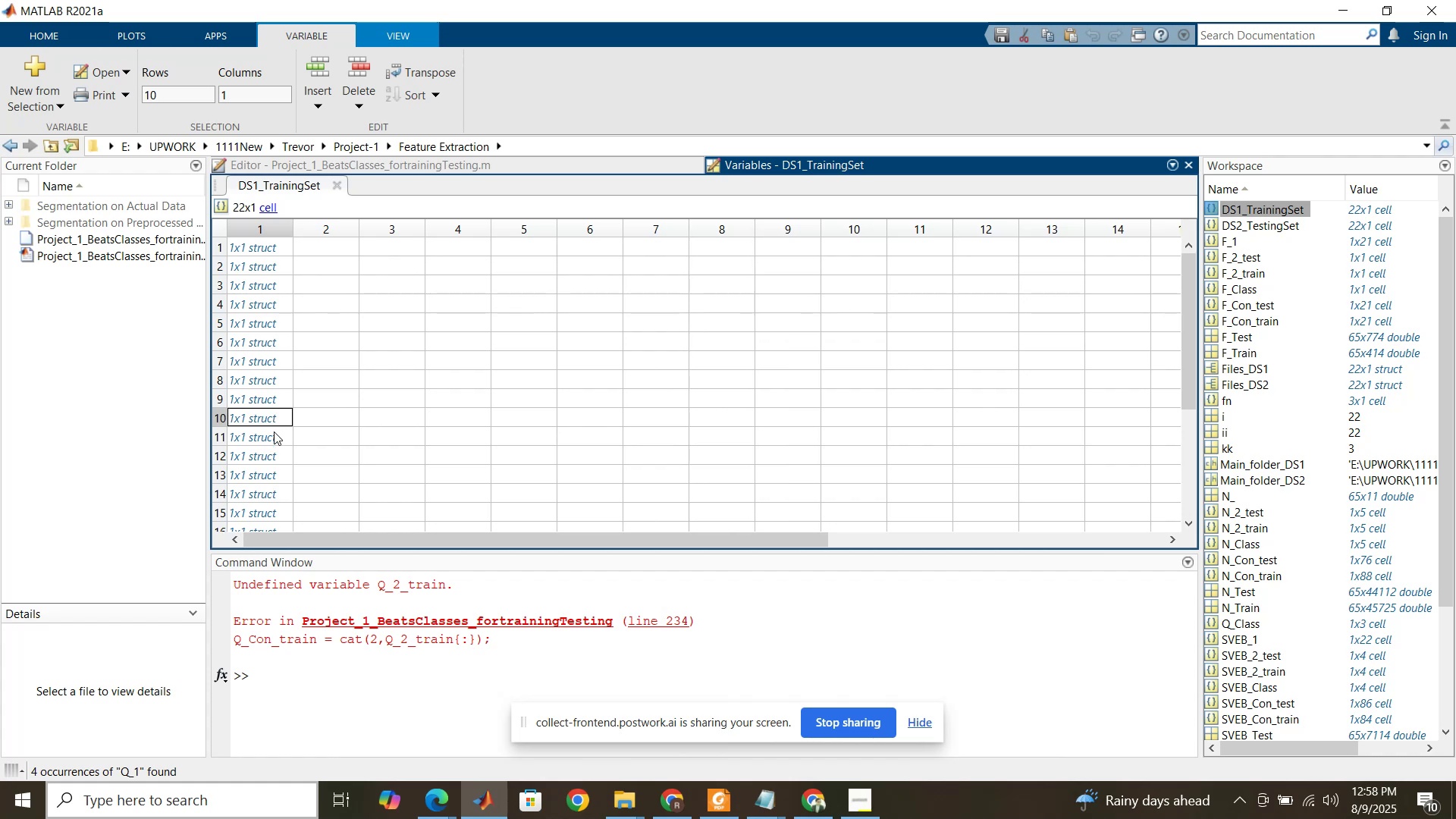 
left_click([272, 435])
 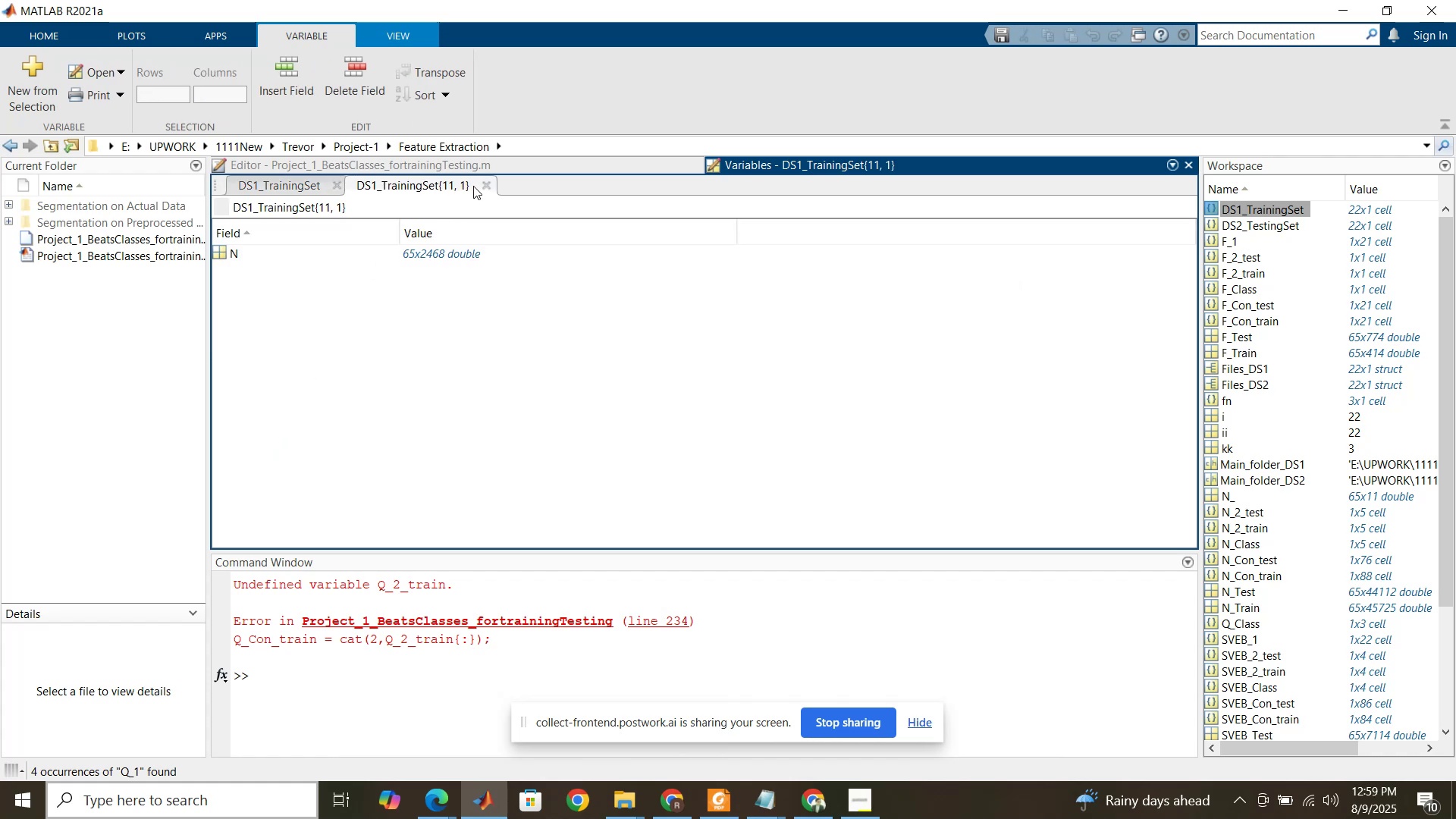 
left_click([482, 187])
 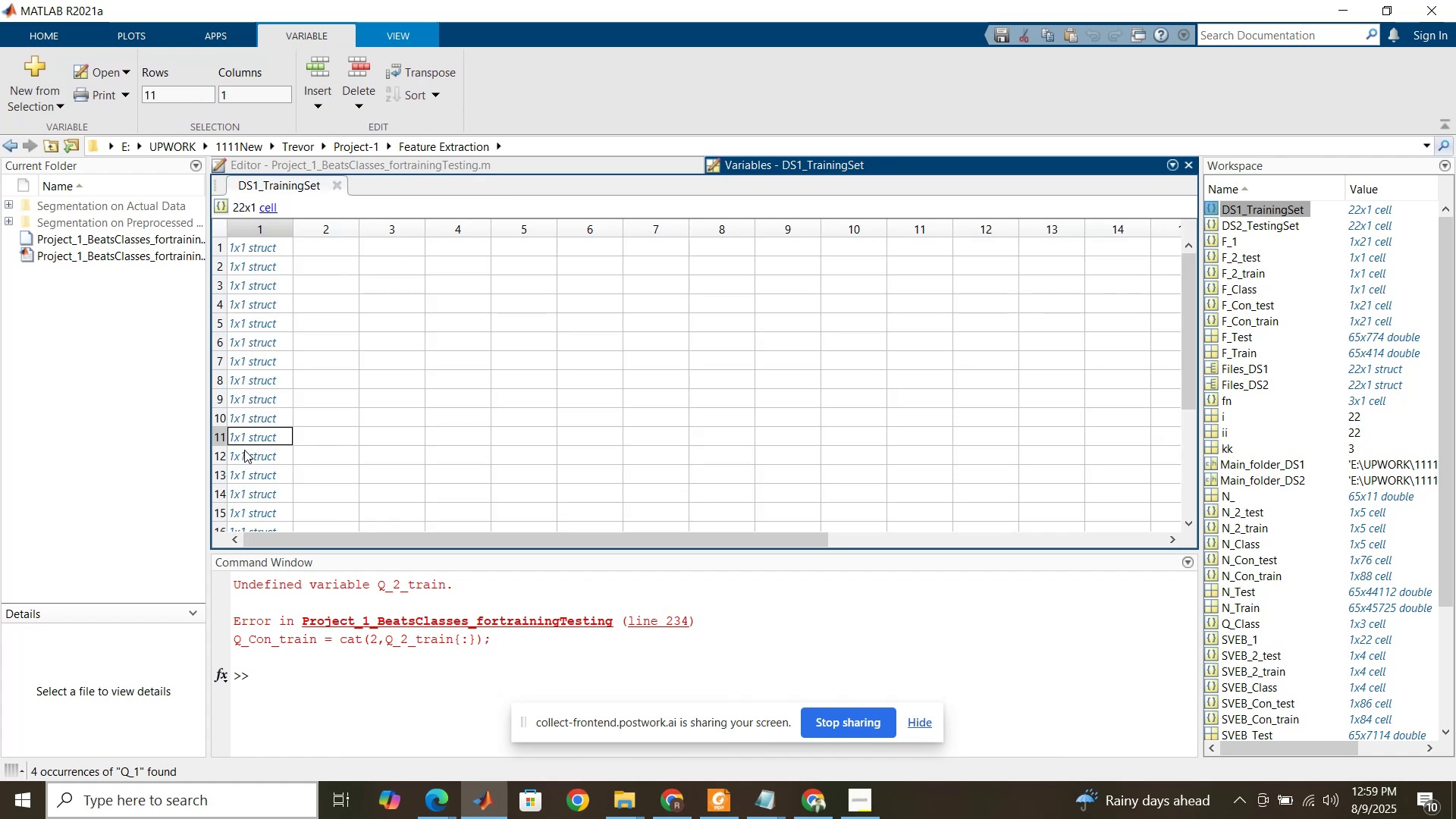 
double_click([244, 450])
 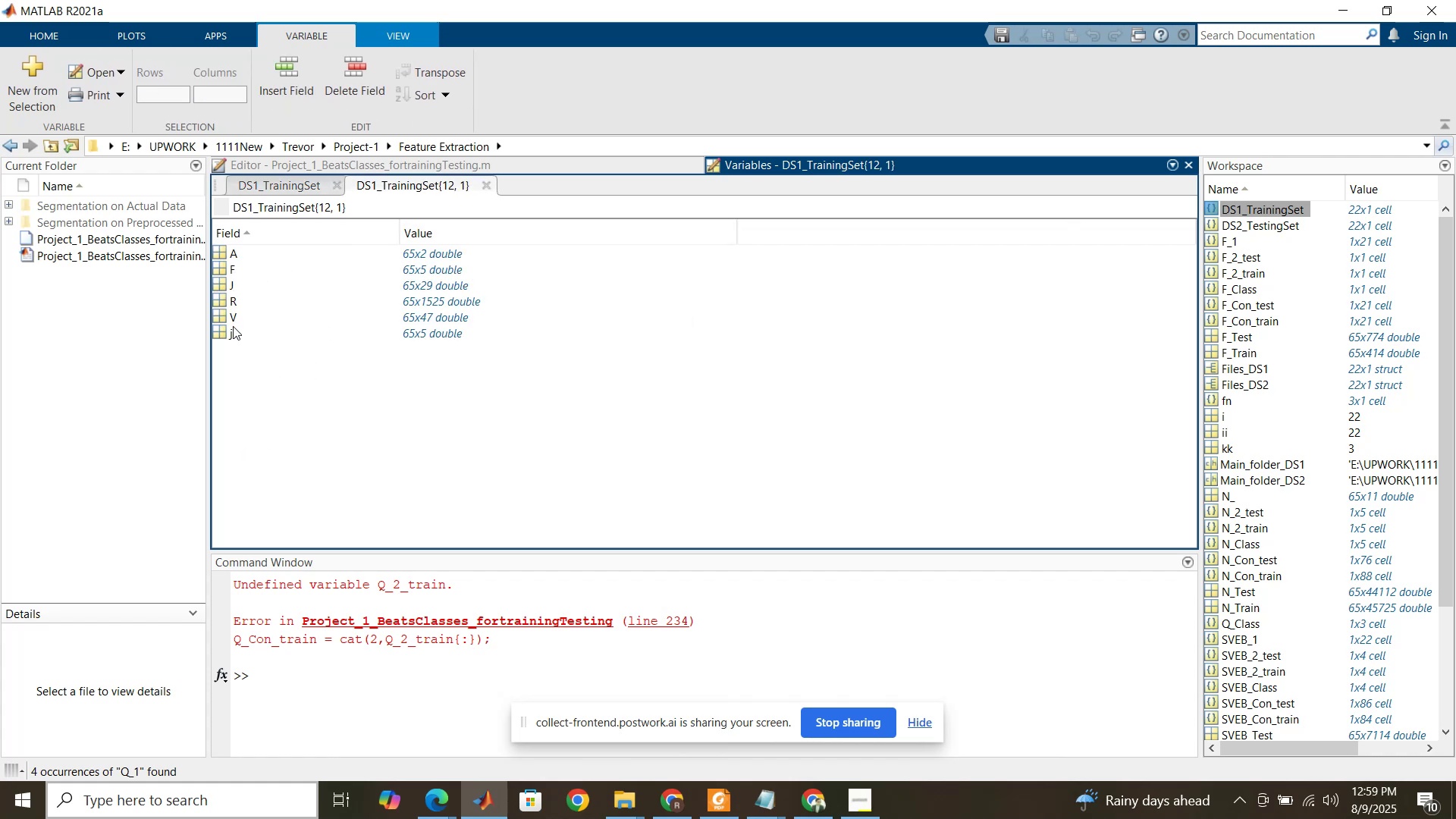 
wait(5.06)
 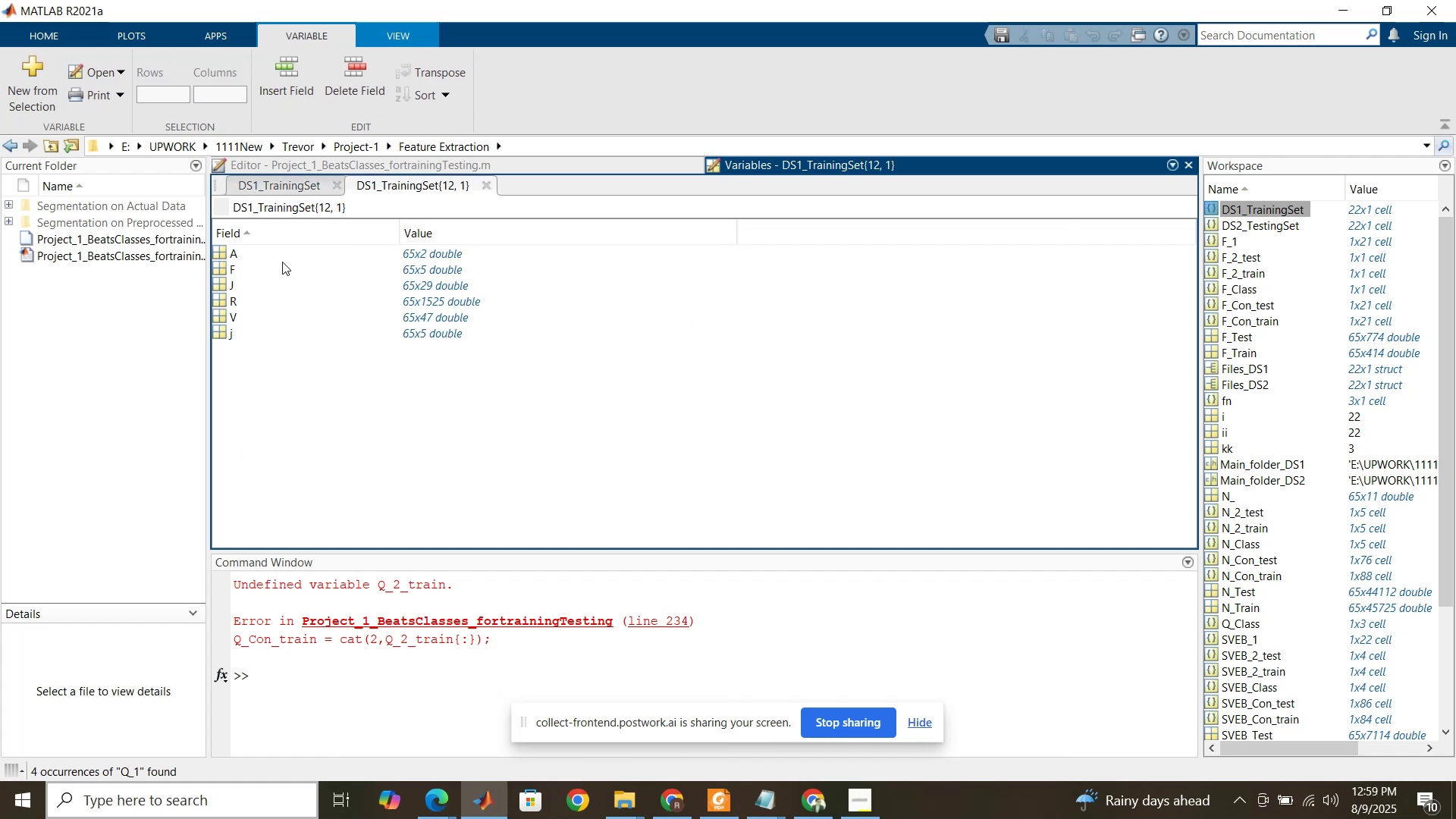 
left_click([491, 190])
 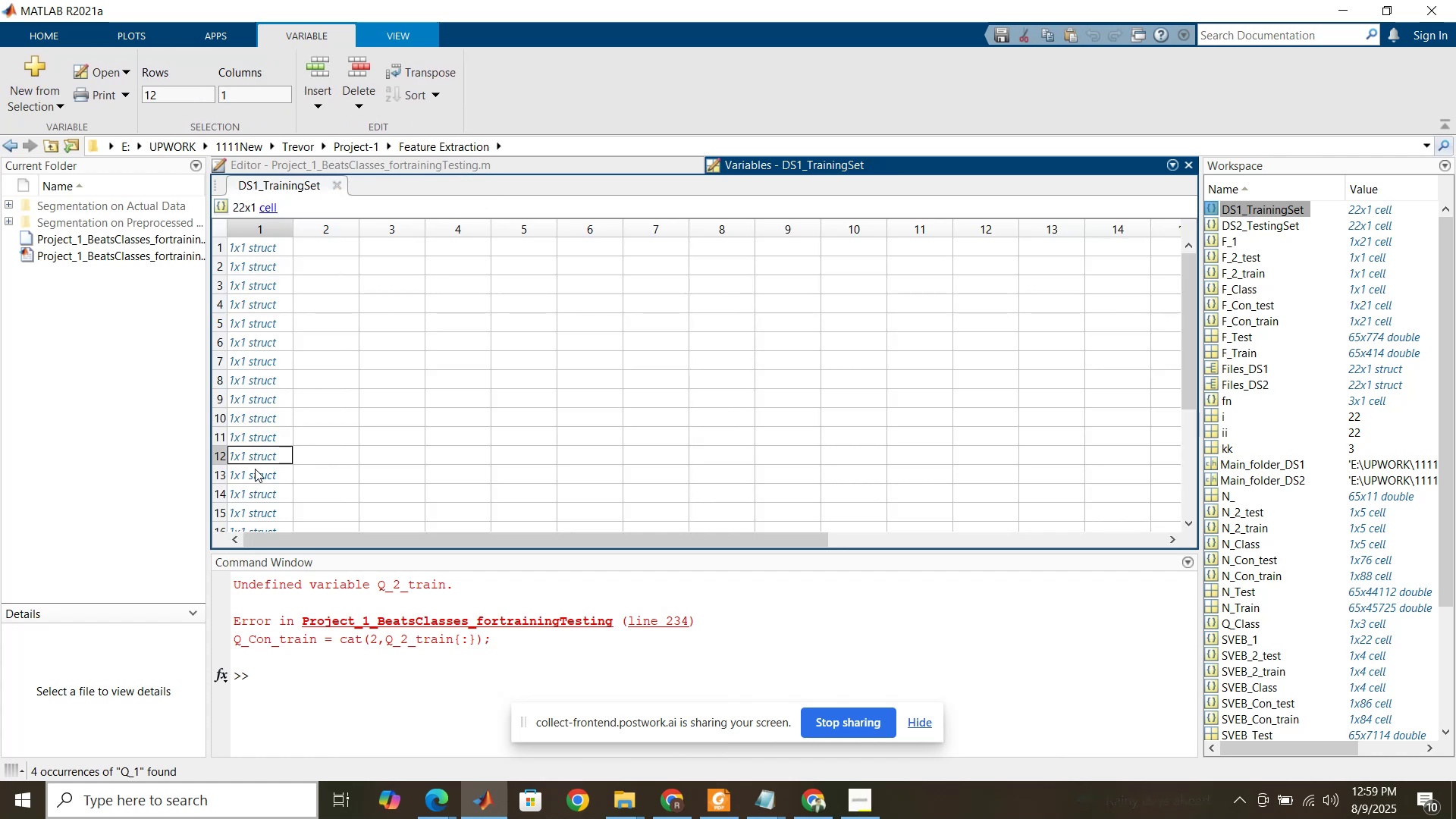 
double_click([255, 469])
 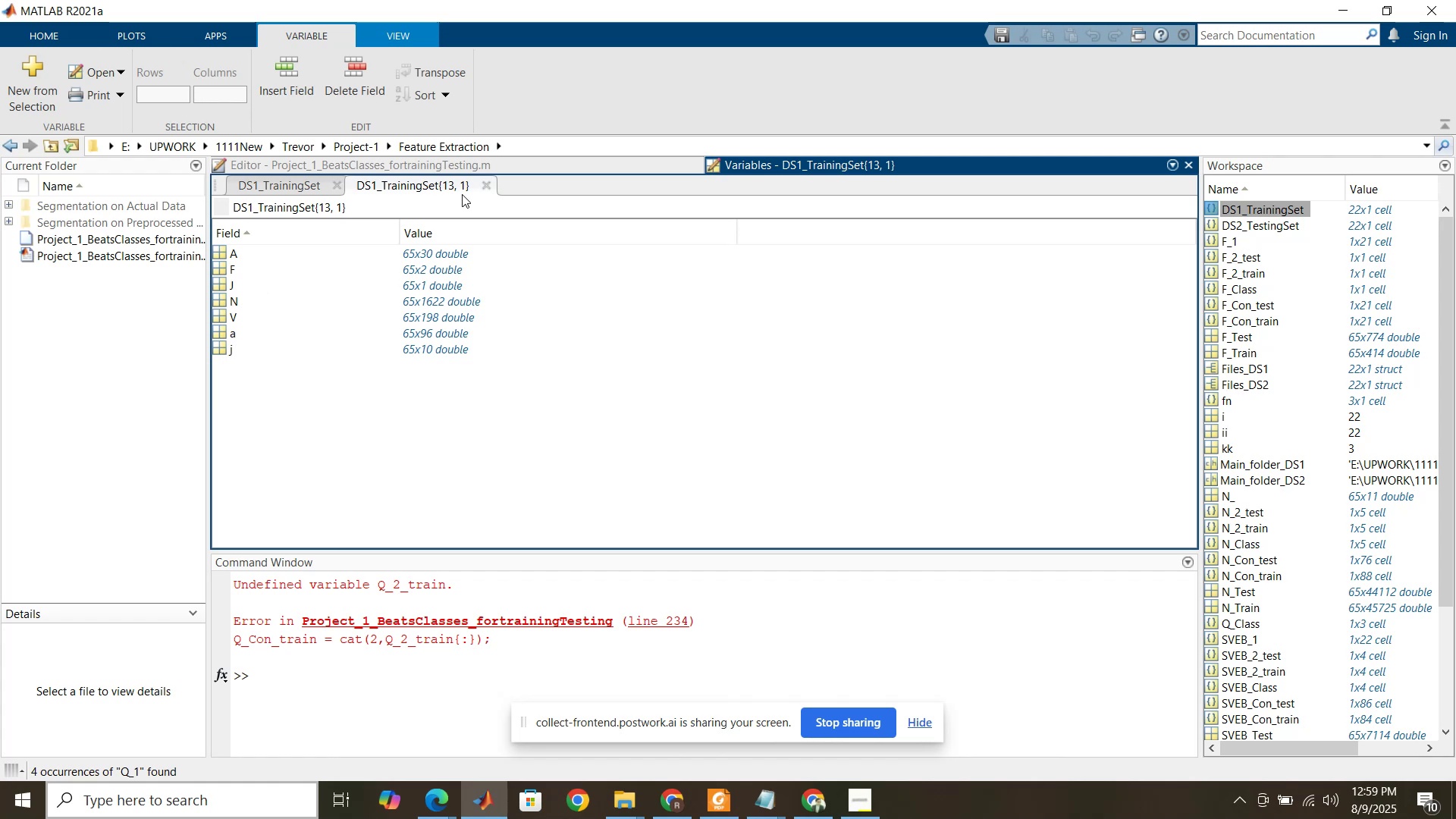 
double_click([491, 189])
 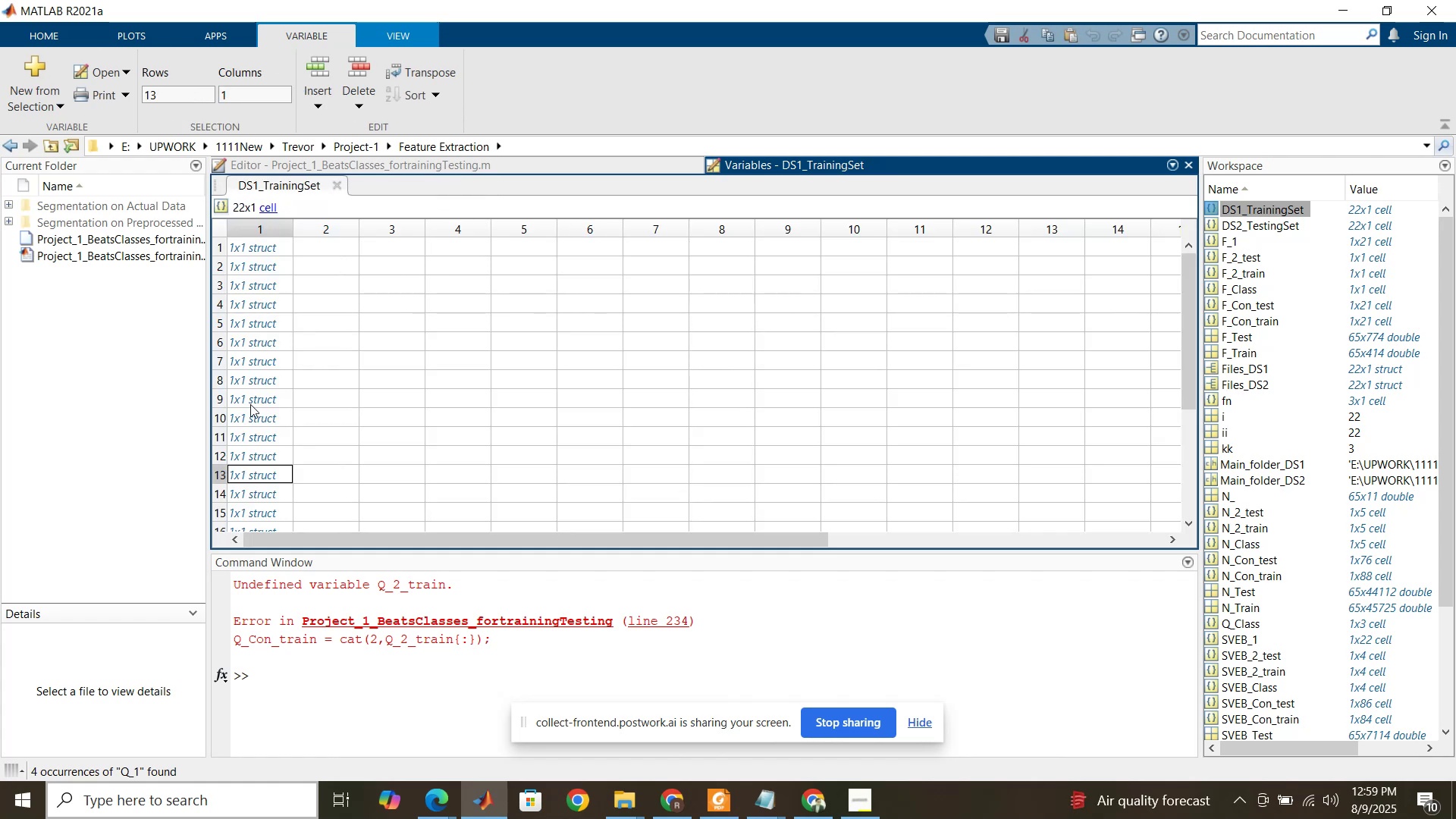 
scroll: coordinate [249, 415], scroll_direction: down, amount: 1.0
 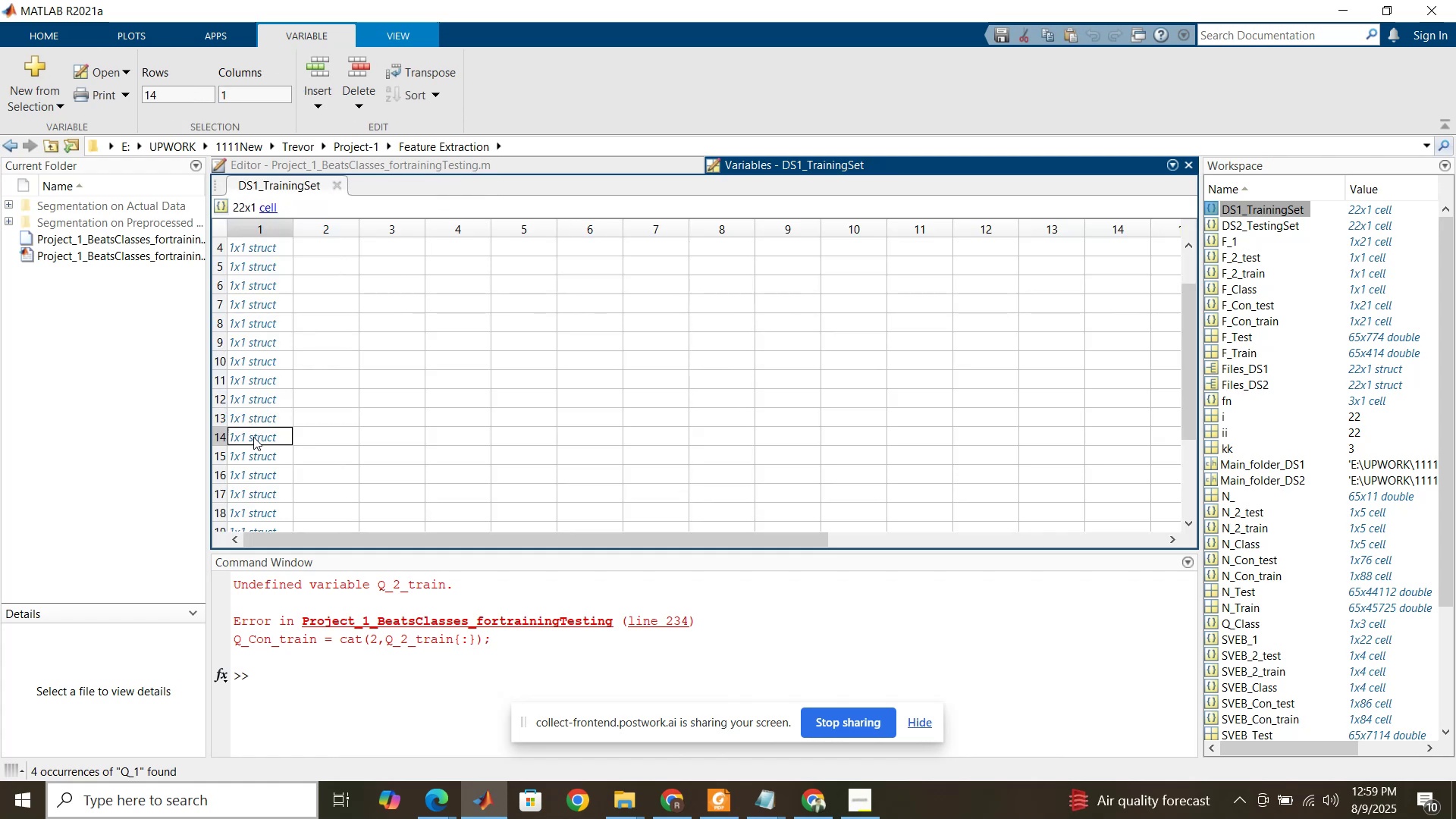 
double_click([253, 437])
 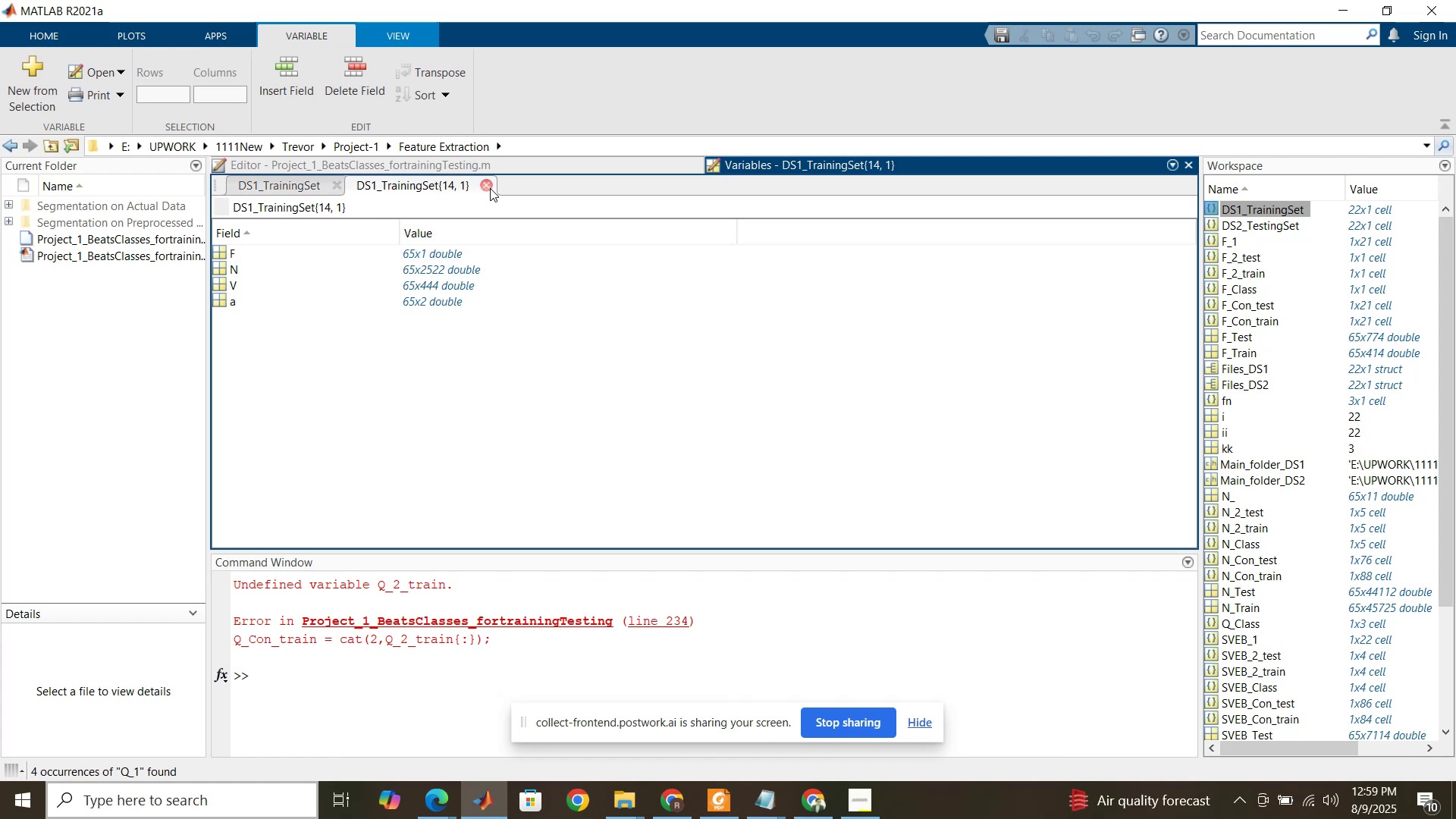 
left_click([490, 188])
 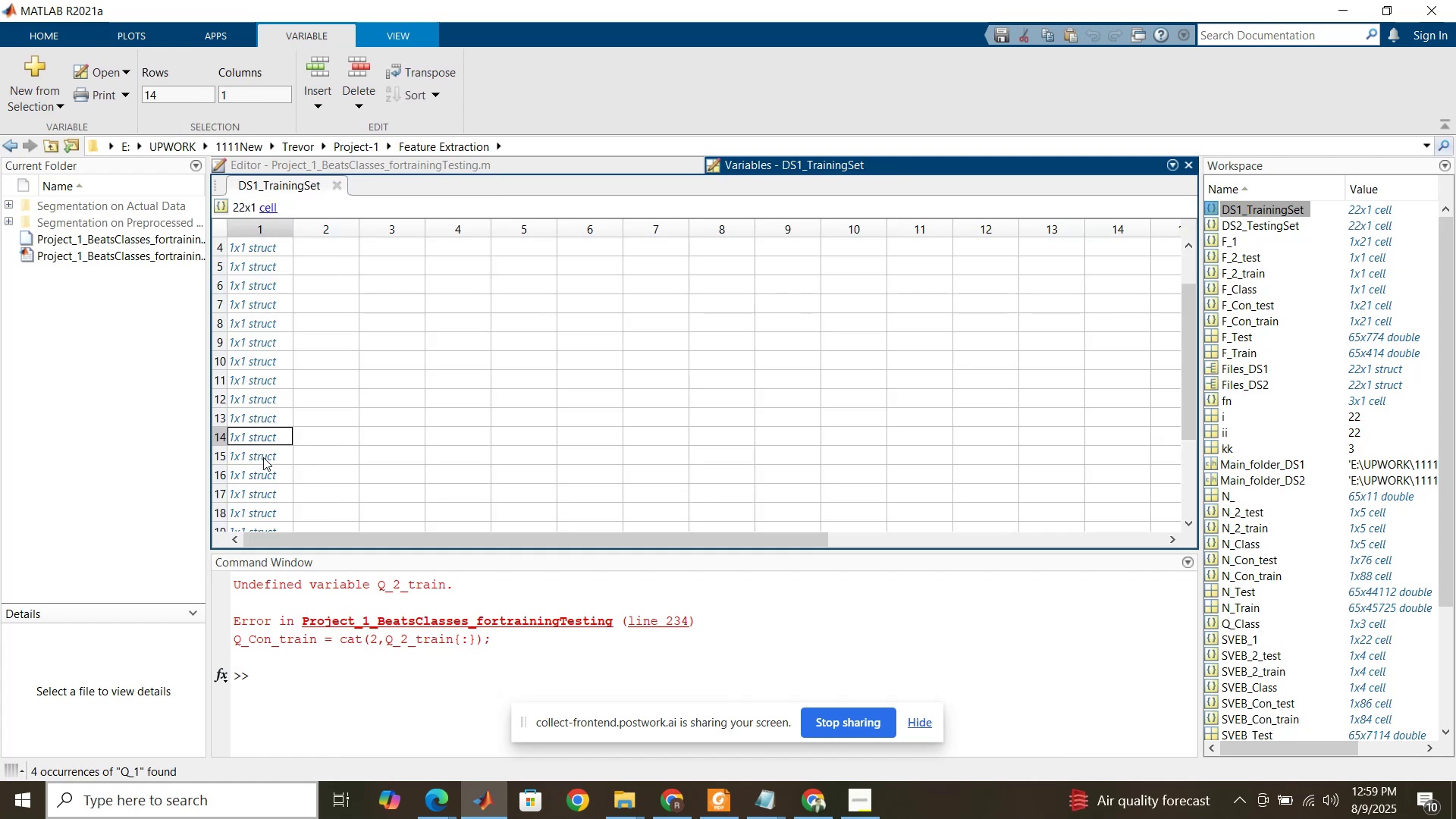 
double_click([263, 457])
 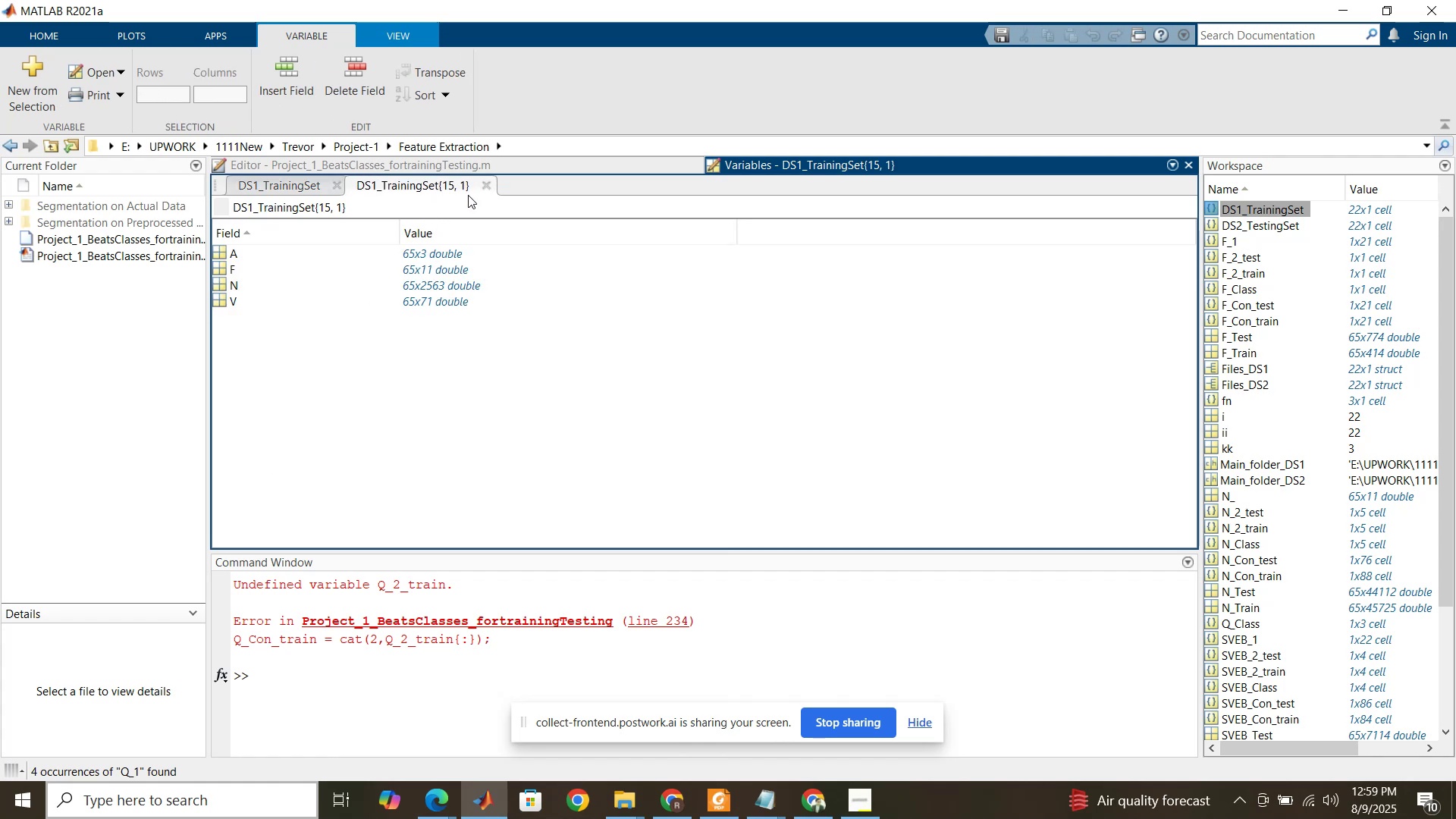 
left_click([486, 188])
 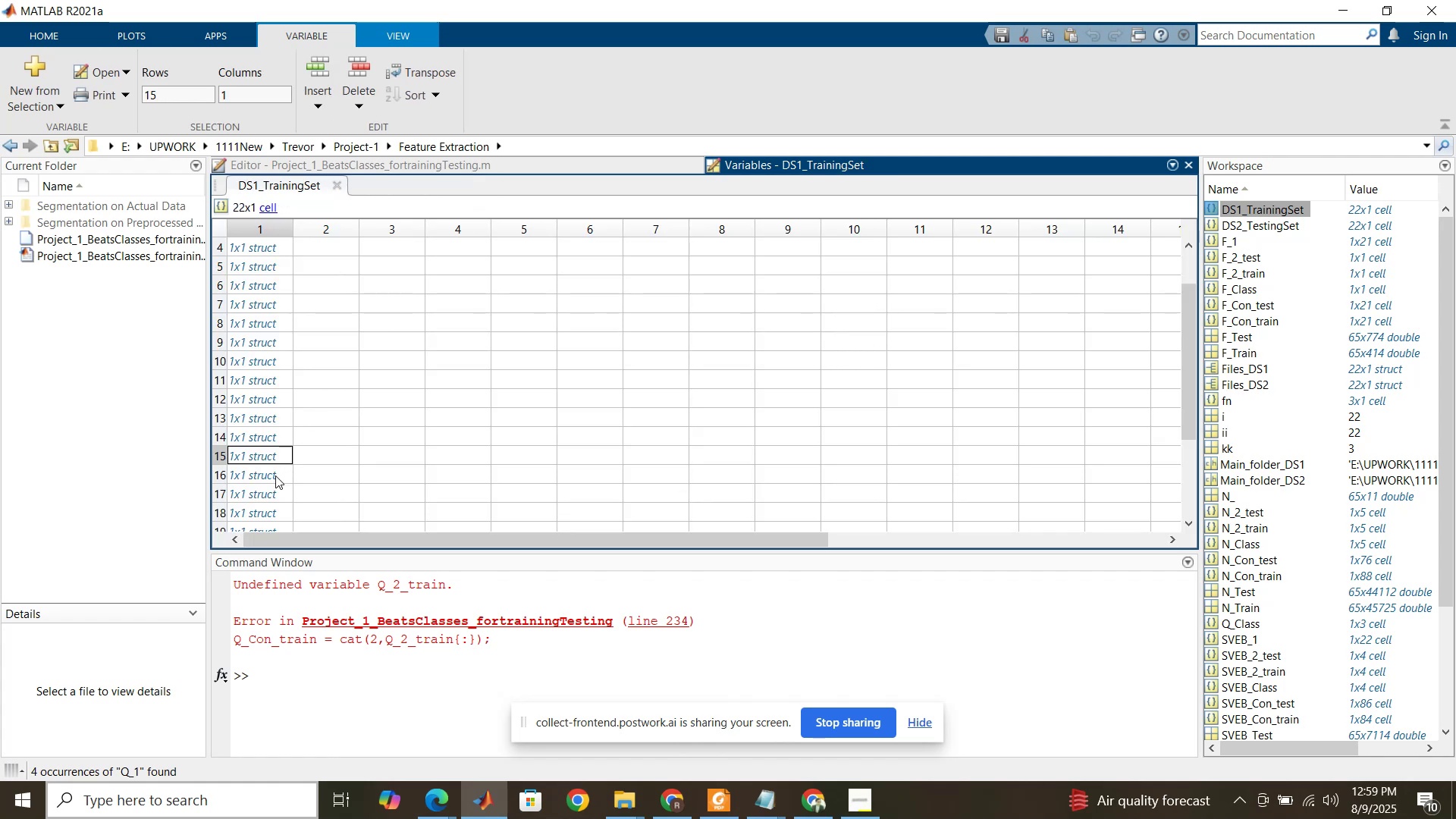 
double_click([275, 475])
 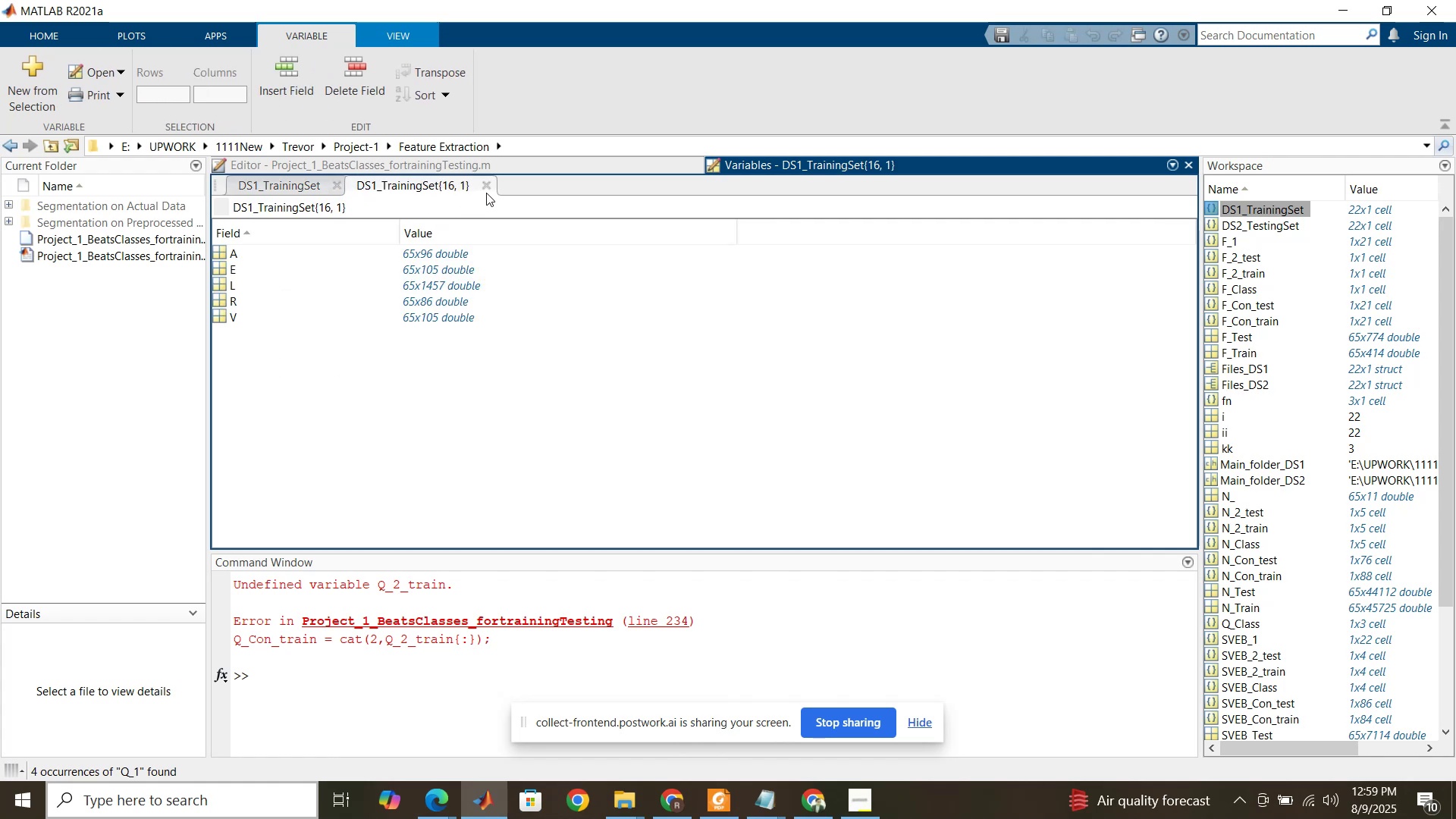 
left_click([486, 193])
 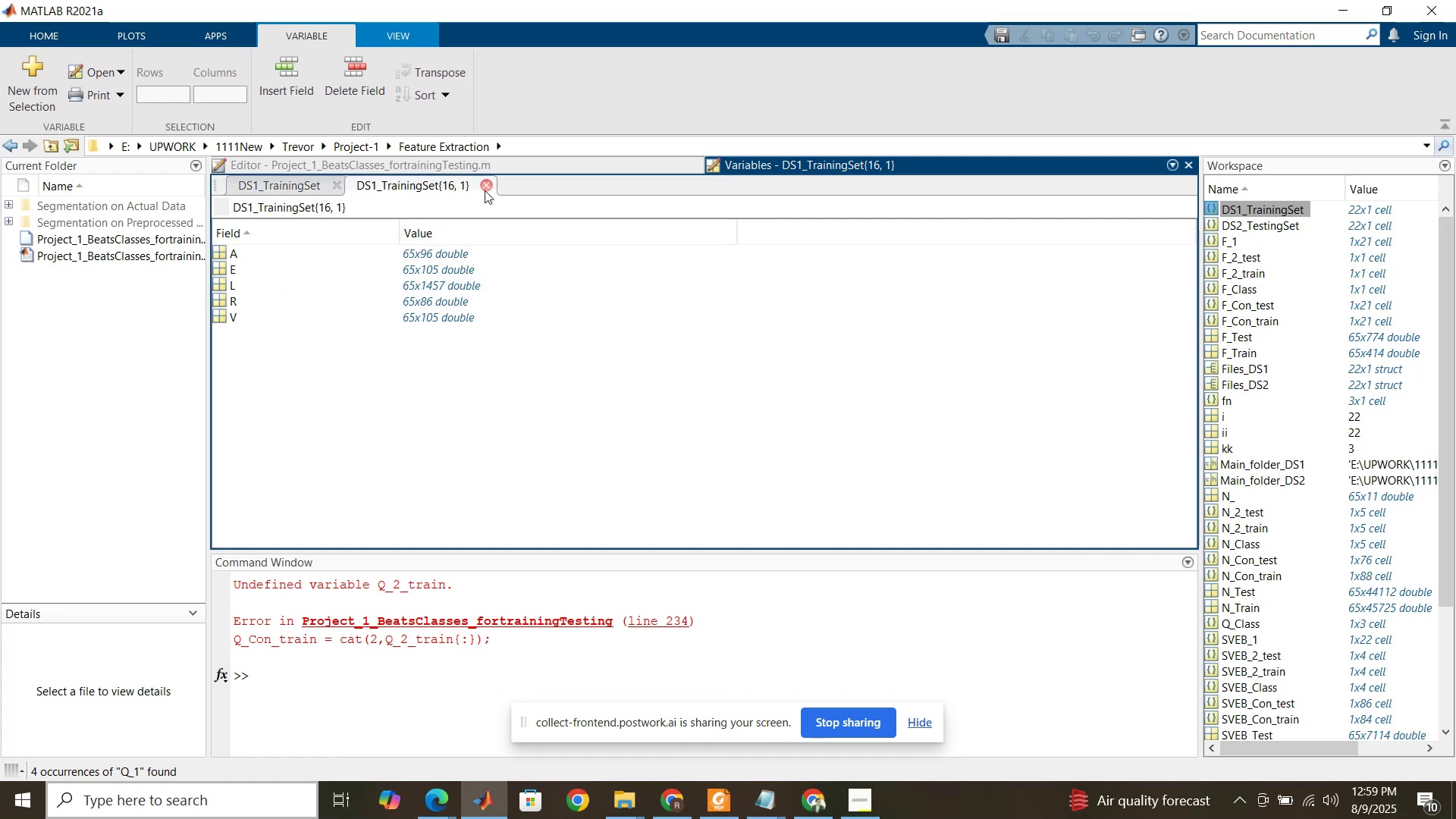 
left_click([485, 190])
 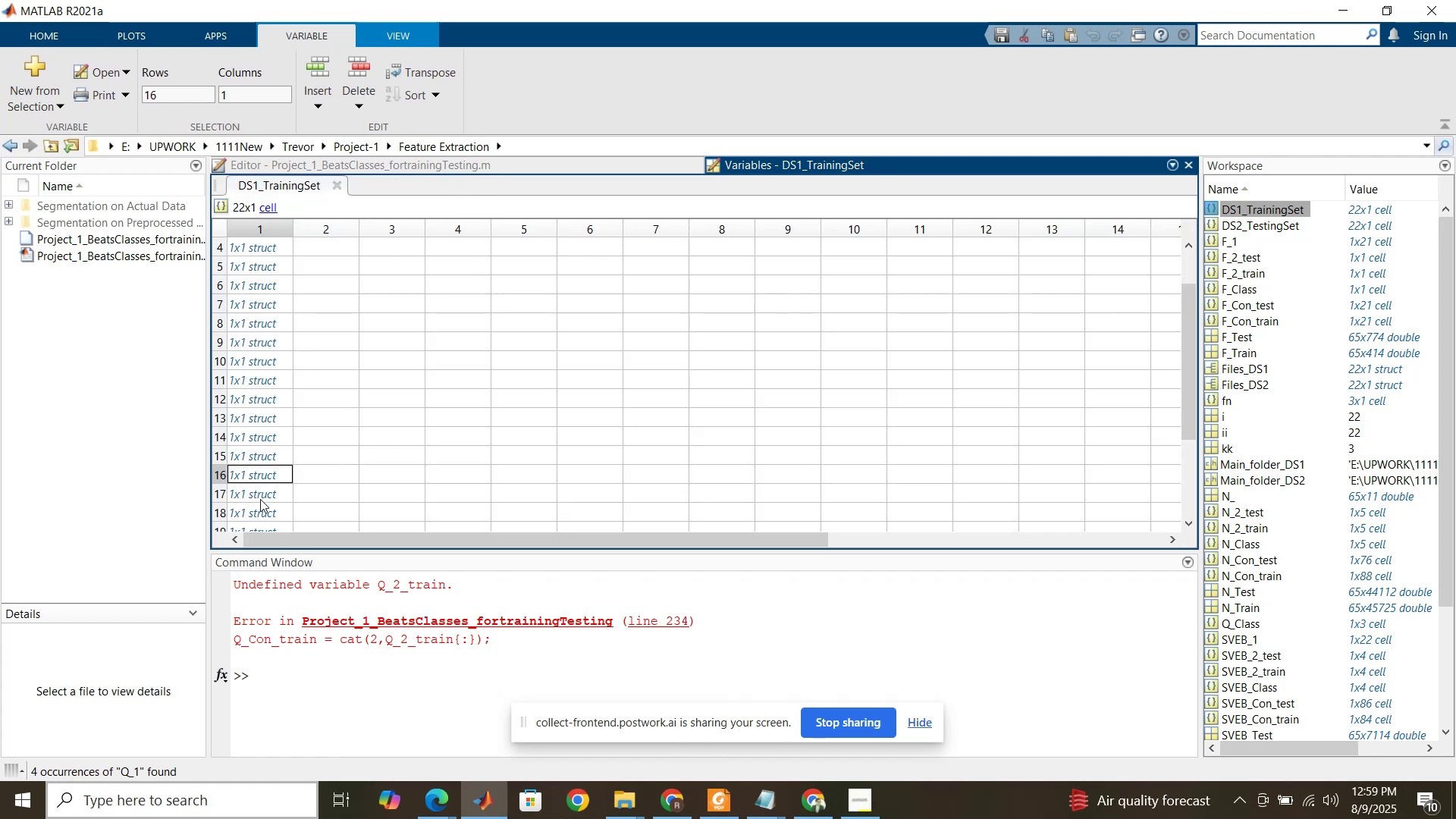 
double_click([260, 499])
 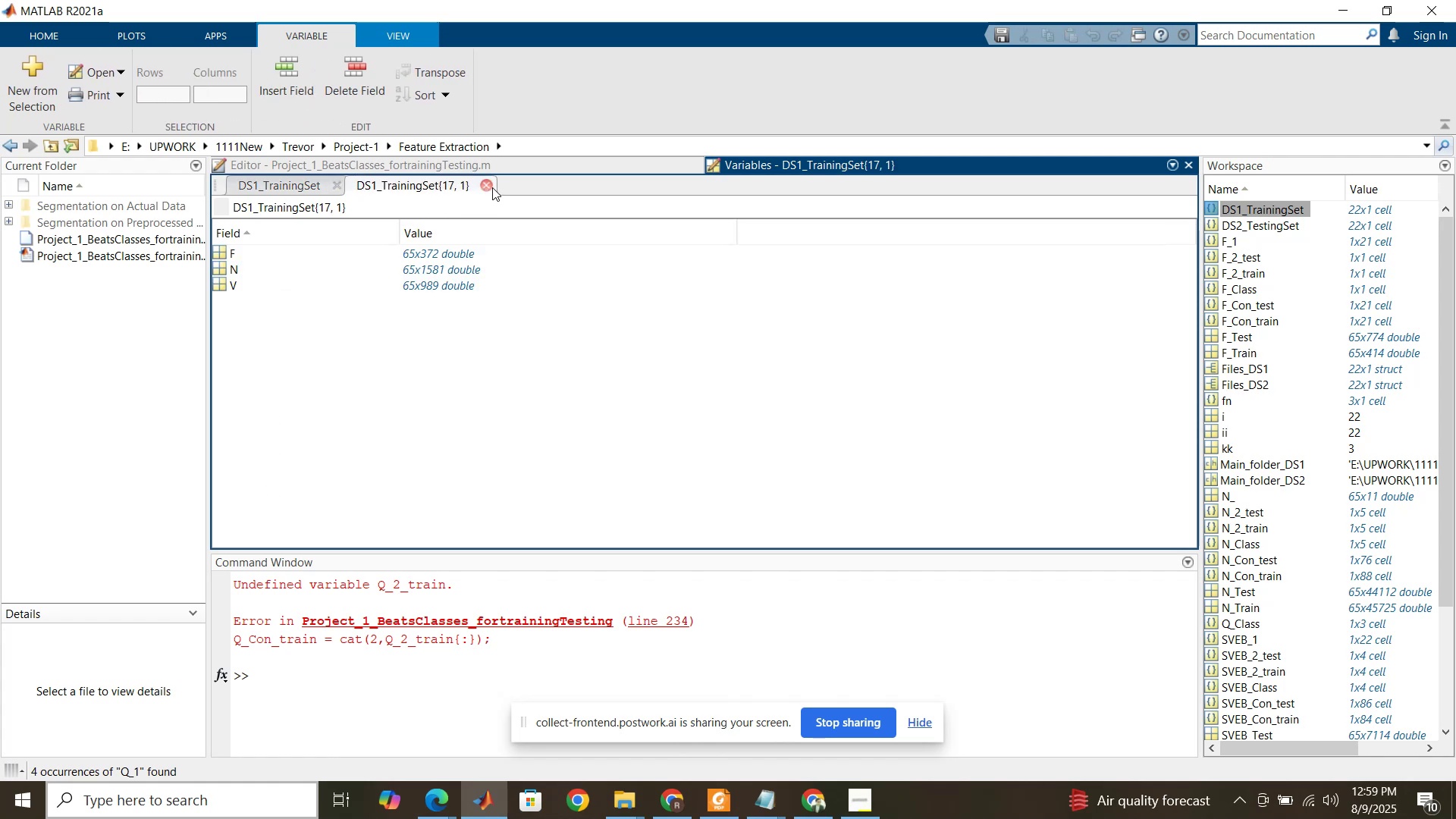 
left_click([492, 187])
 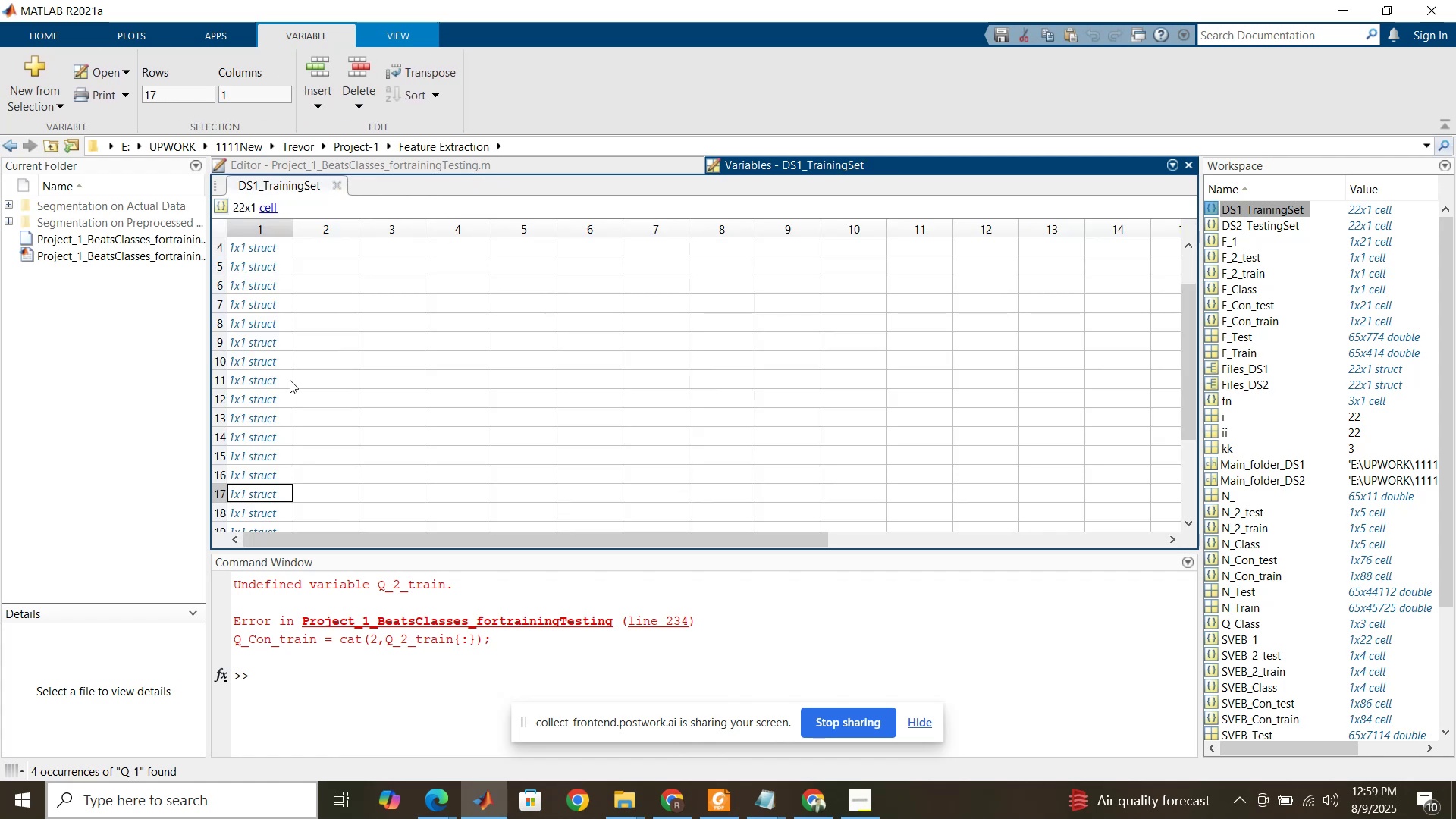 
scroll: coordinate [278, 411], scroll_direction: down, amount: 3.0
 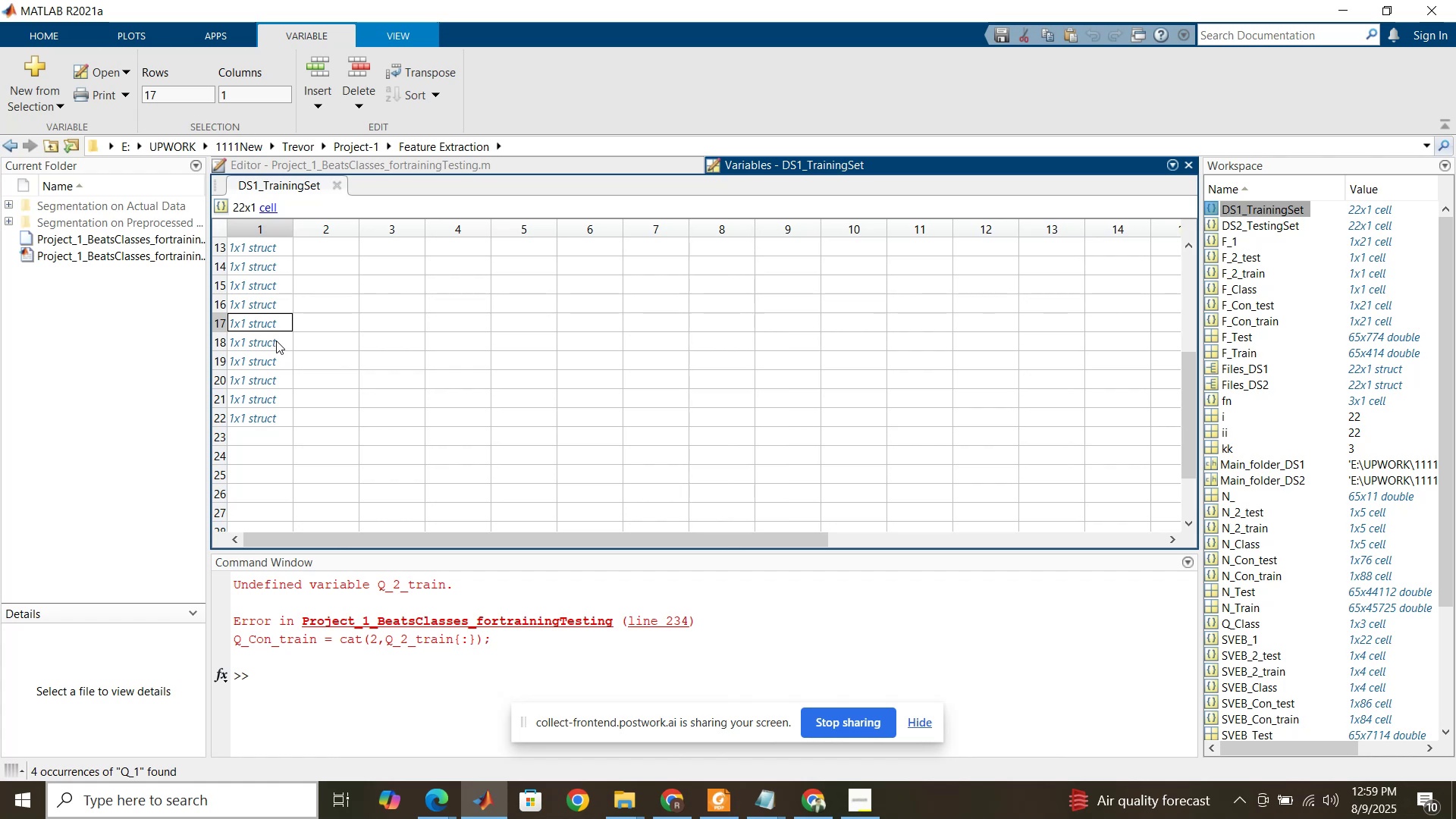 
double_click([276, 340])
 